 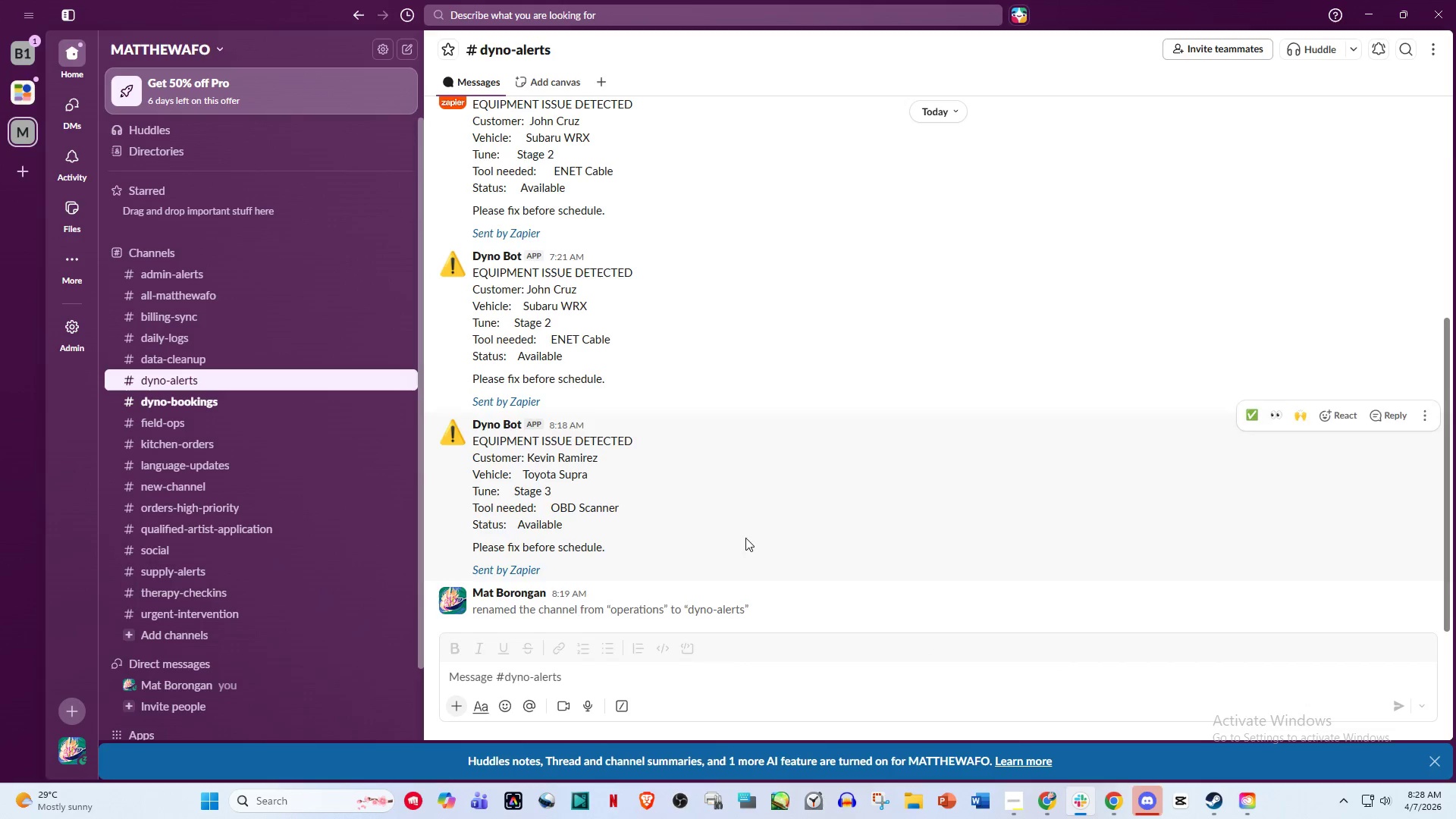 
left_click([1056, 799])
 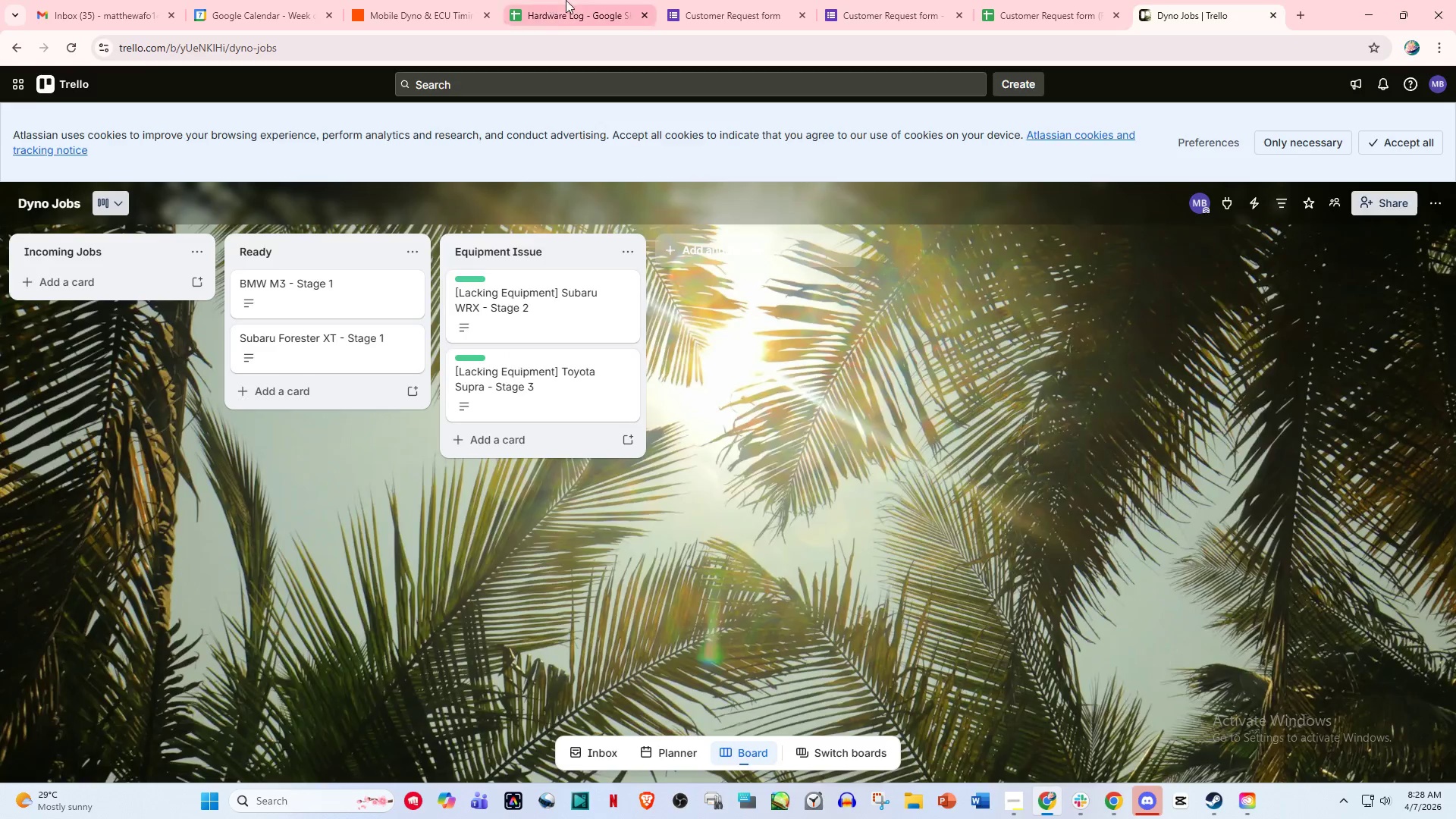 
double_click([686, 0])
 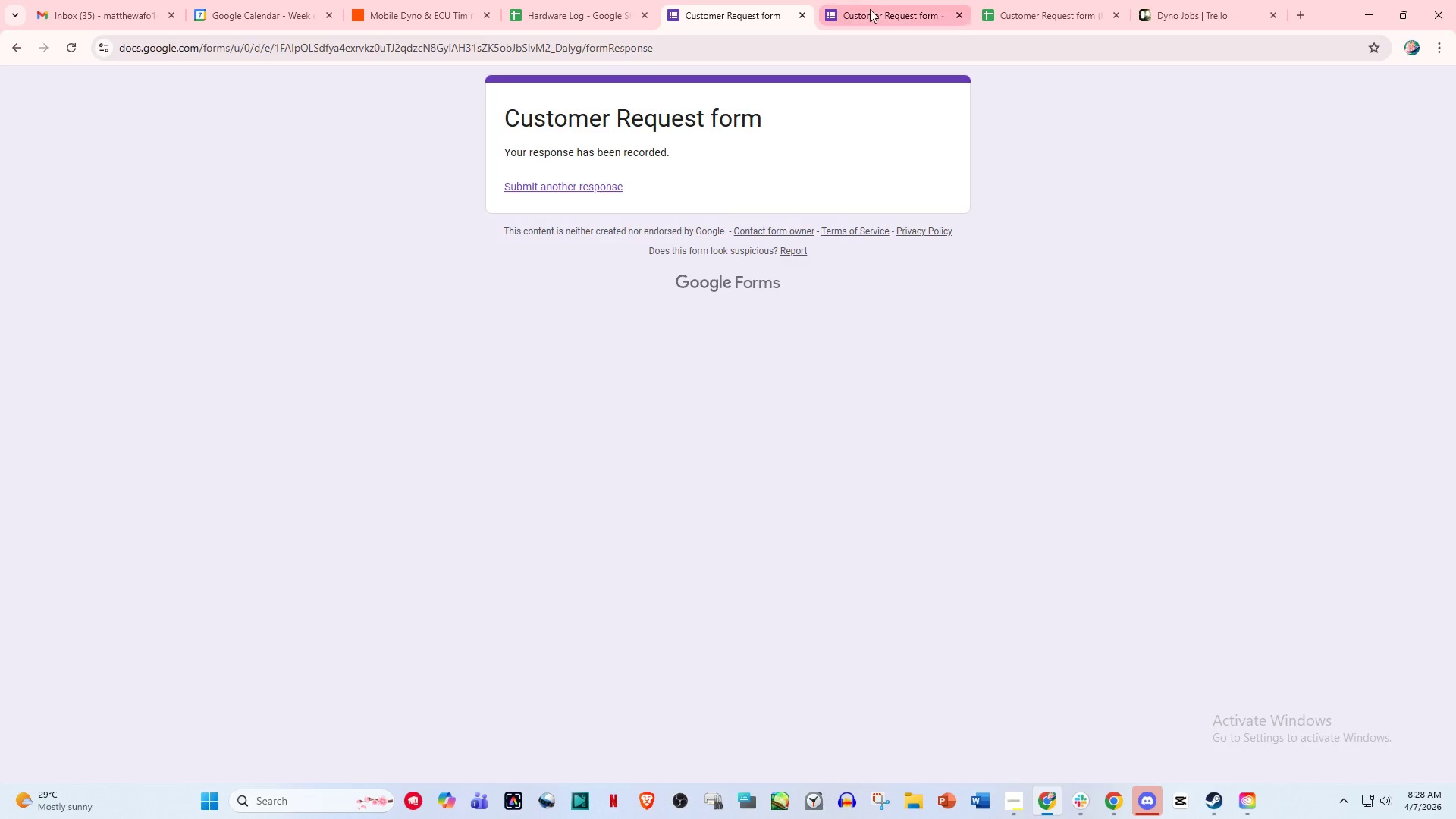 
left_click([870, 9])
 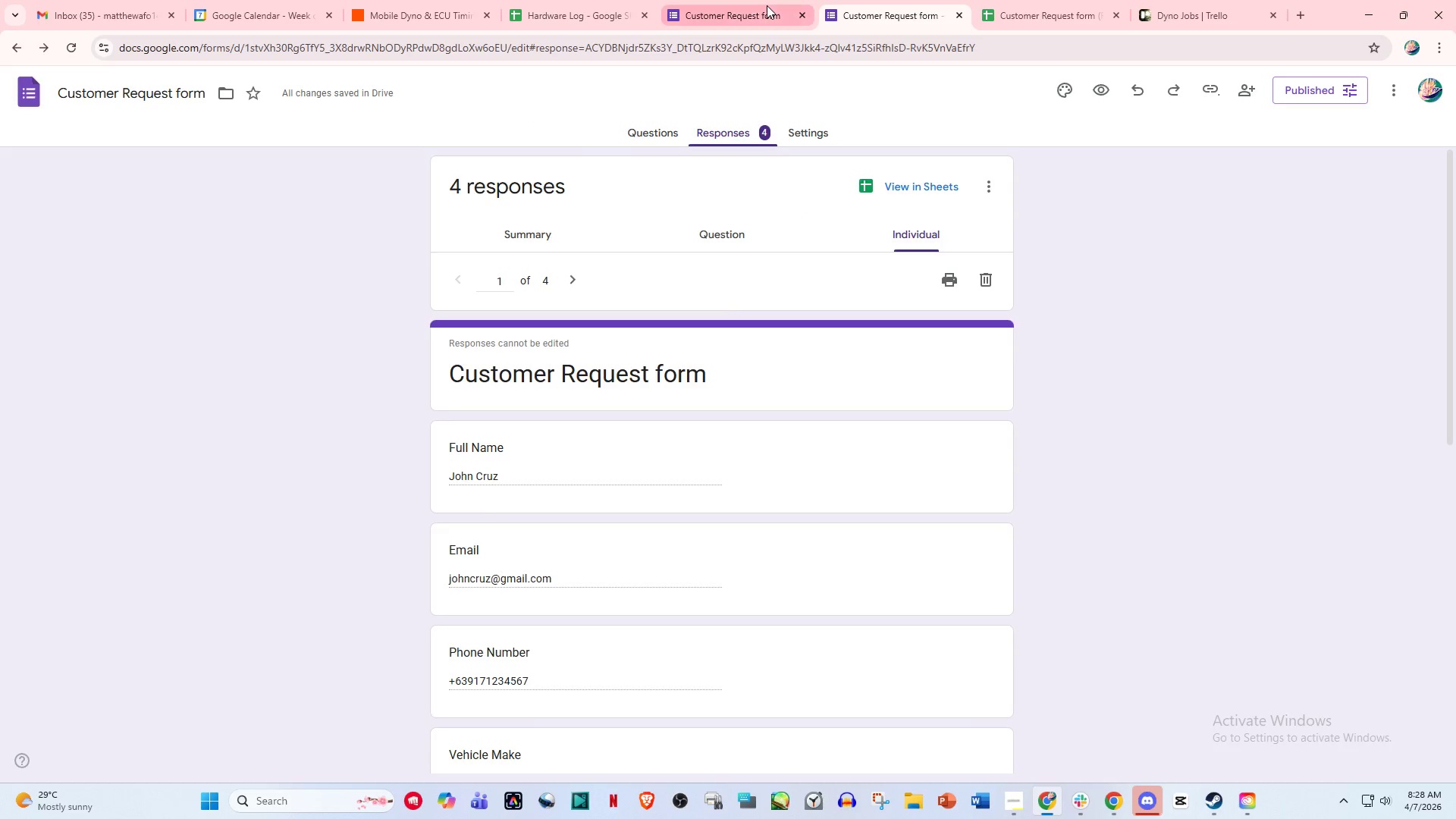 
left_click([767, 5])
 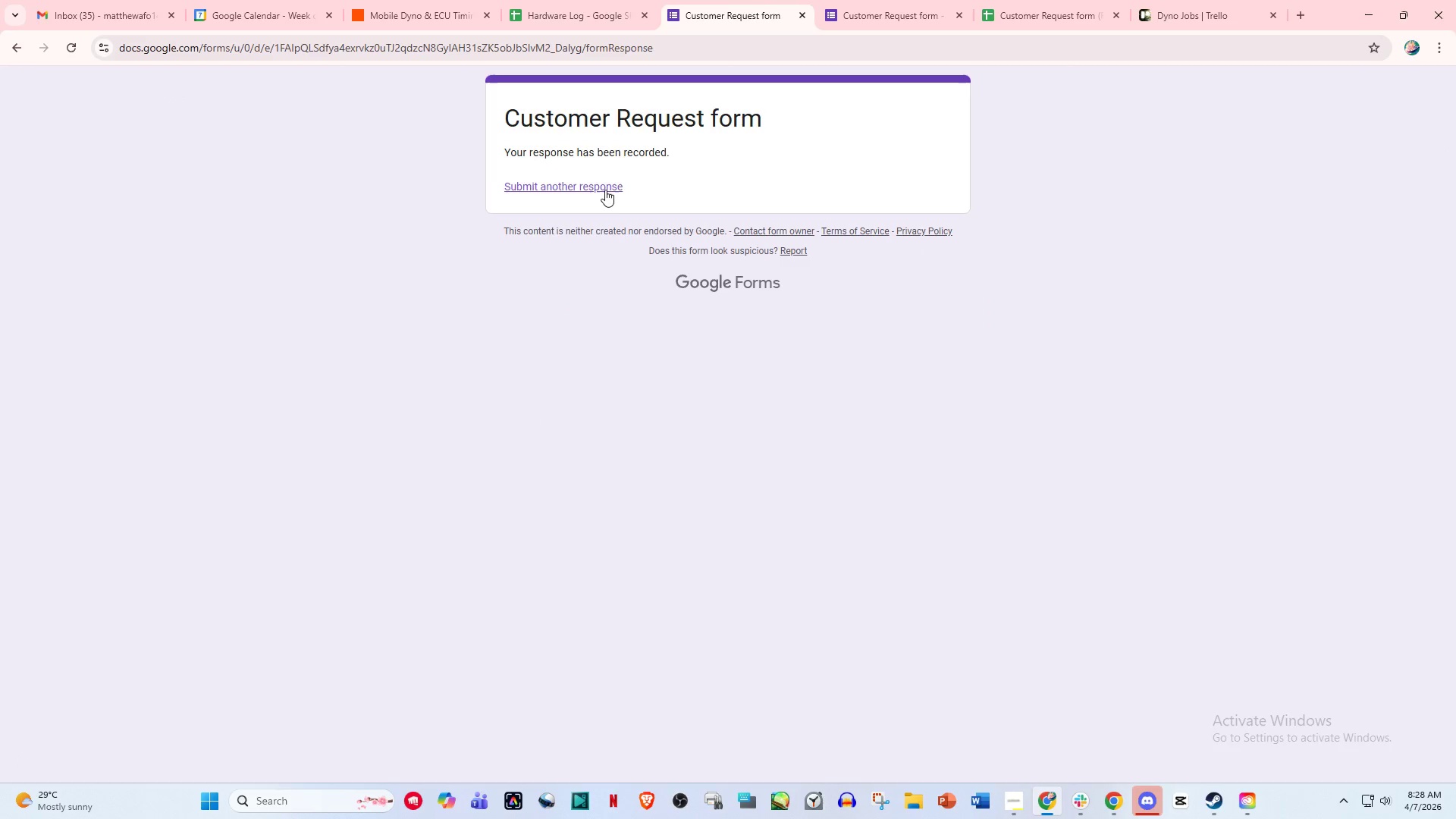 
left_click([592, 187])
 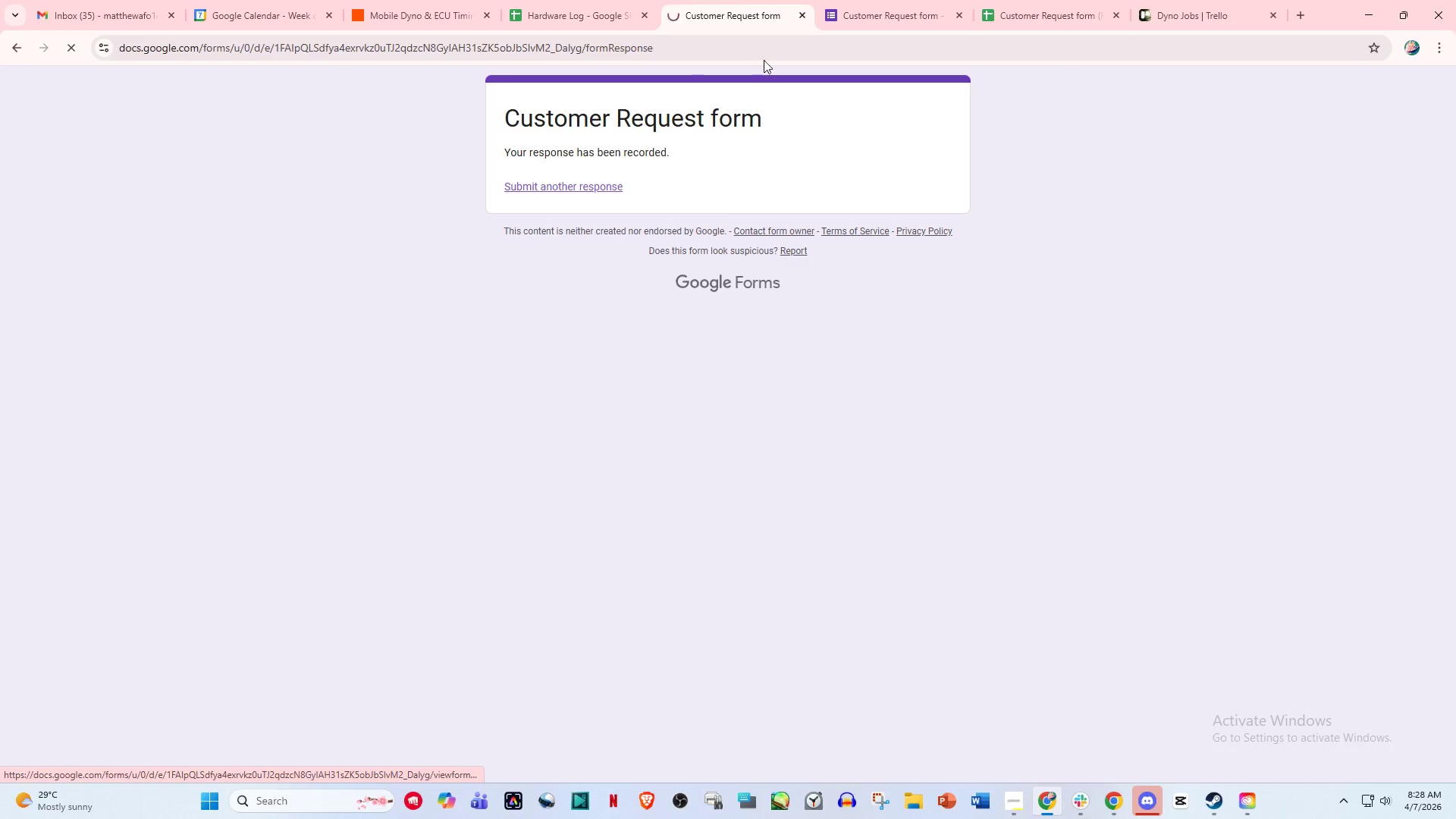 
left_click([861, 0])
 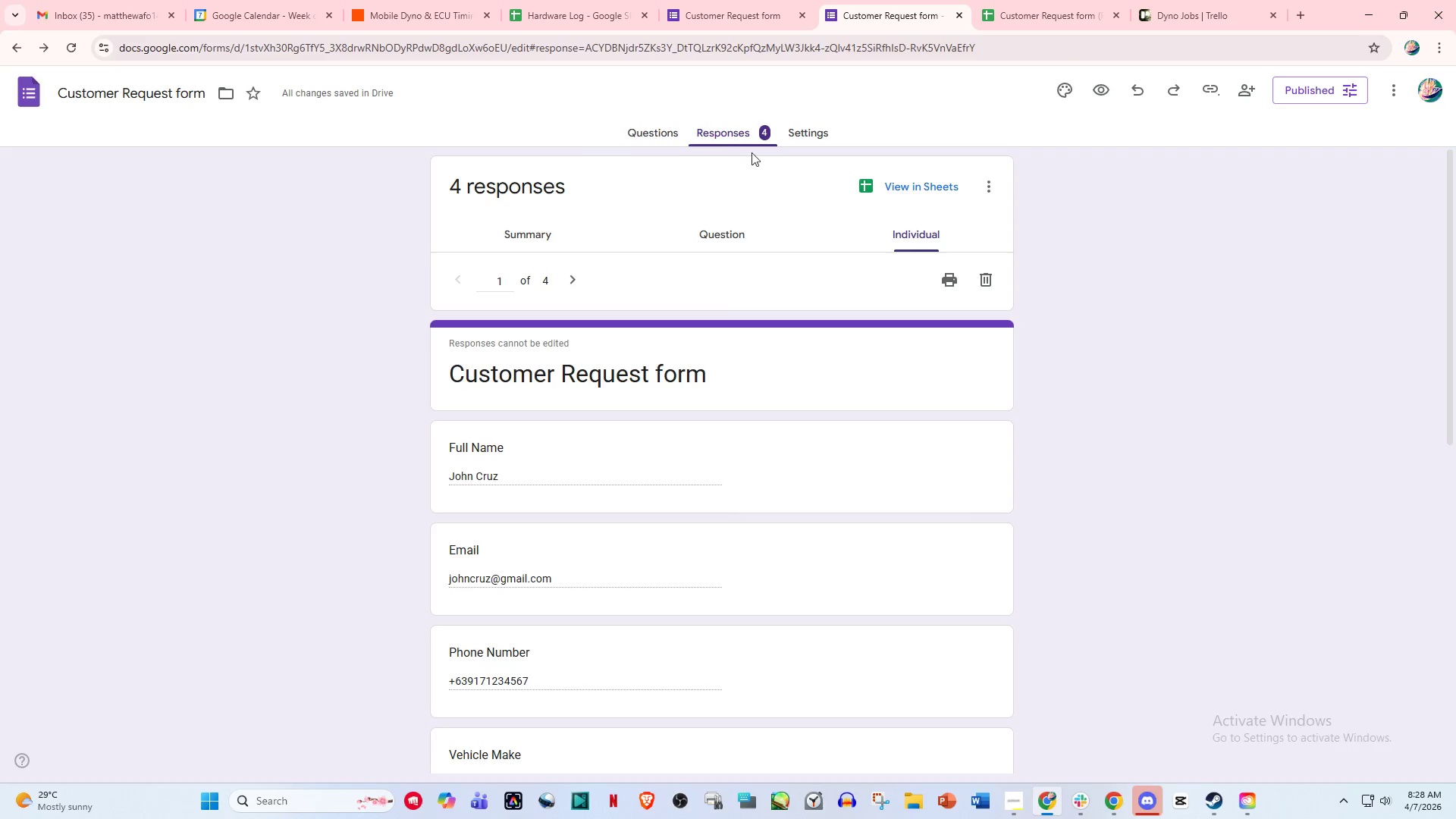 
left_click([714, 0])
 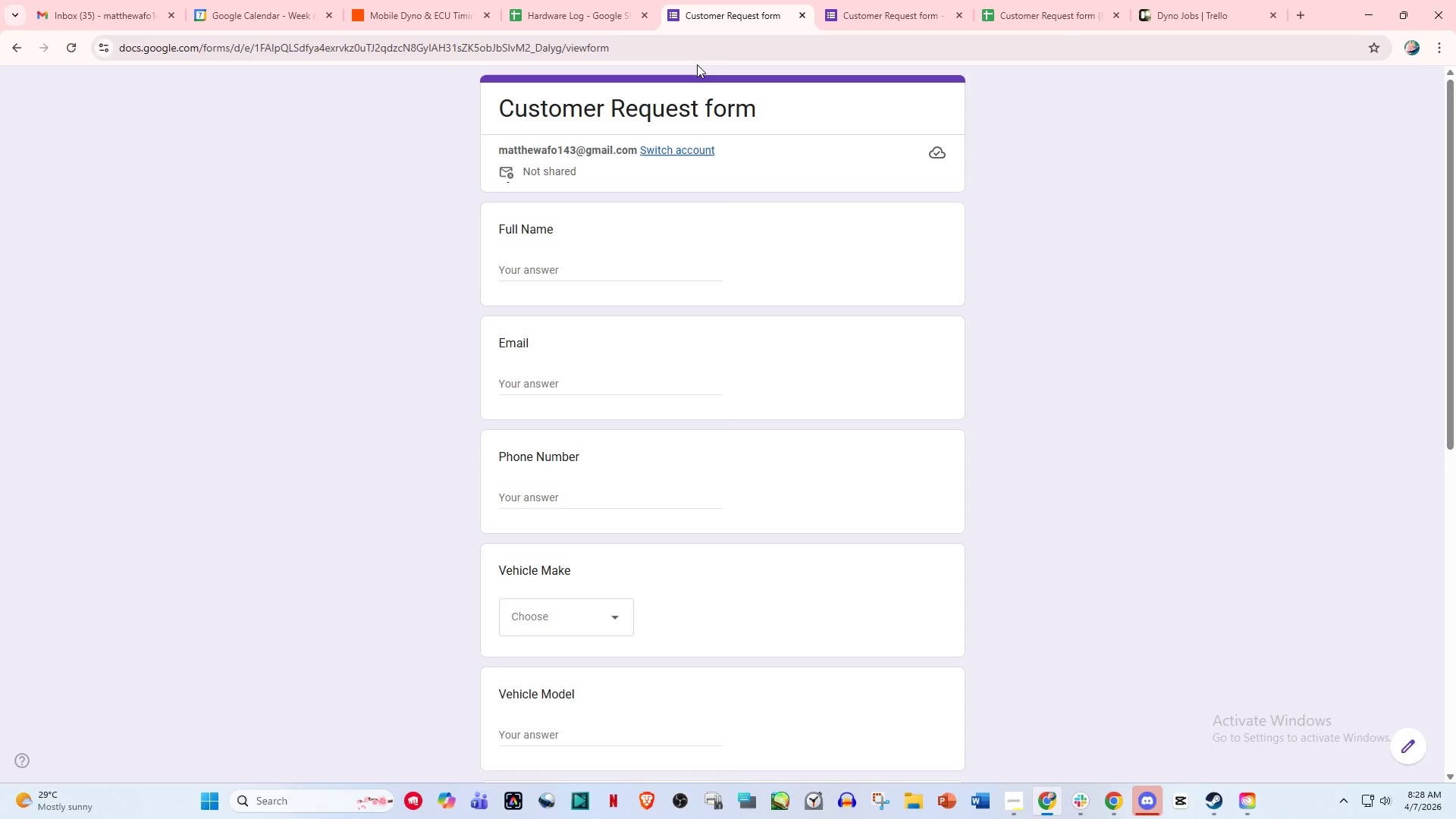 
wait(37.42)
 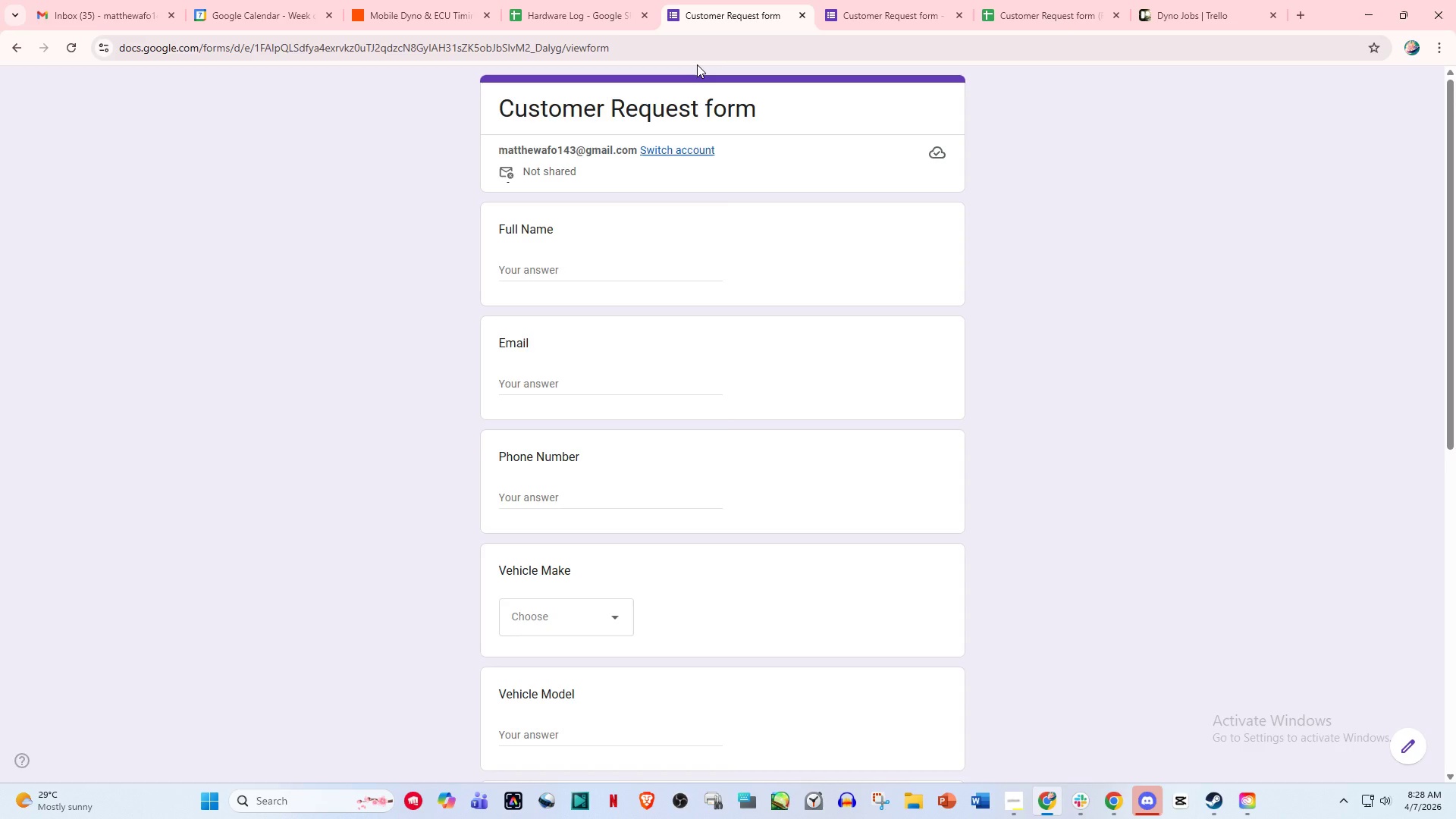 
double_click([535, 247])
 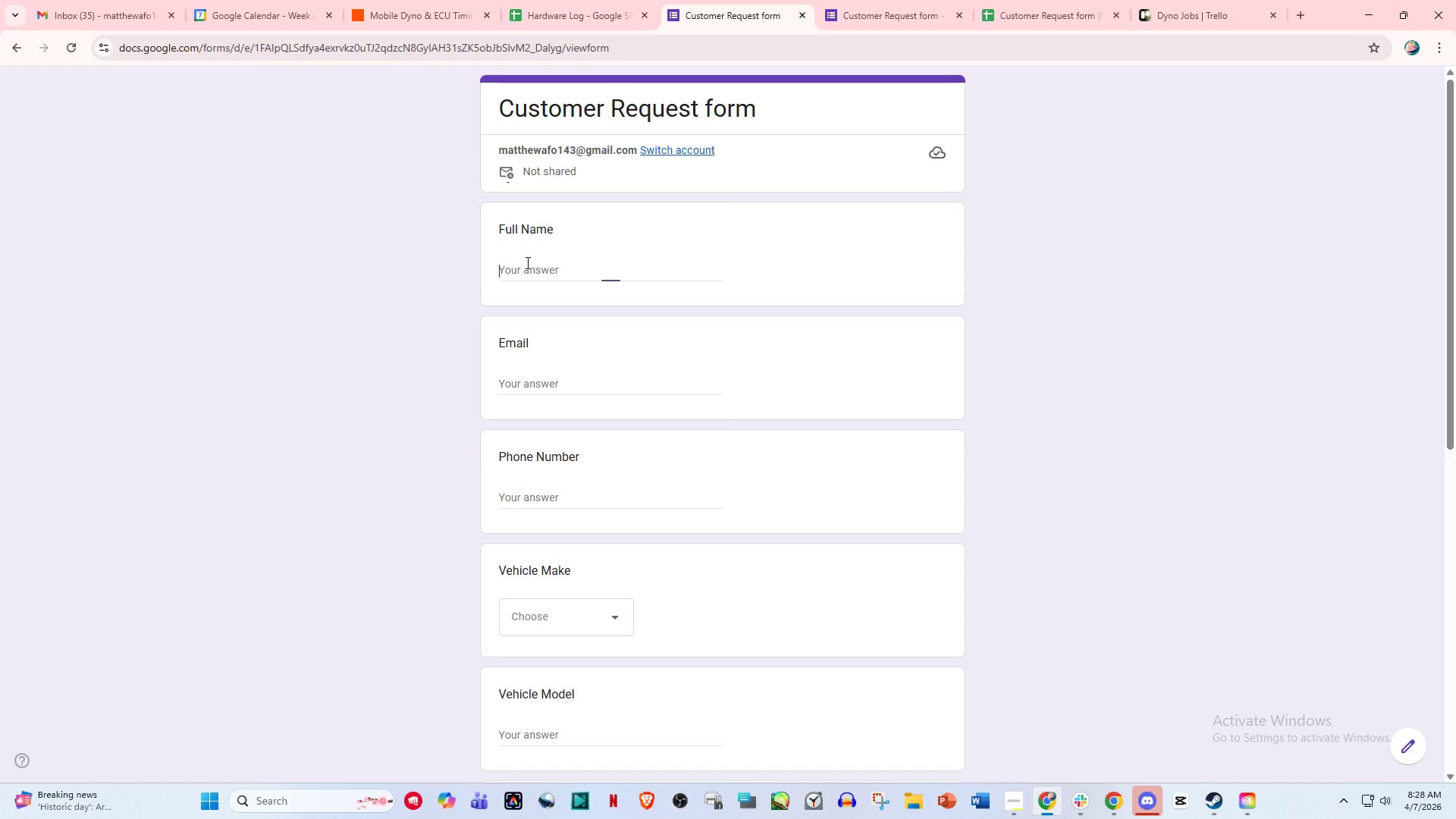 
triple_click([526, 262])
 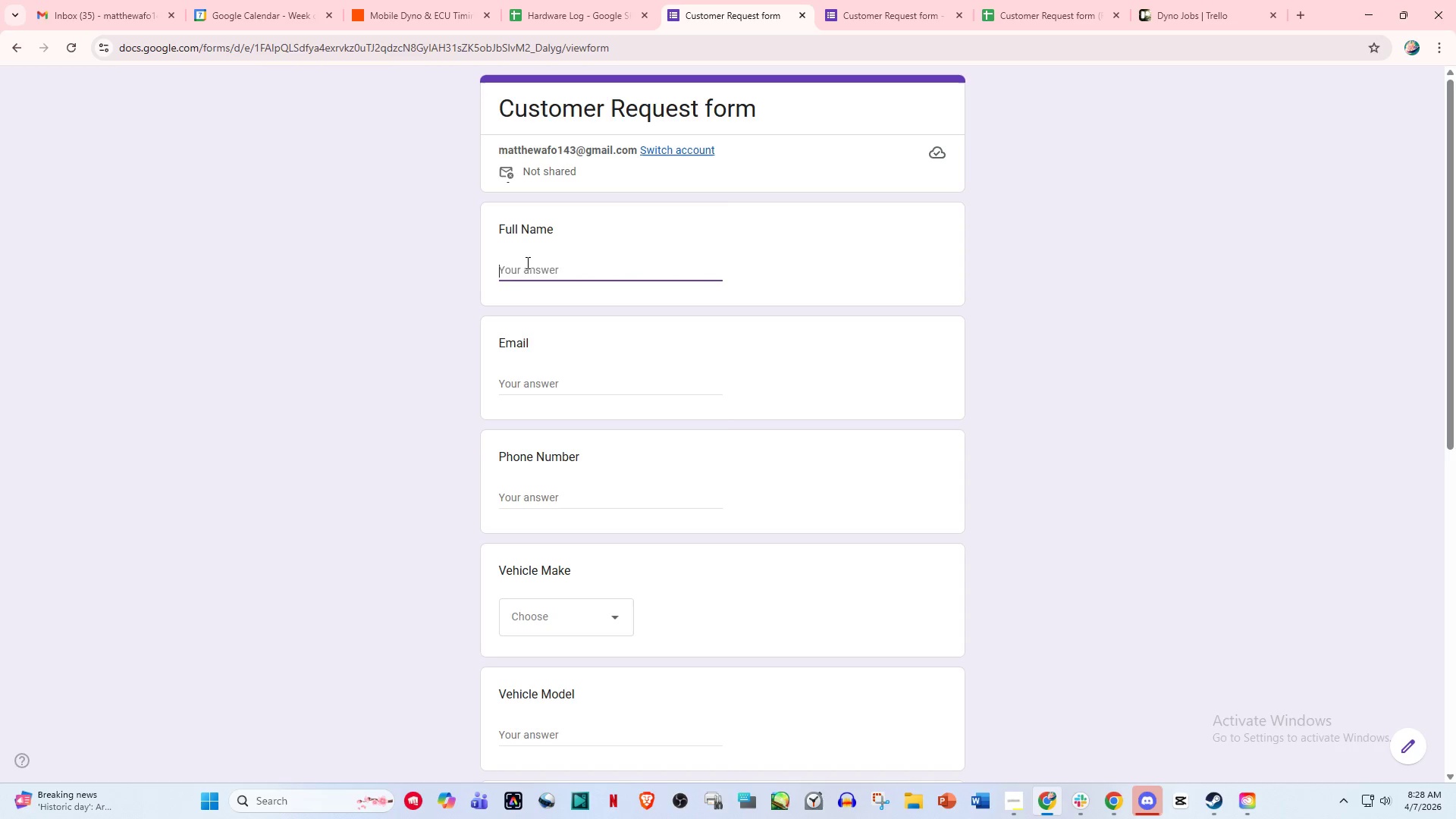 
type(Leo nava)
key(Backspace)
key(Backspace)
key(Backspace)
key(Backspace)
type(Navr)
key(Backspace)
type(arro)
 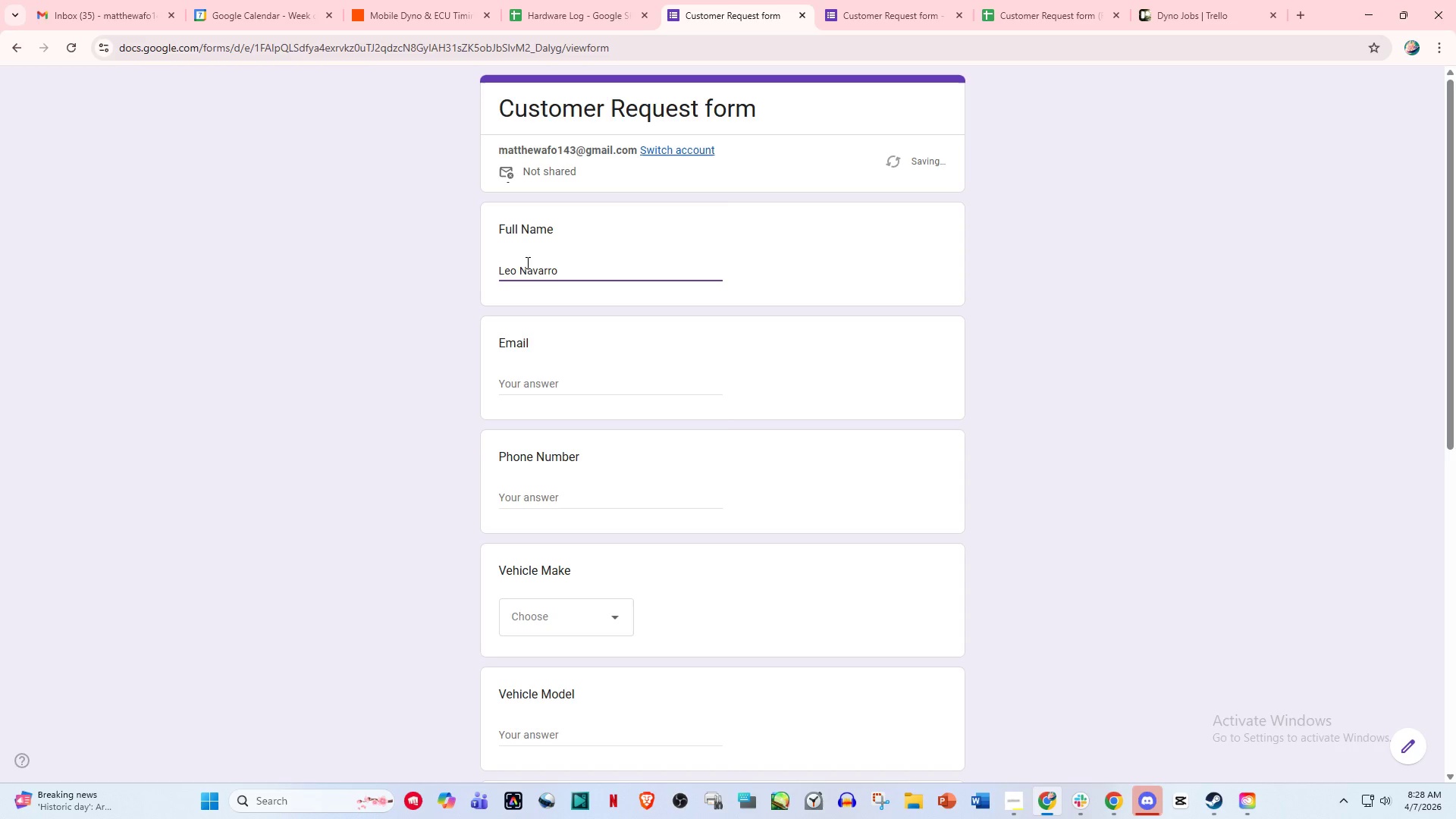 
left_click([576, 379])
 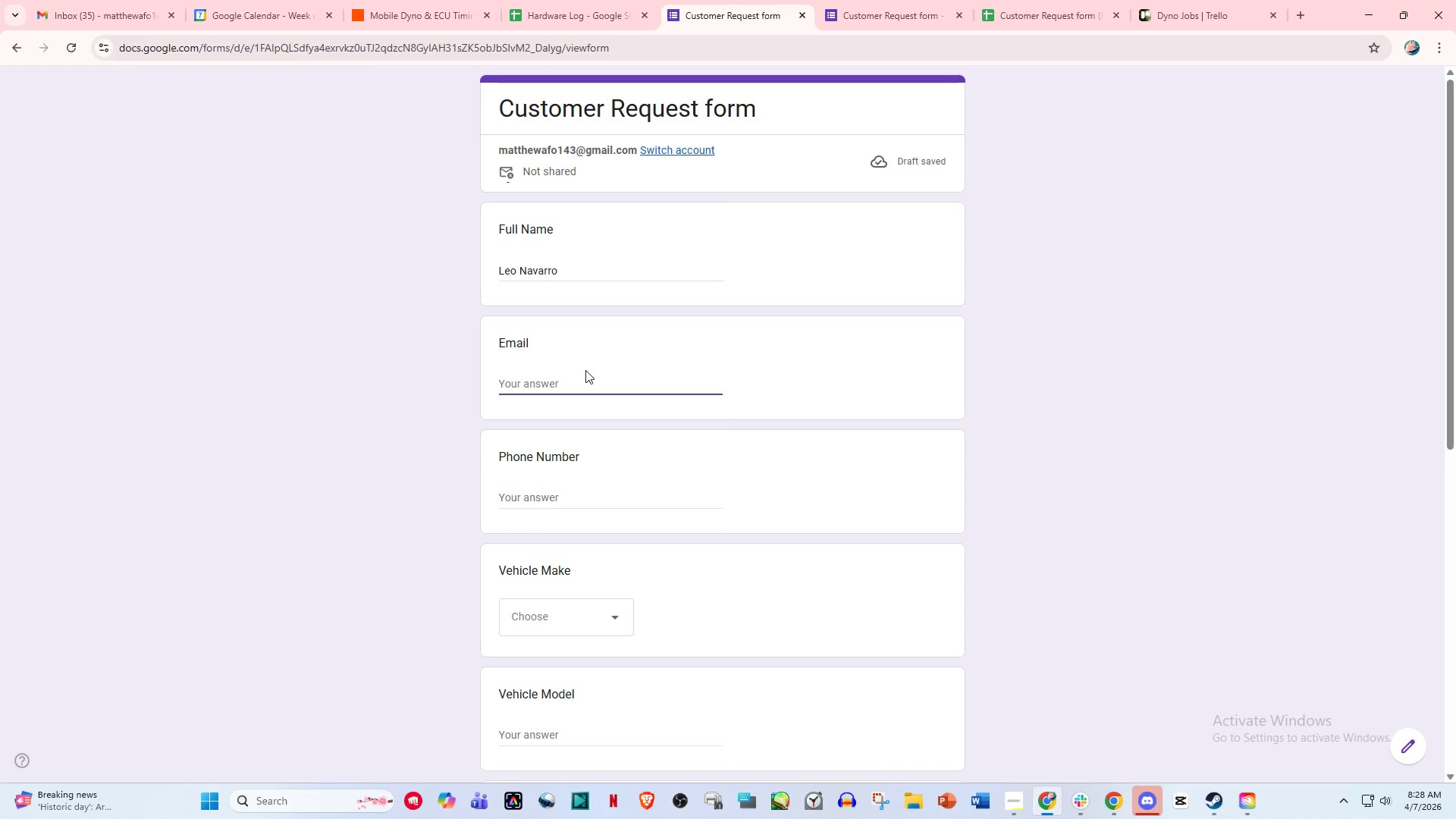 
type(leonva)
key(Backspace)
key(Backspace)
type(avarro@gmail.com)
 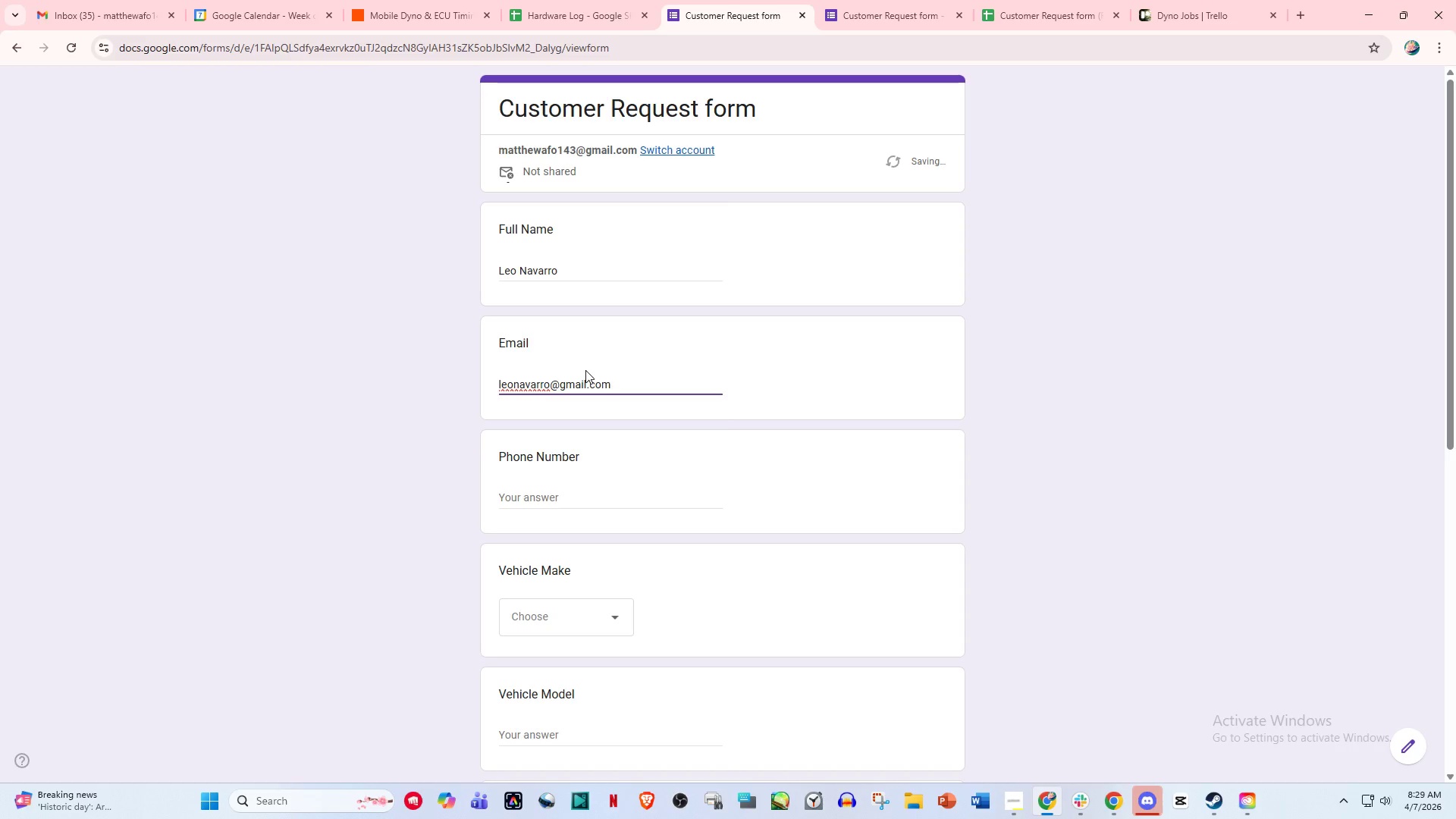 
left_click([549, 491])
 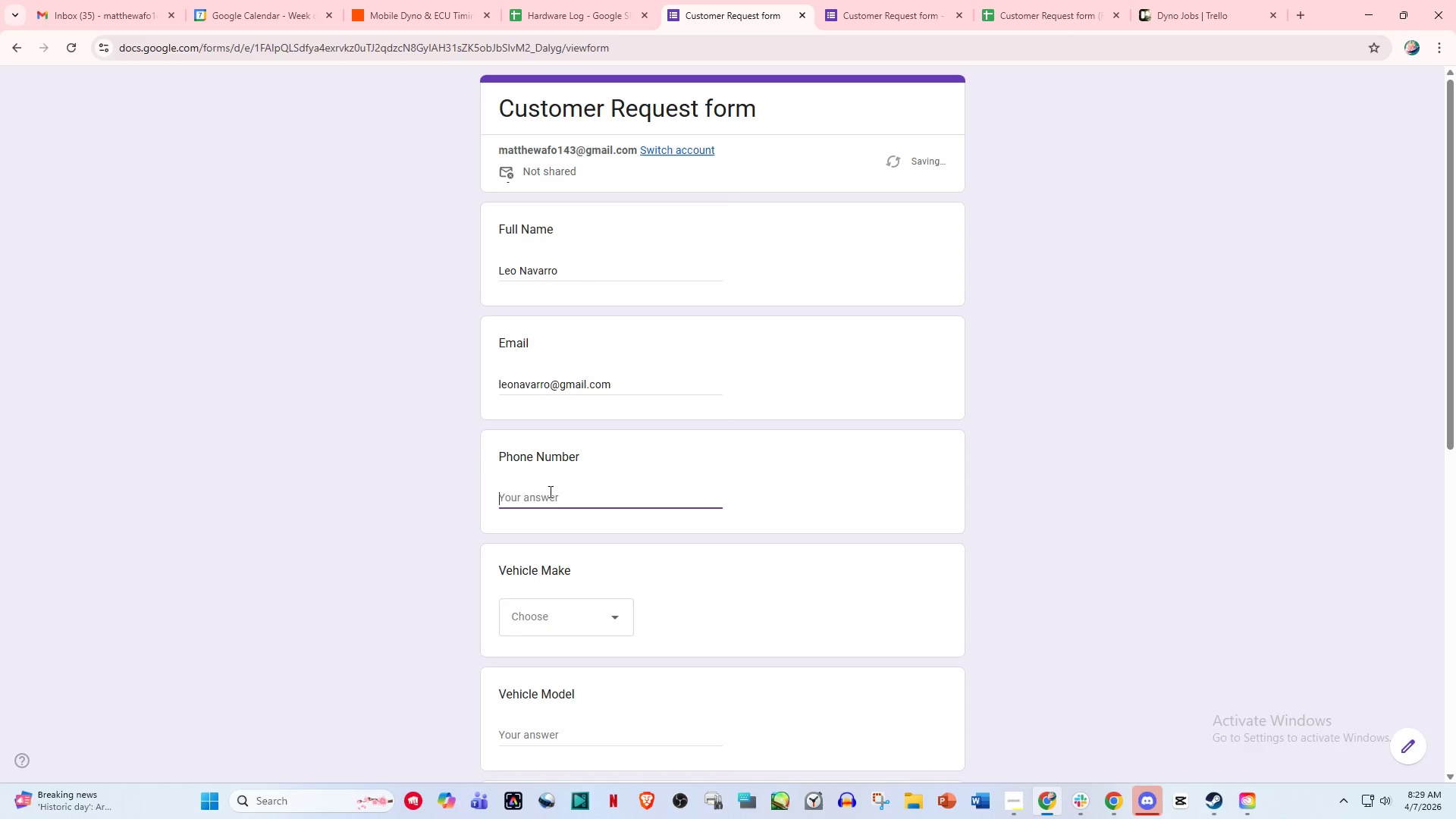 
type(+639174561234)
 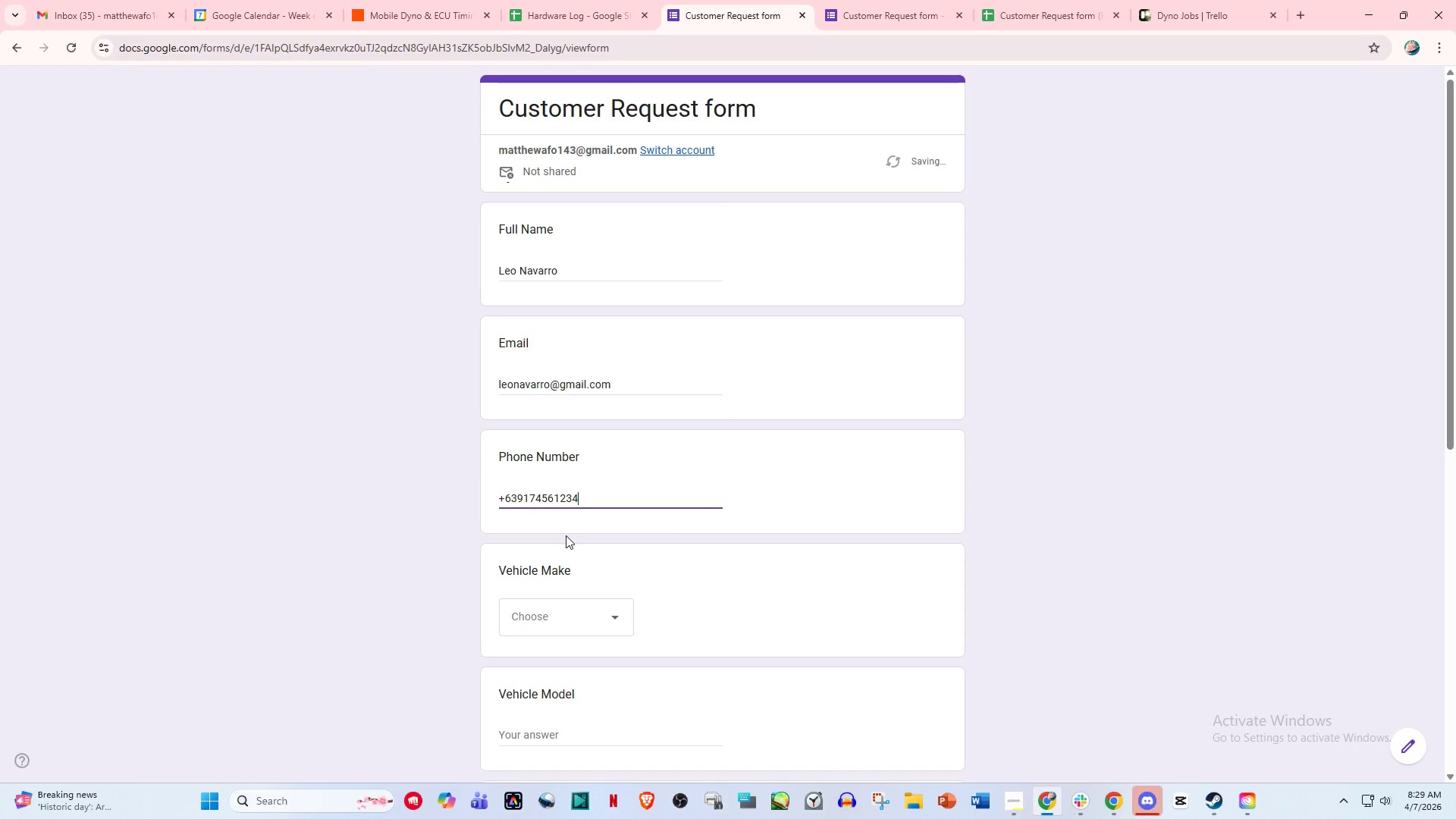 
scroll: coordinate [562, 556], scroll_direction: down, amount: 1.0
 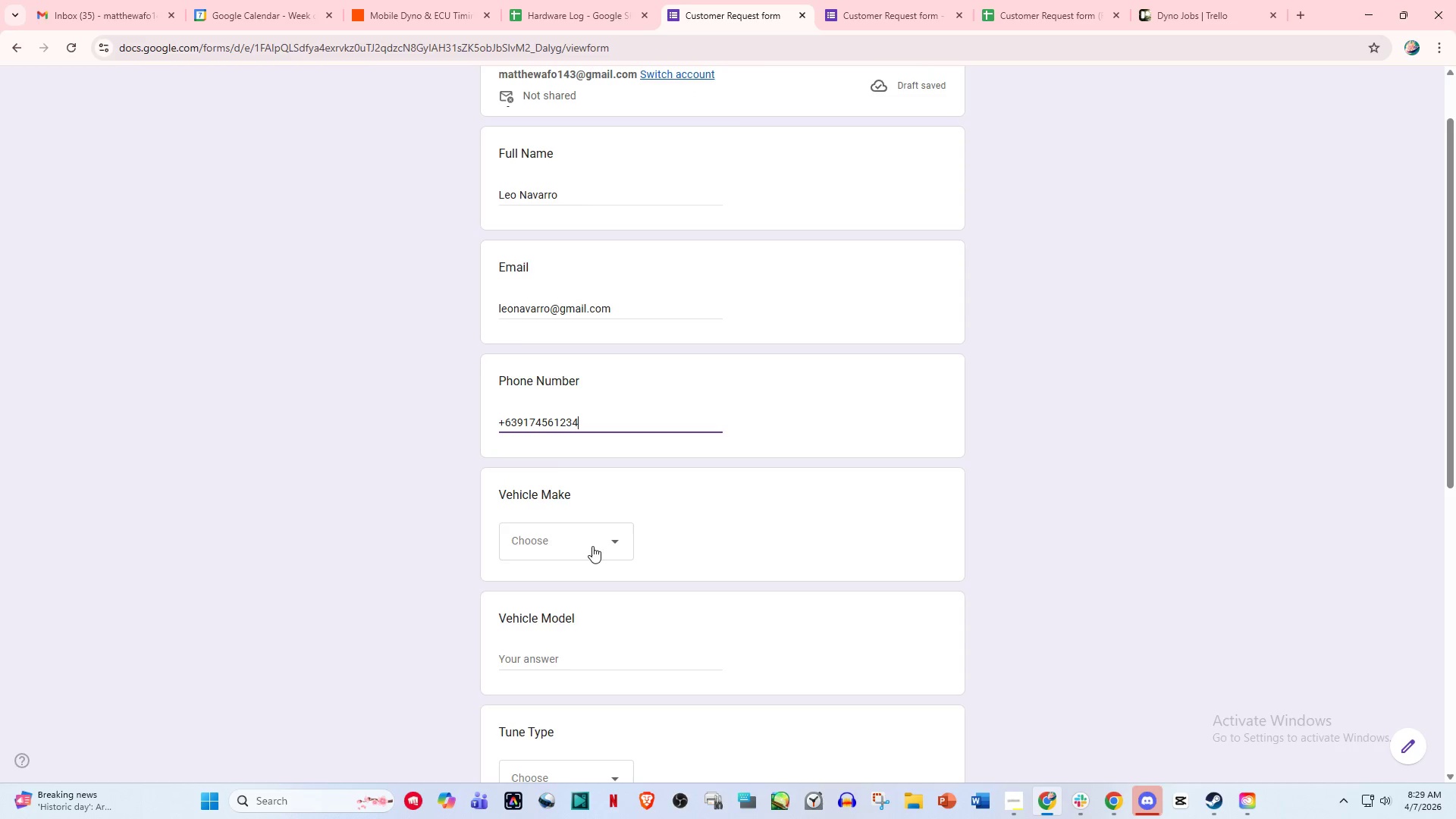 
left_click([592, 546])
 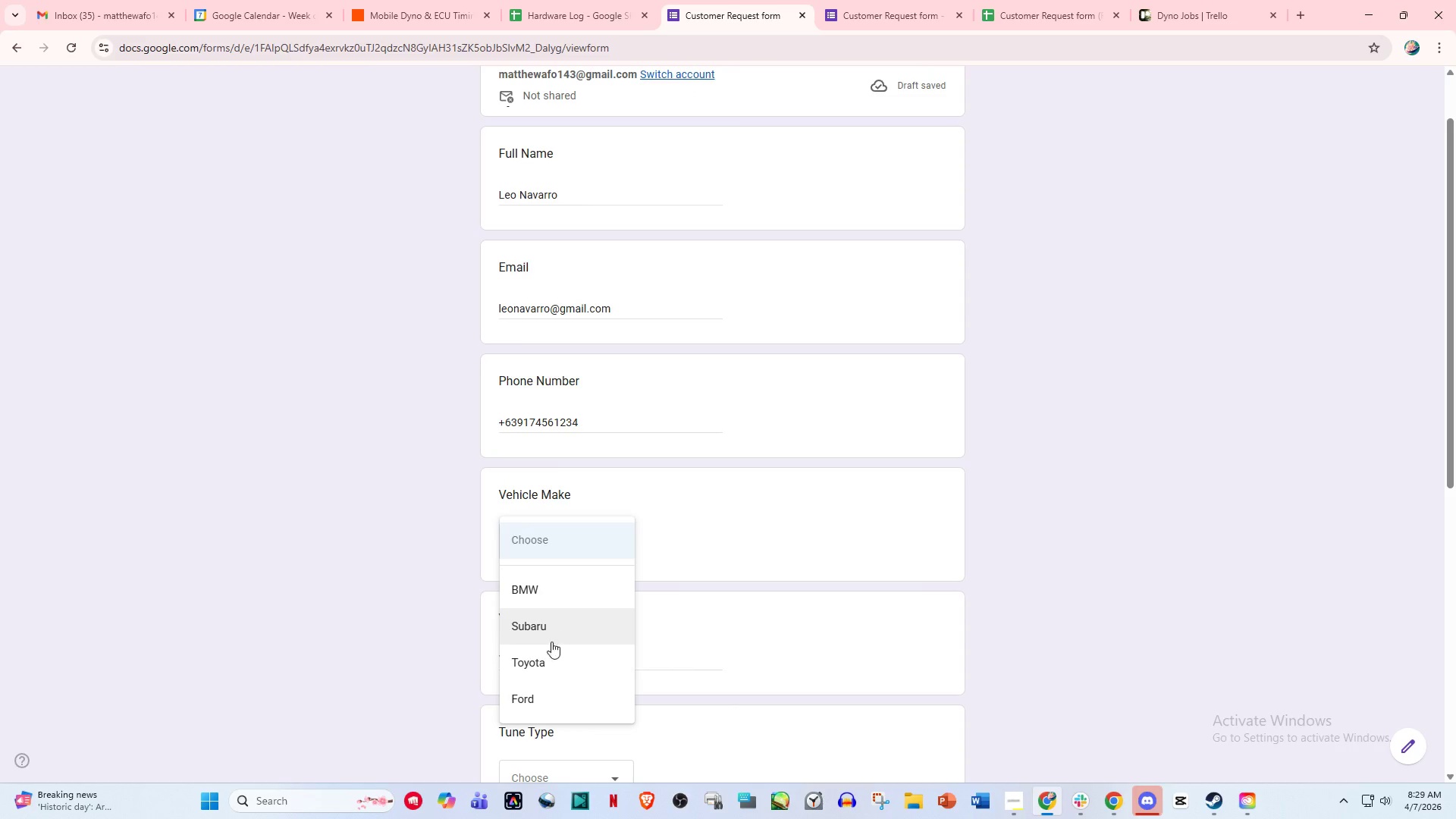 
left_click([547, 669])
 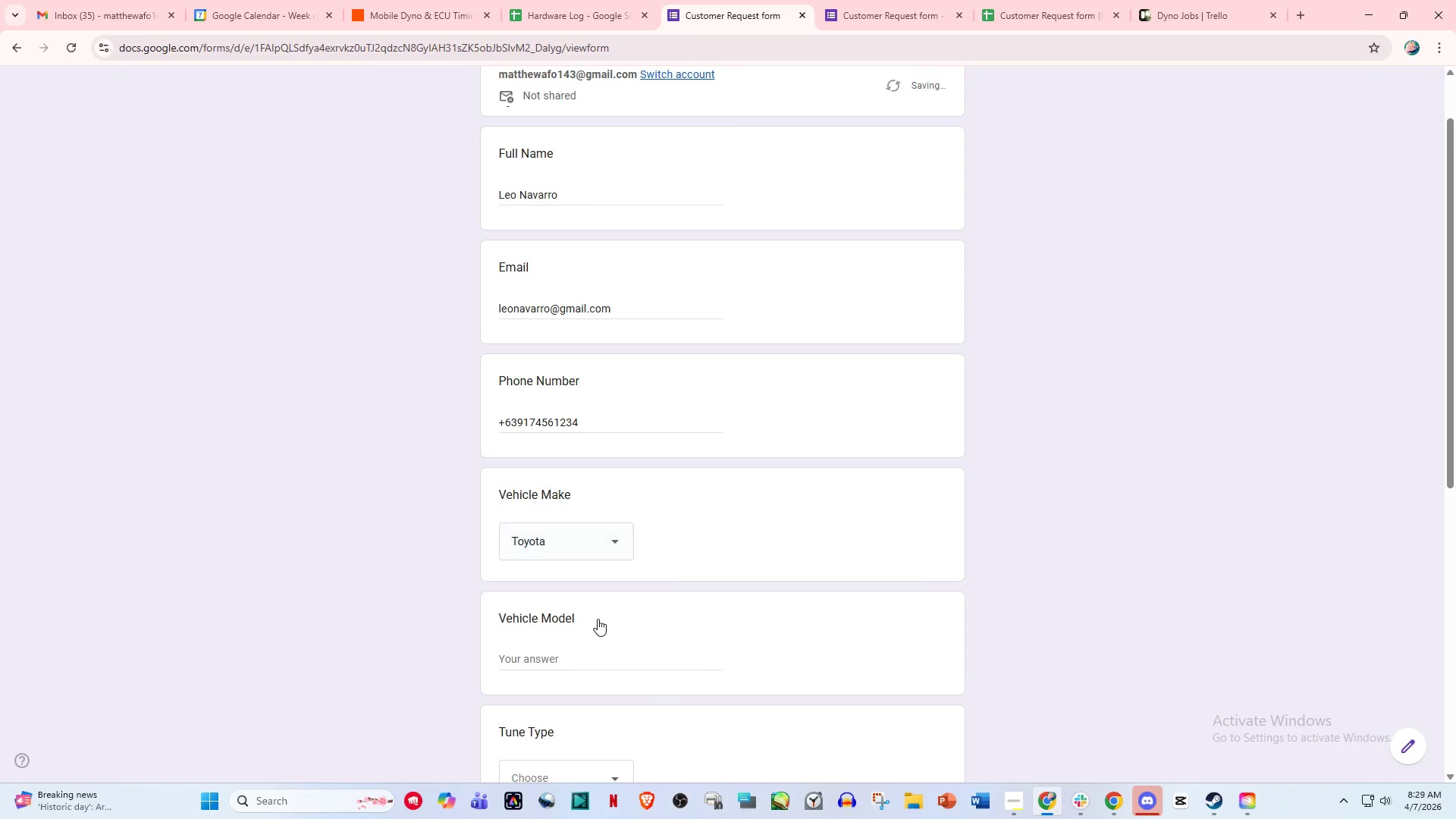 
scroll: coordinate [598, 616], scroll_direction: down, amount: 2.0
 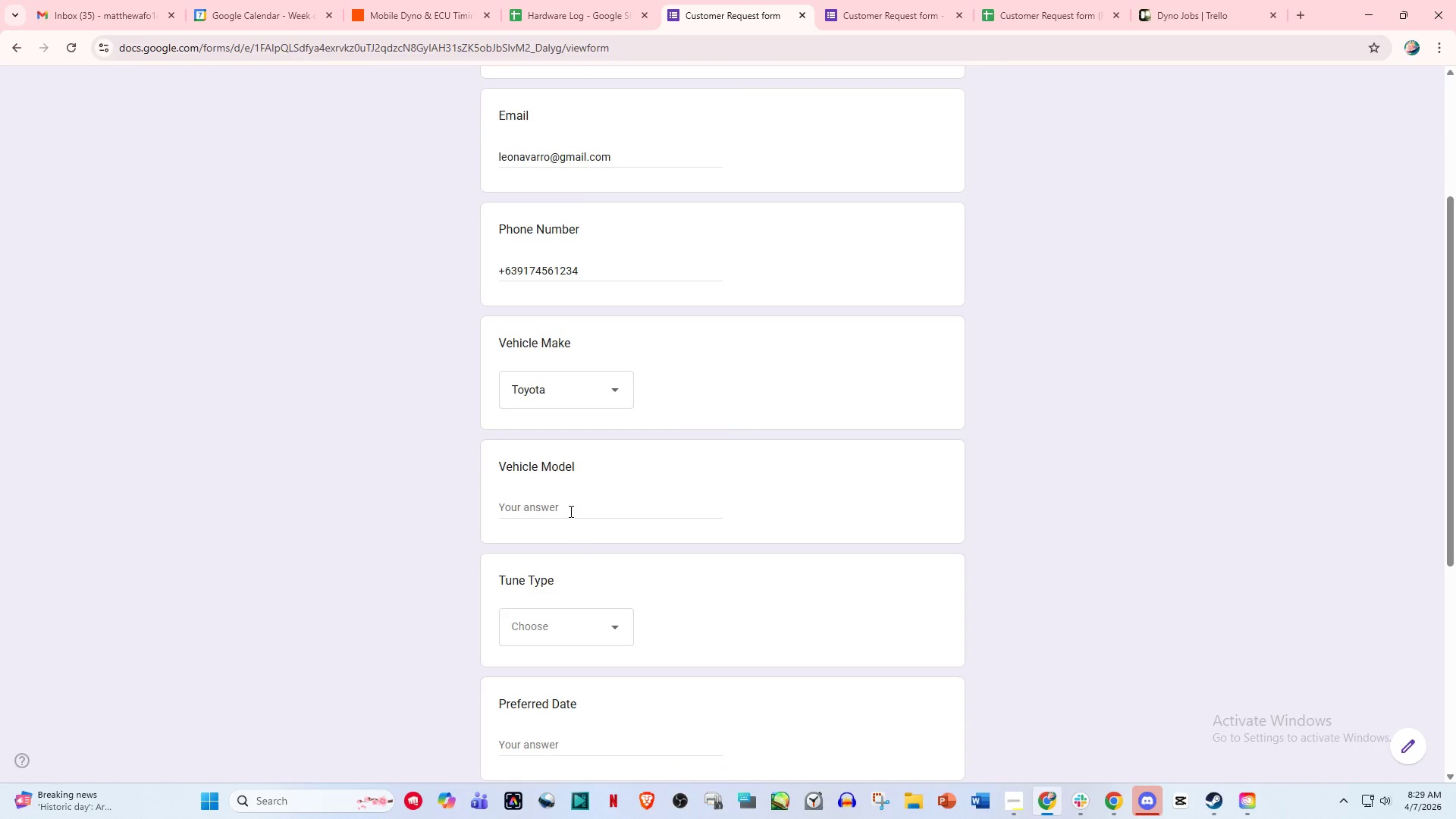 
left_click([570, 511])
 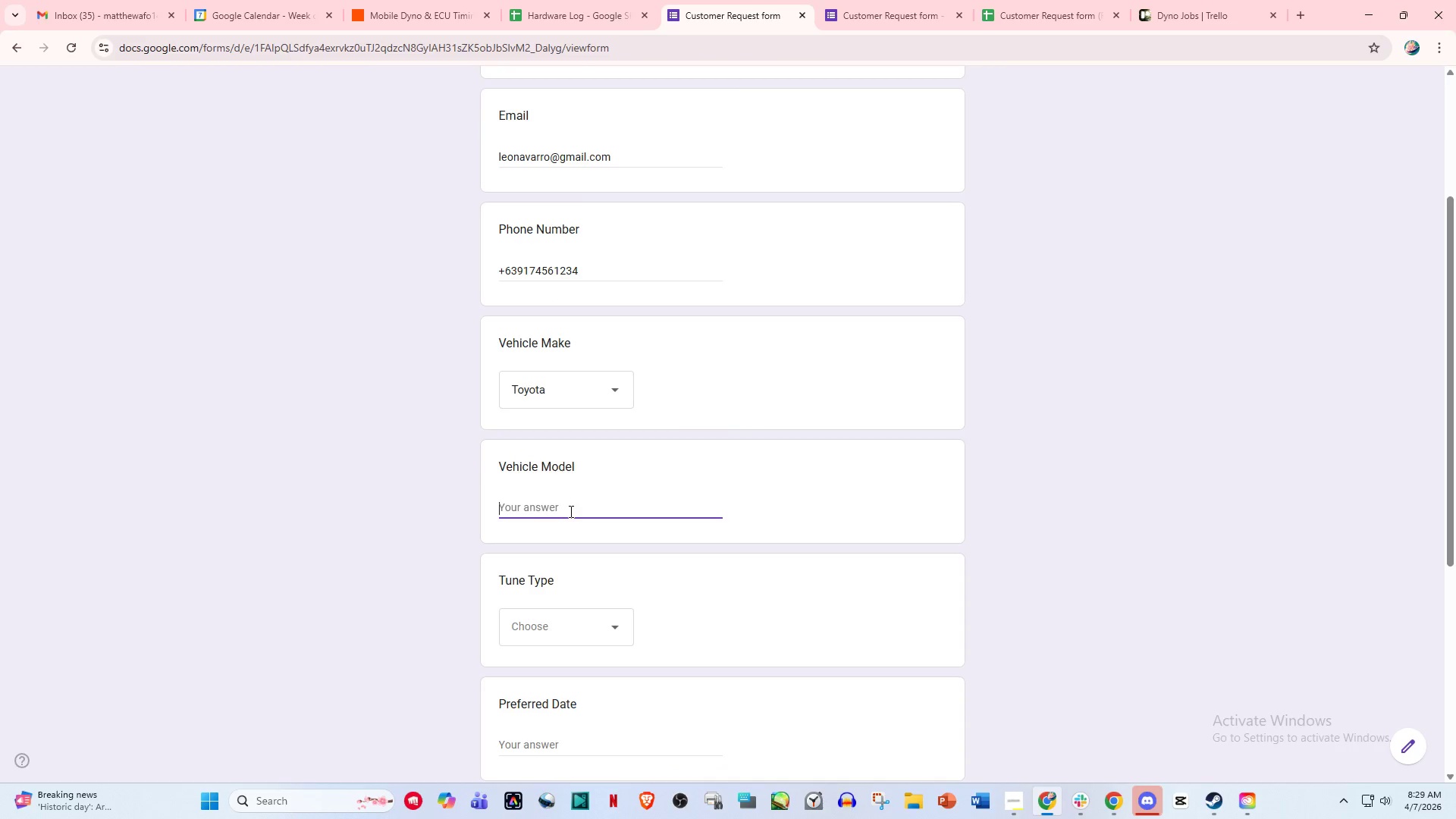 
type(Fortuner)
 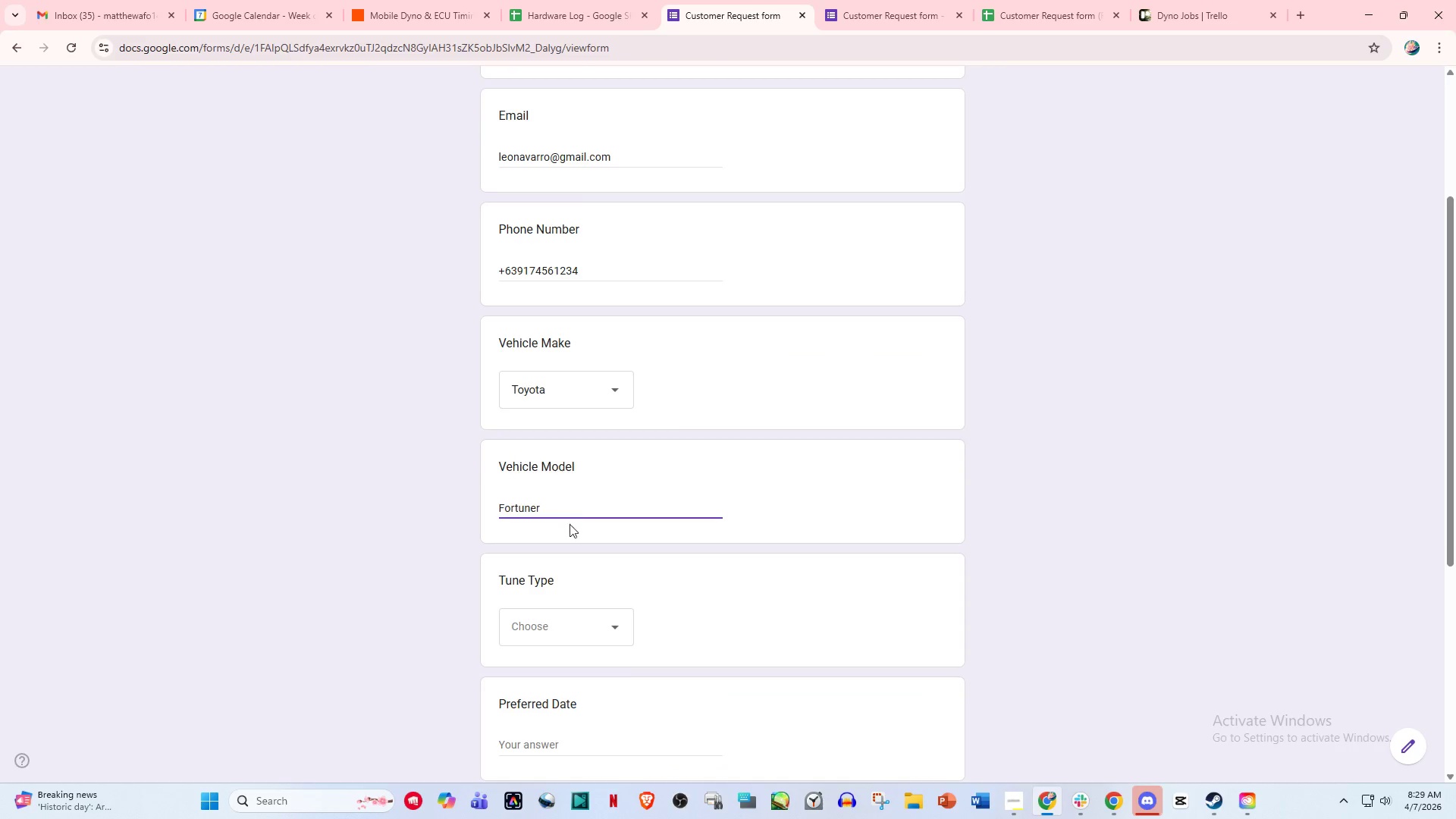 
scroll: coordinate [567, 533], scroll_direction: down, amount: 2.0
 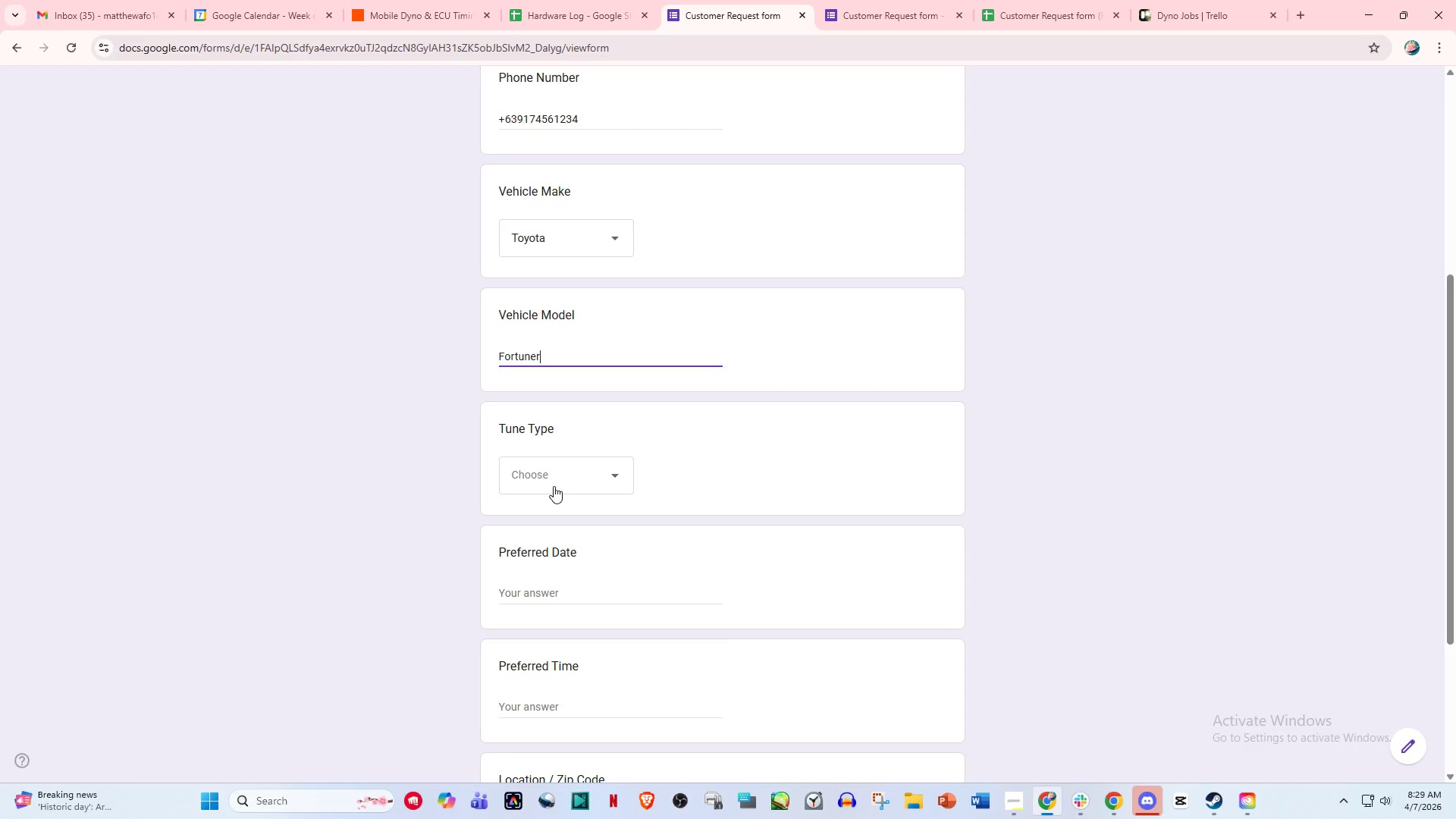 
left_click([560, 472])
 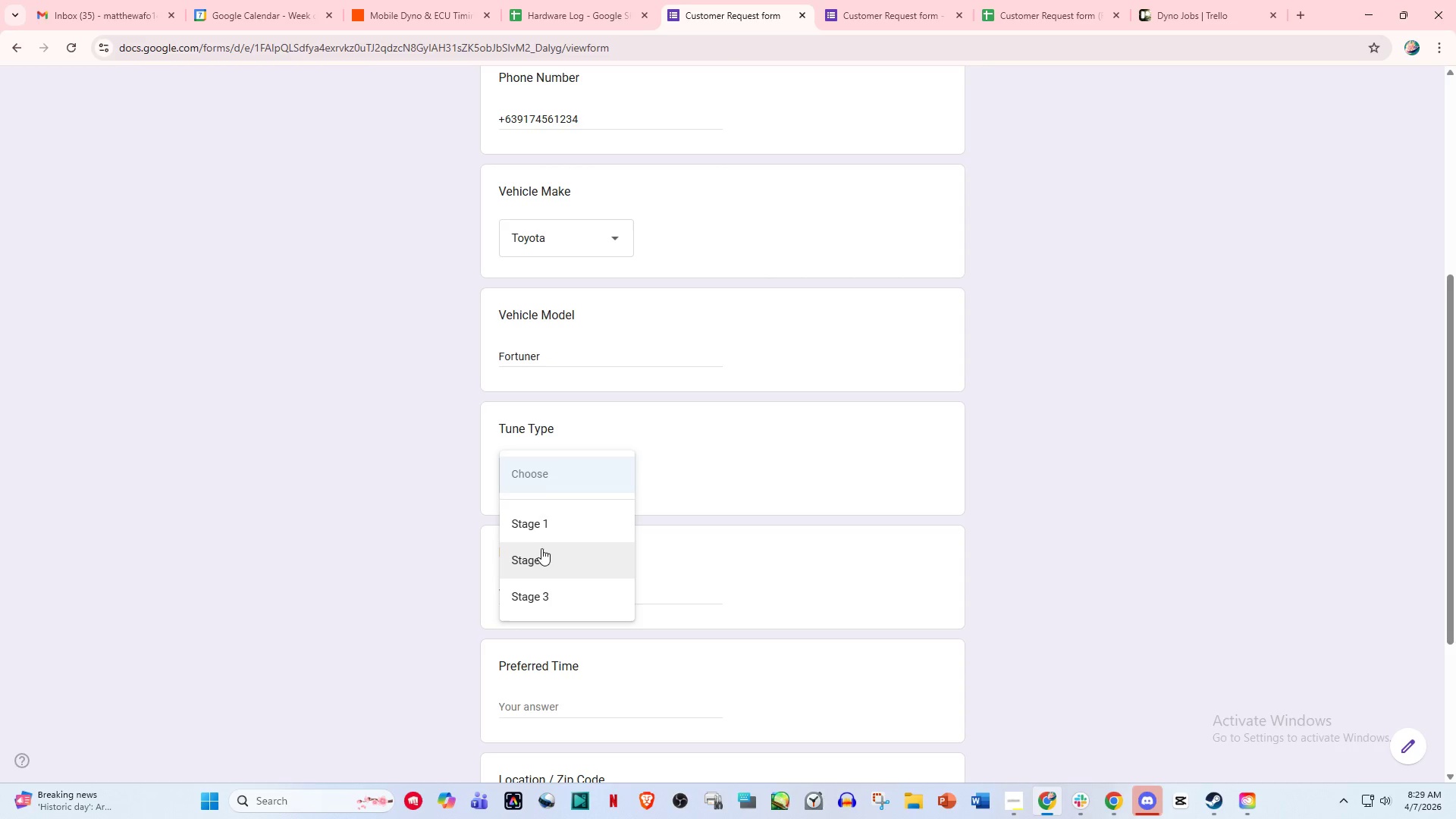 
left_click([558, 529])
 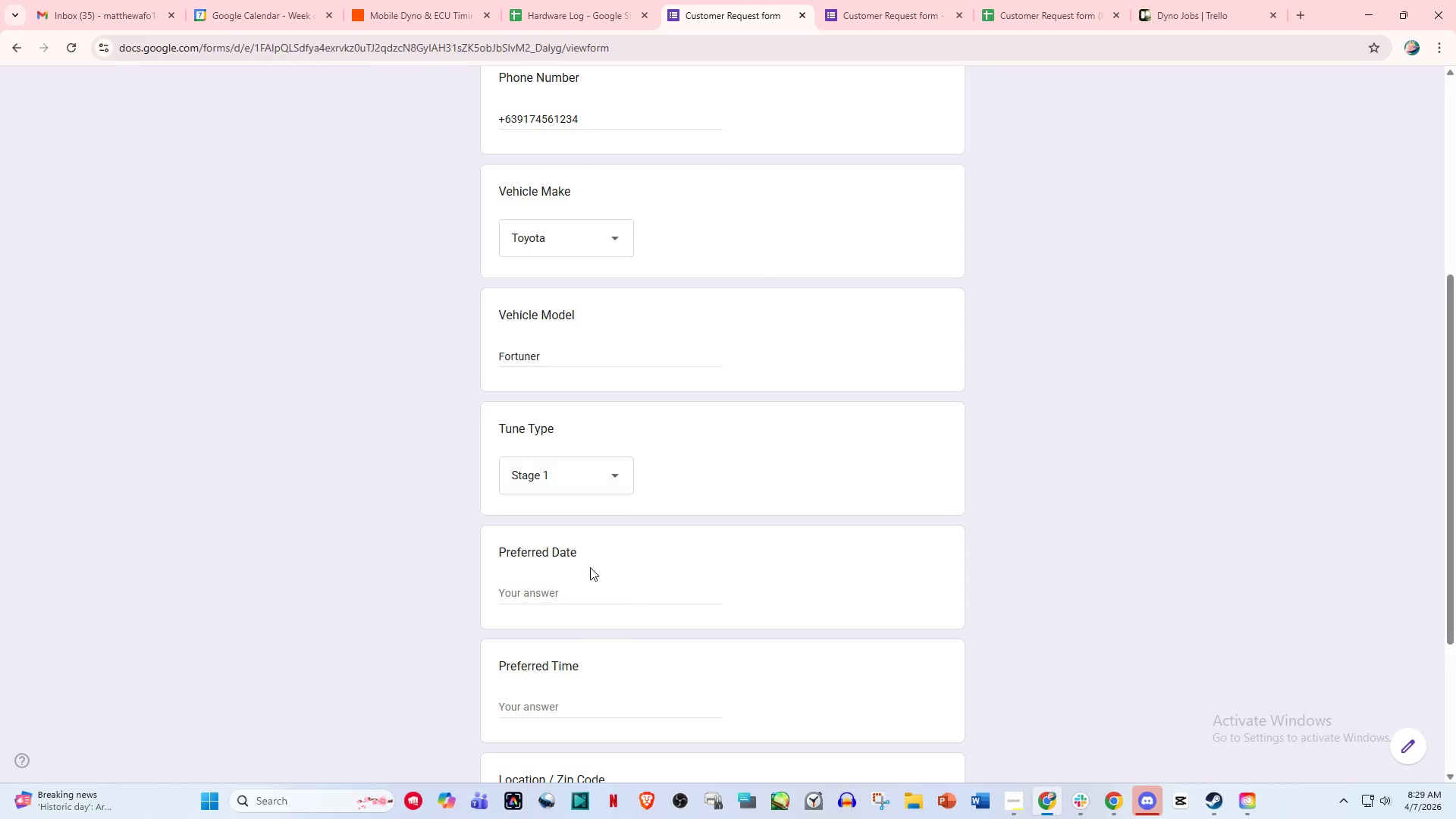 
scroll: coordinate [590, 573], scroll_direction: down, amount: 2.0
 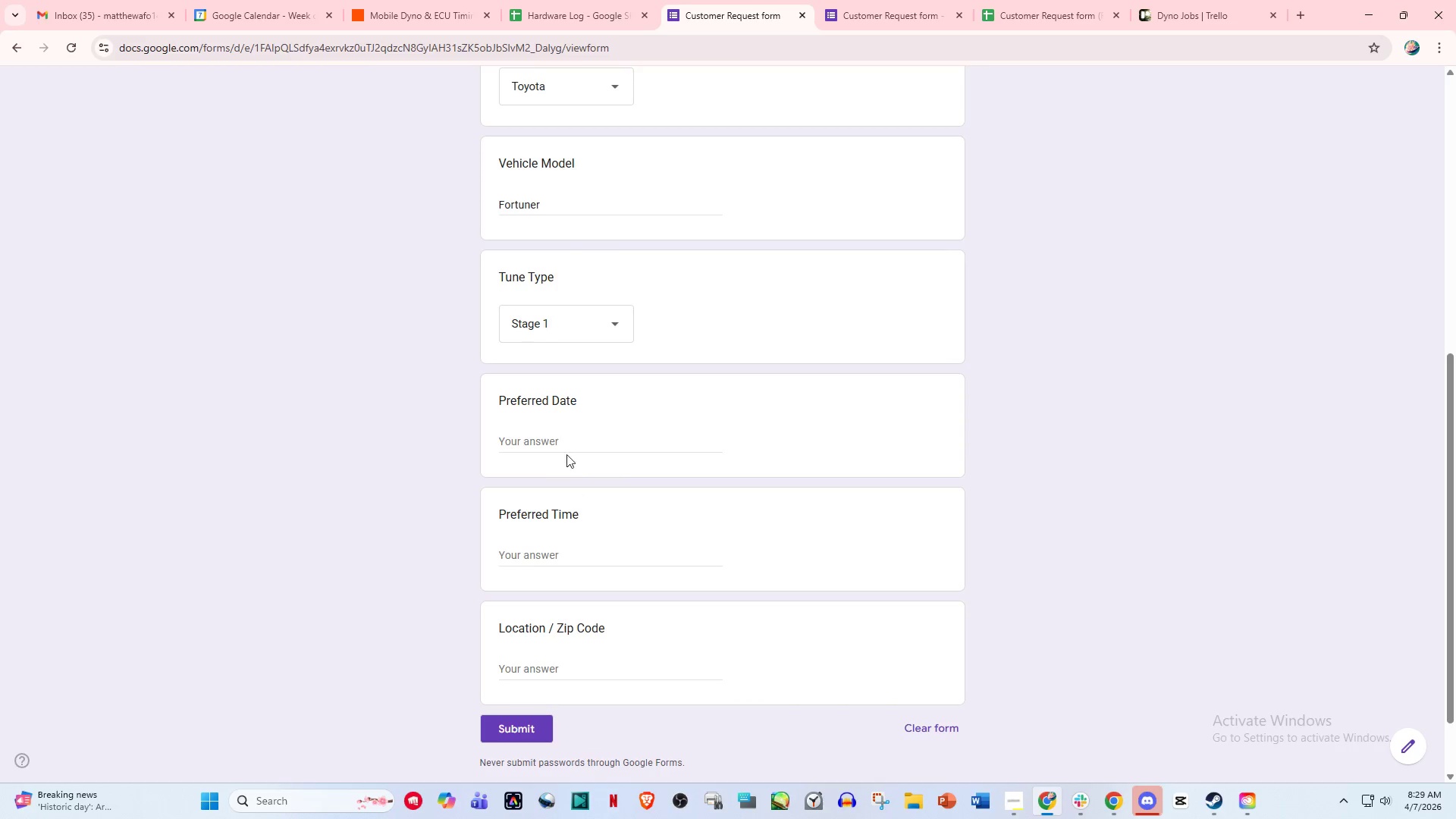 
left_click([562, 441])
 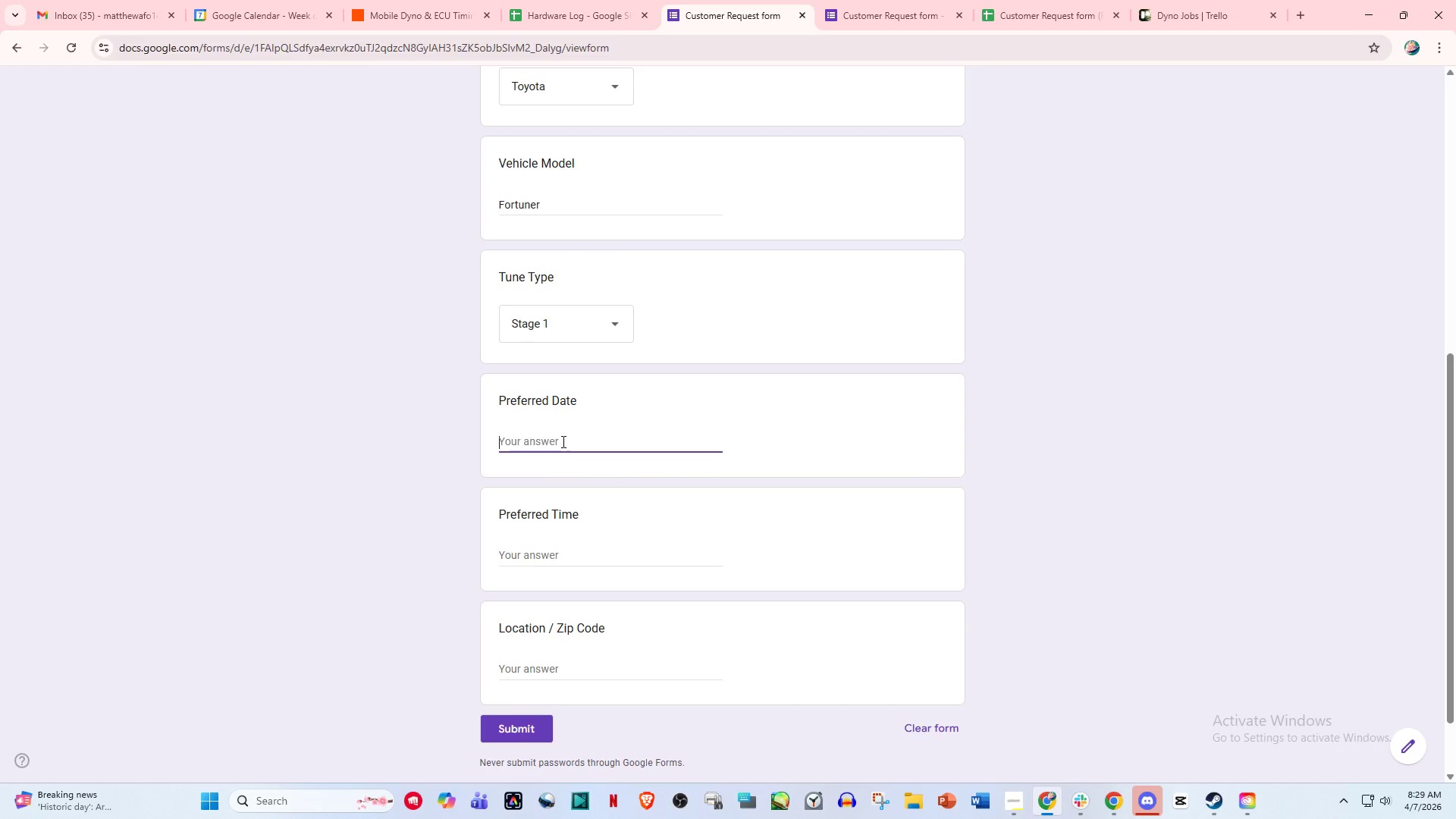 
type(Arpil )
key(Backspace)
key(Backspace)
key(Backspace)
key(Backspace)
key(Backspace)
type(pril 19, 29)
key(Backspace)
type(026)
 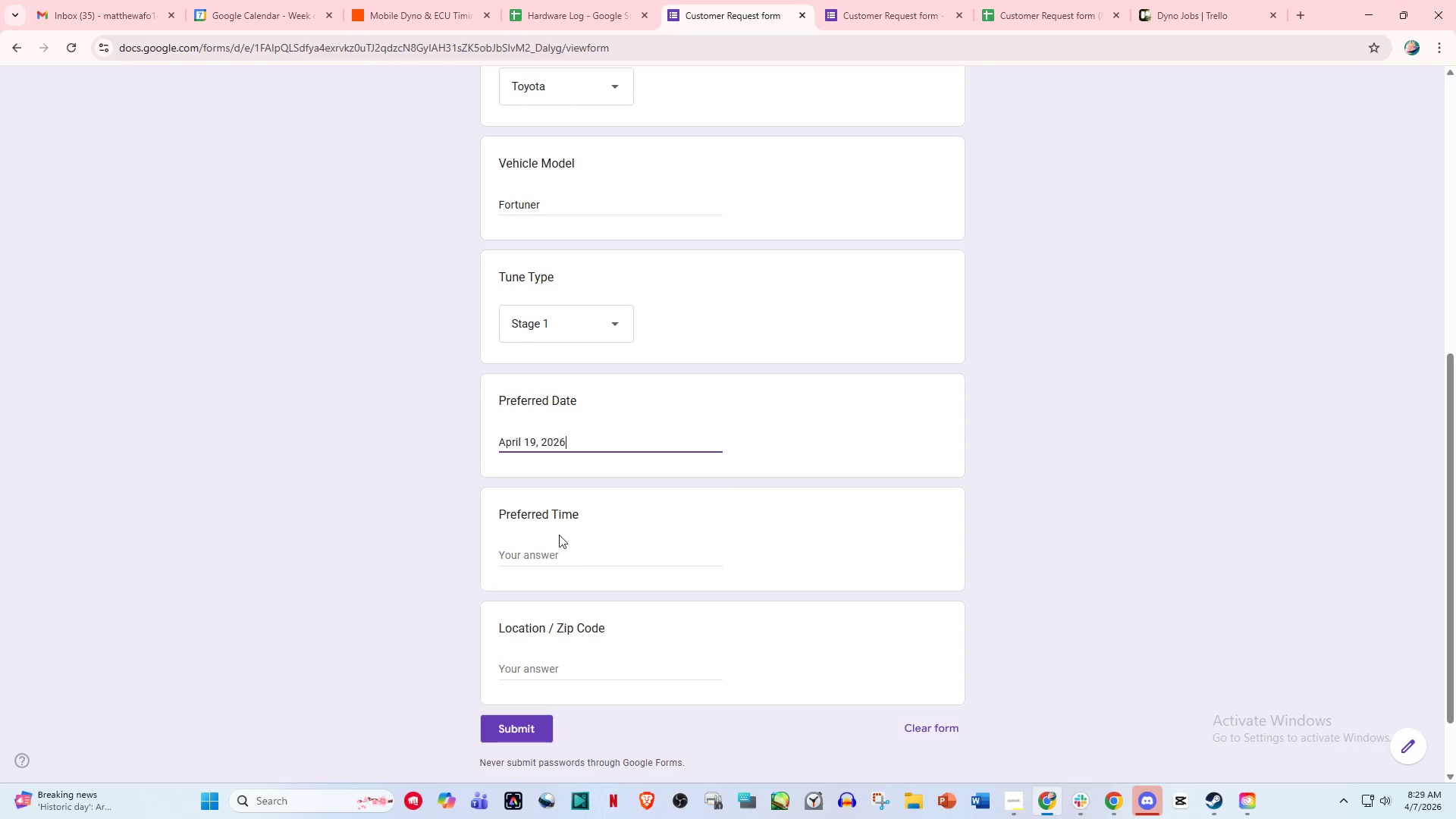 
left_click([557, 563])
 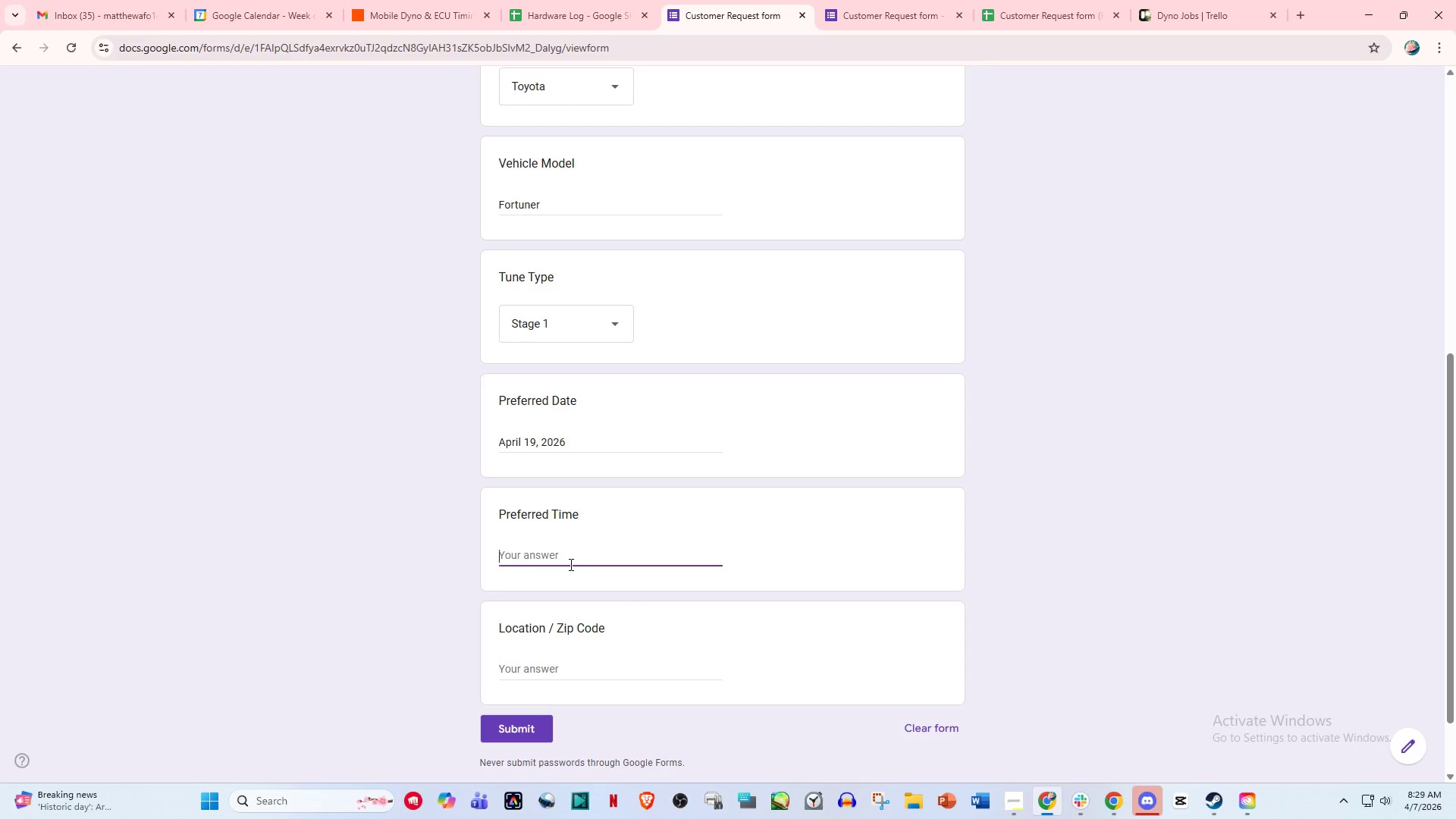 
type(5":)
key(Backspace)
key(Backspace)
type(:00 P)
key(Backspace)
type(PM)
 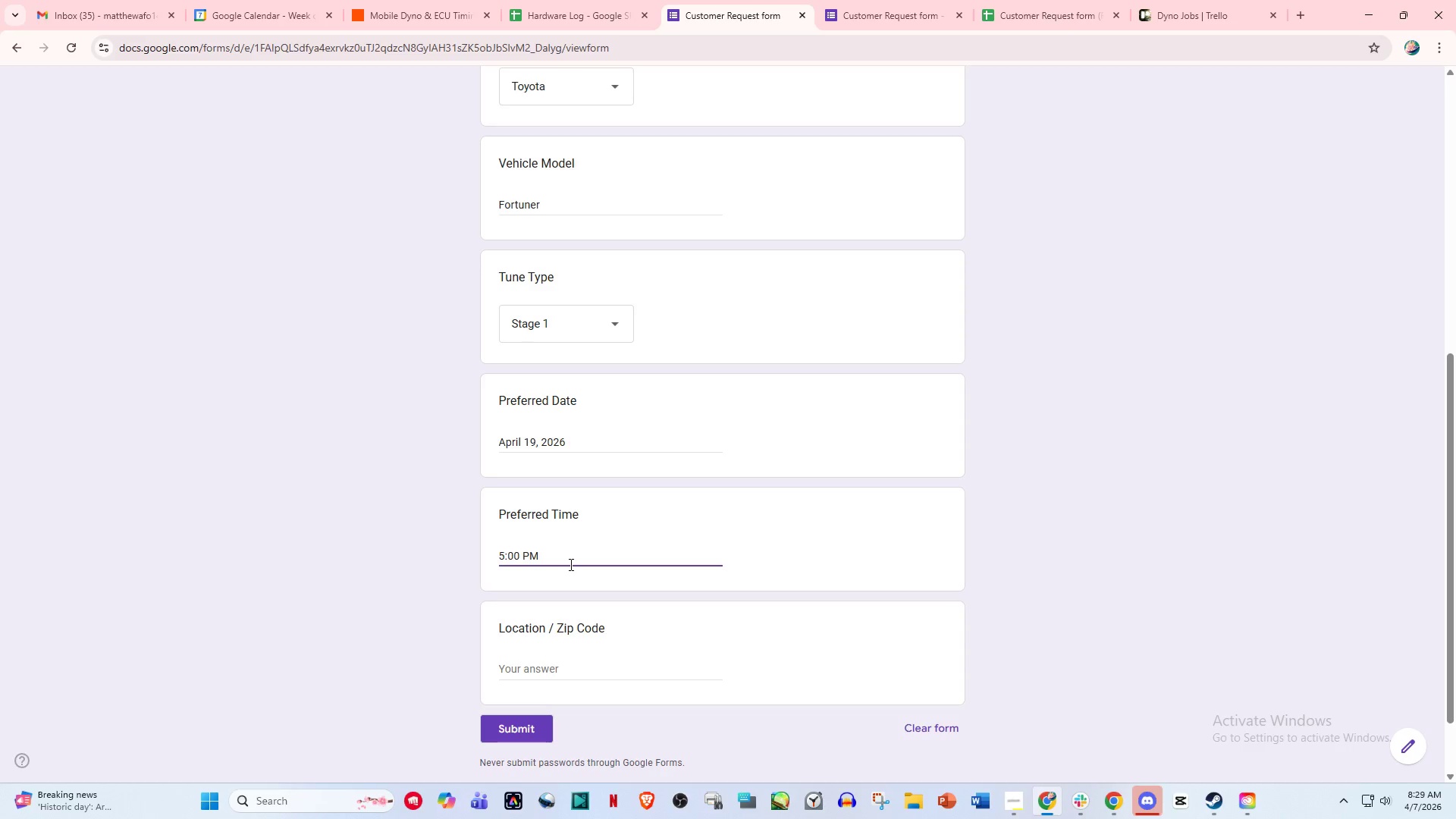 
left_click_drag(start_coordinate=[551, 651], to_coordinate=[551, 656])
 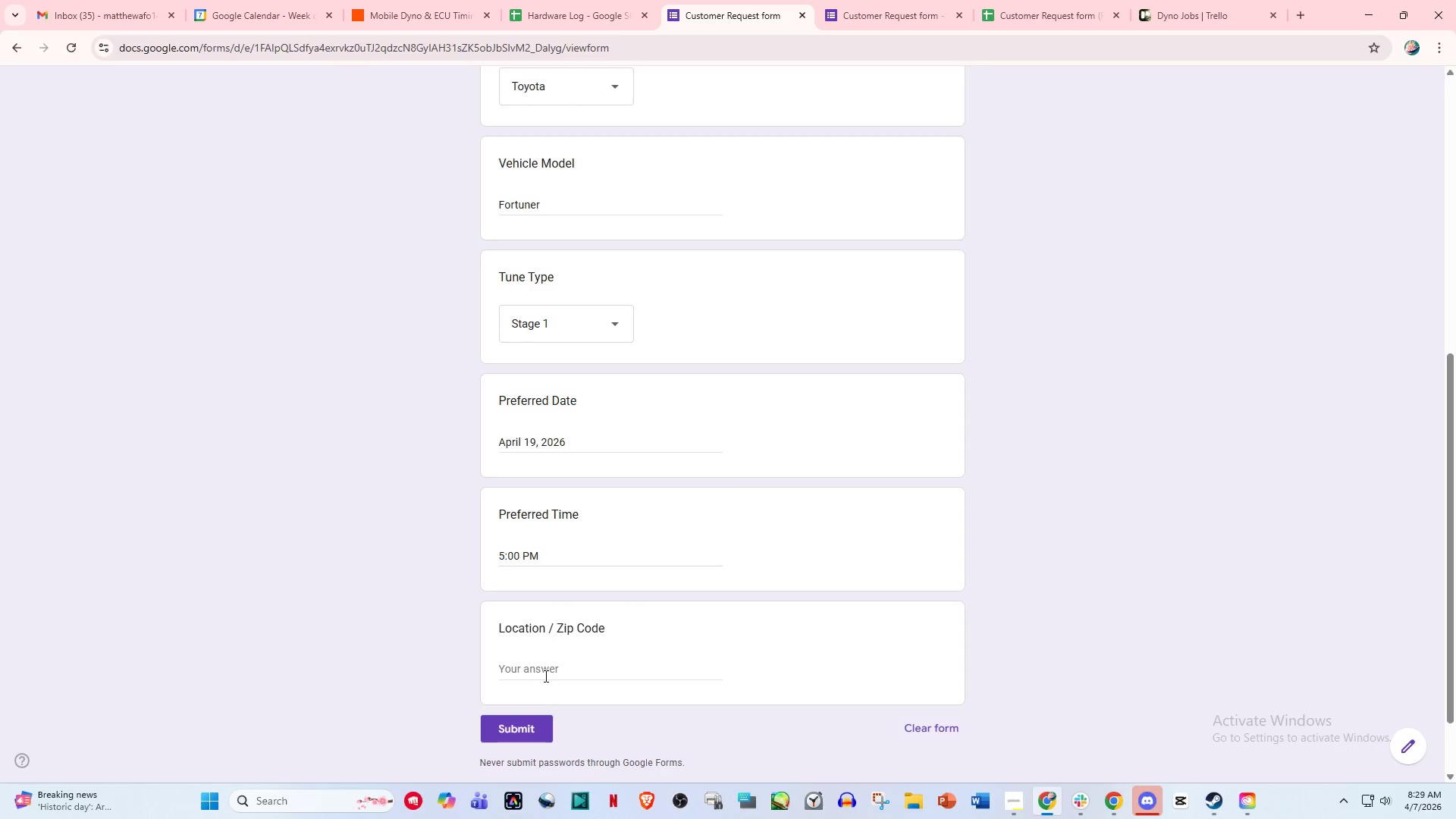 
double_click([544, 676])
 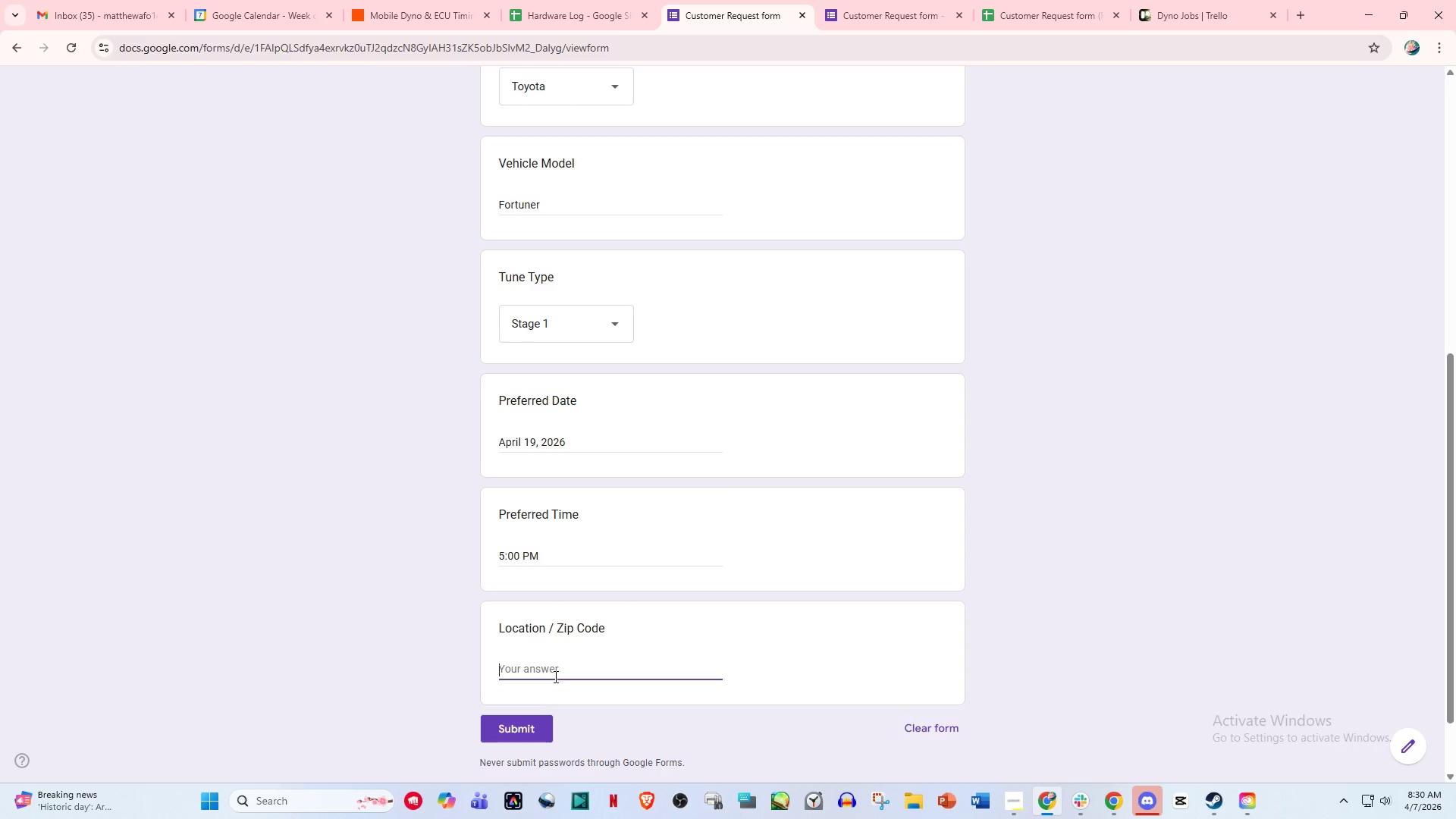 
type(Bacolod City)
 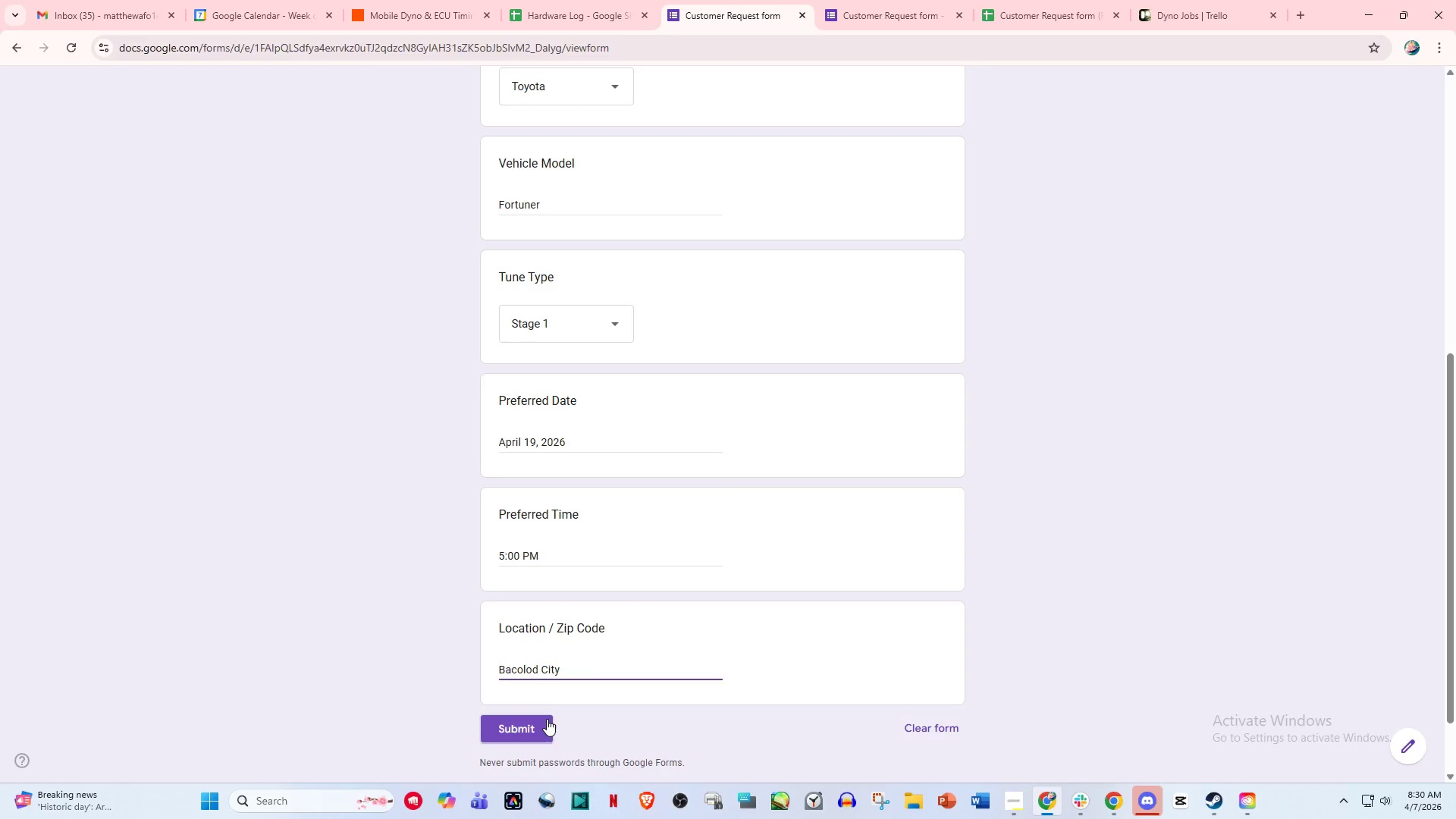 
left_click([544, 722])
 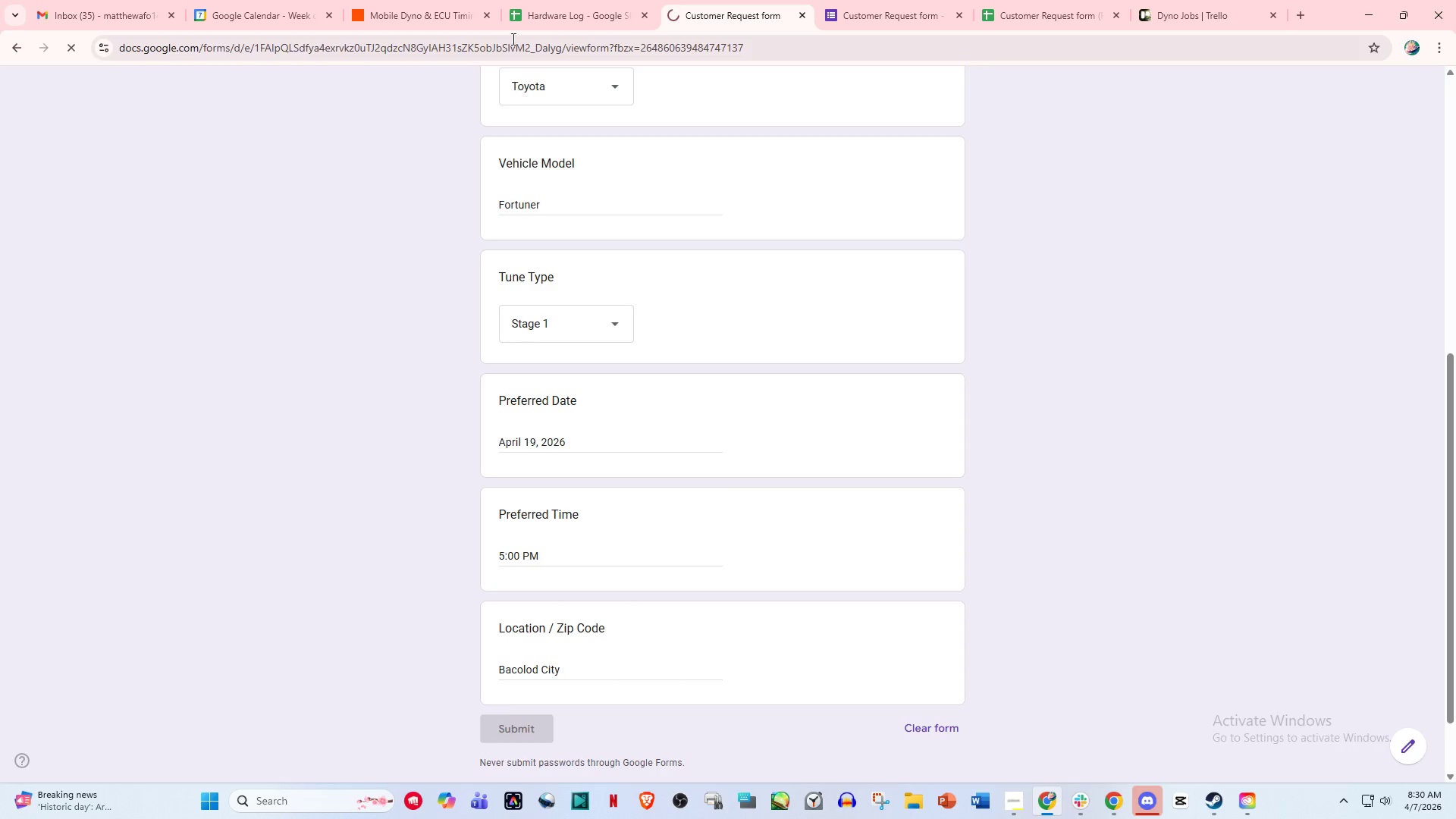 
left_click([416, 0])
 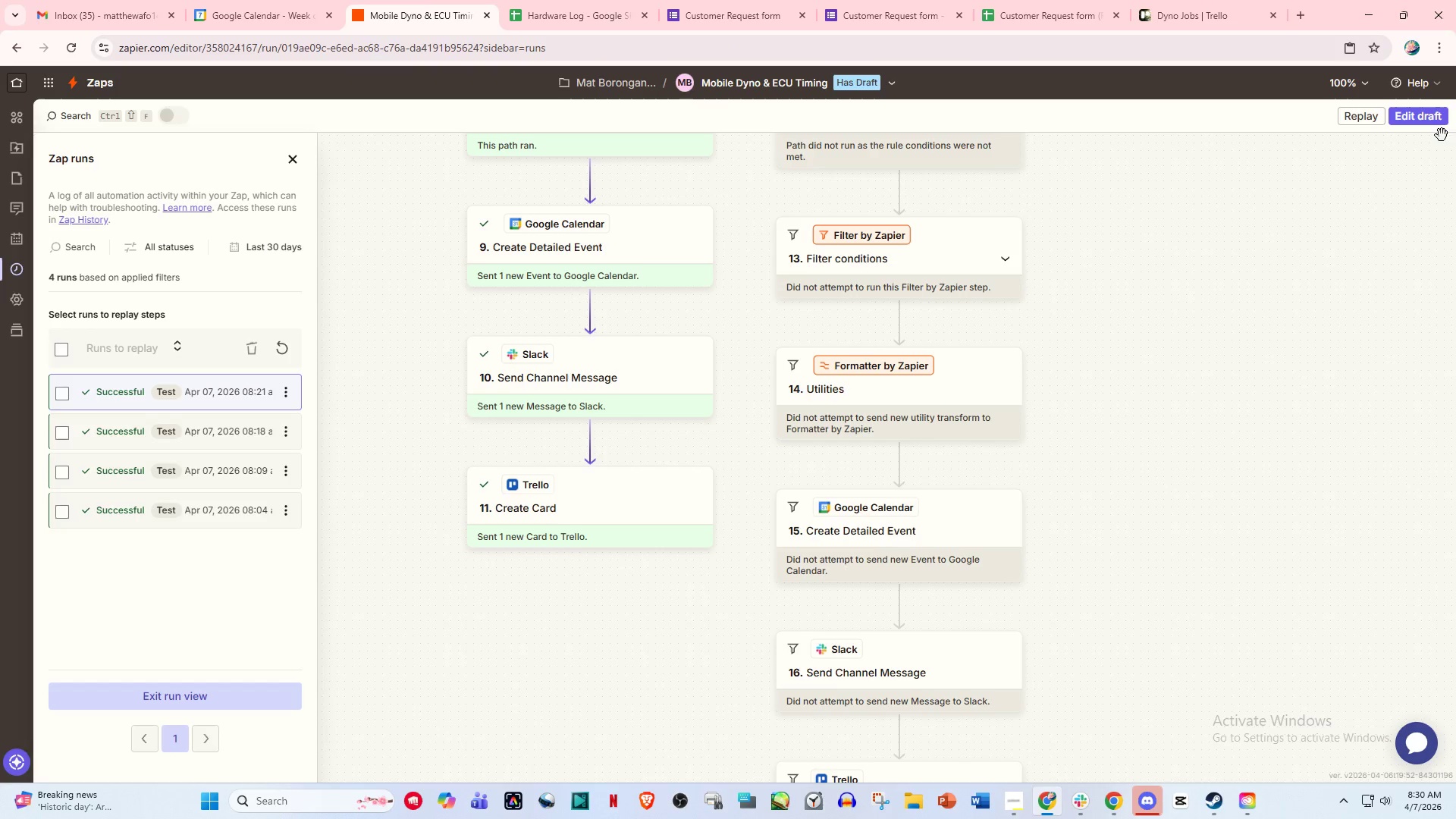 
left_click([1429, 115])
 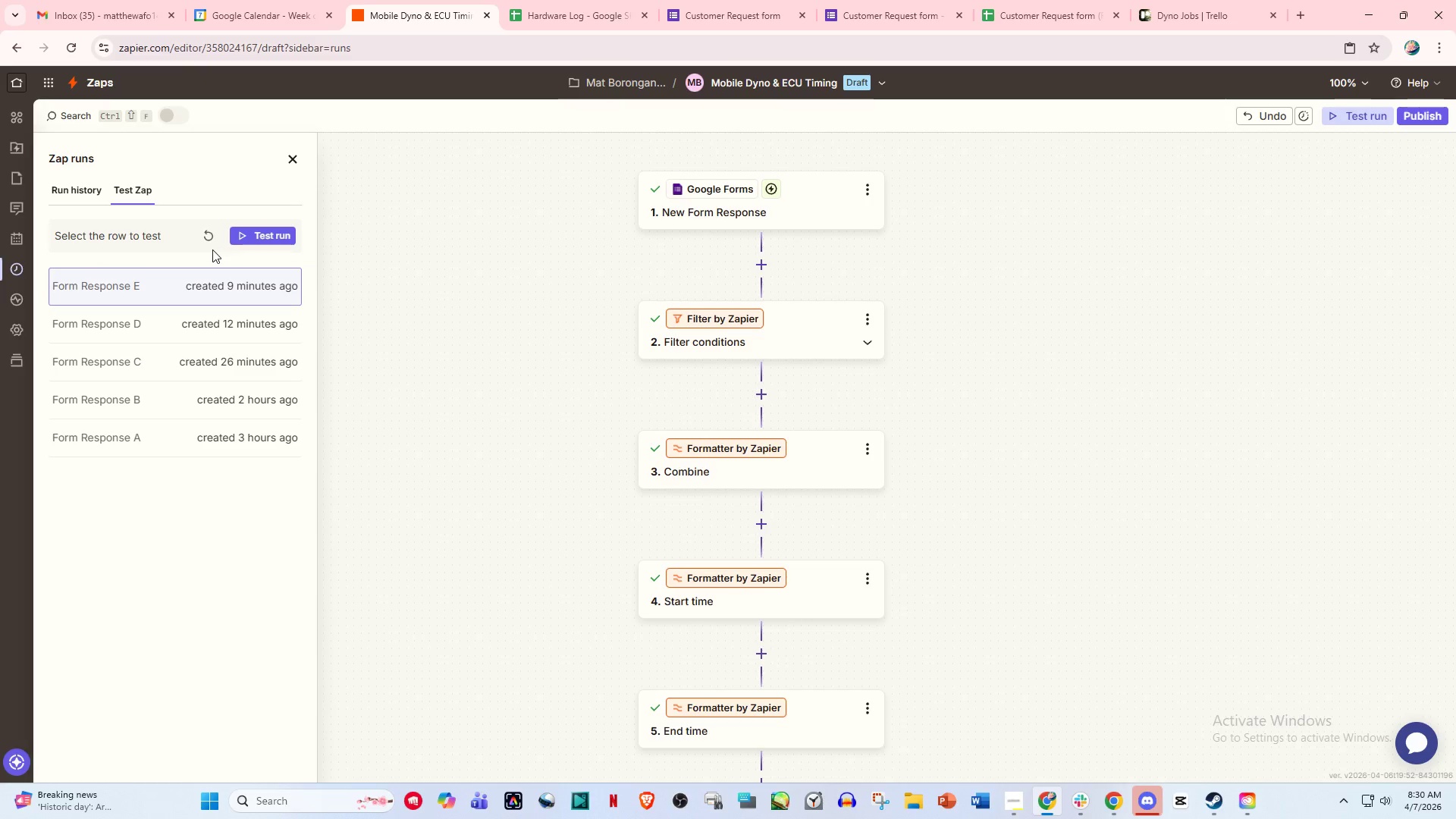 
double_click([215, 237])
 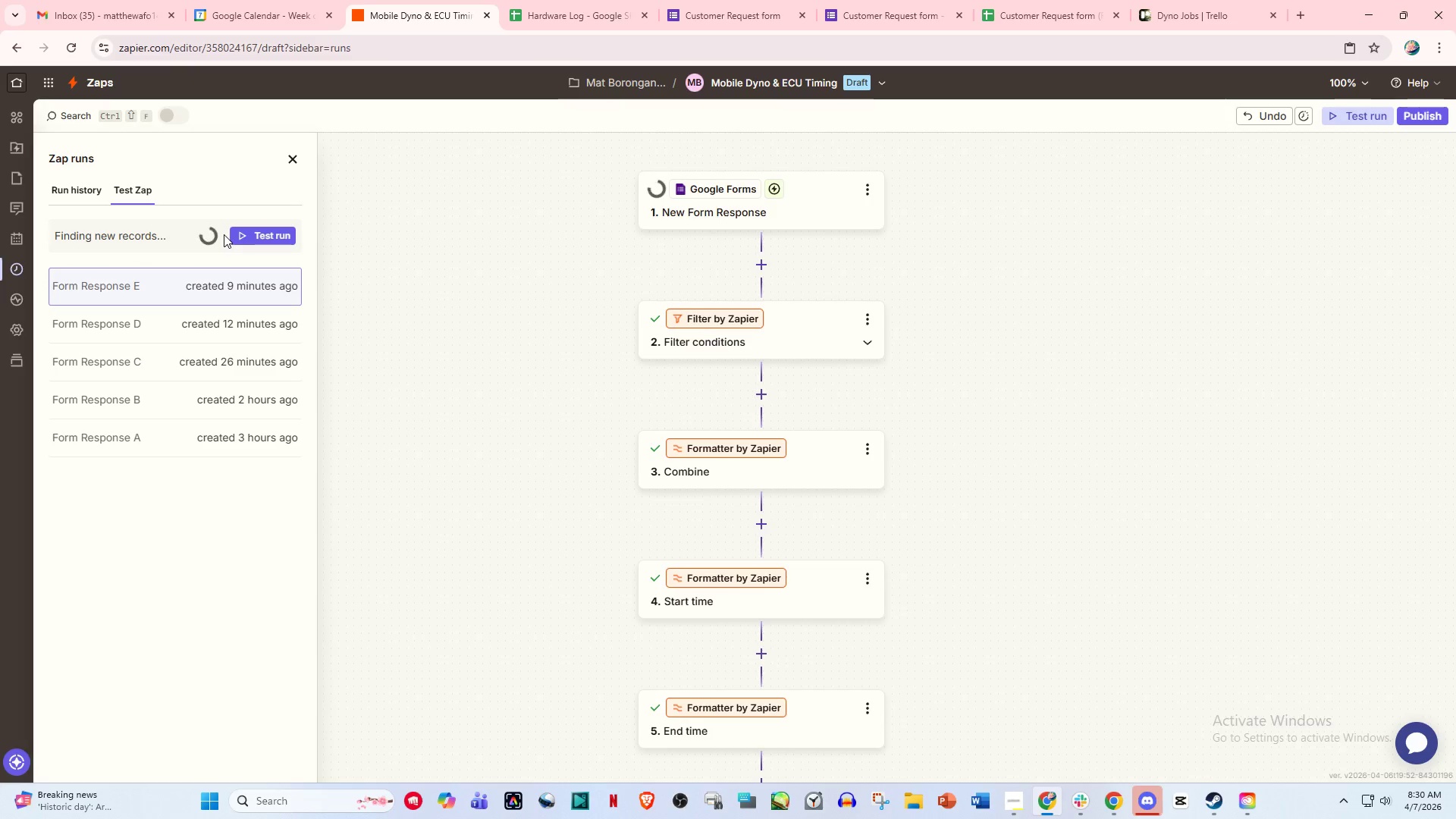 
left_click([231, 281])
 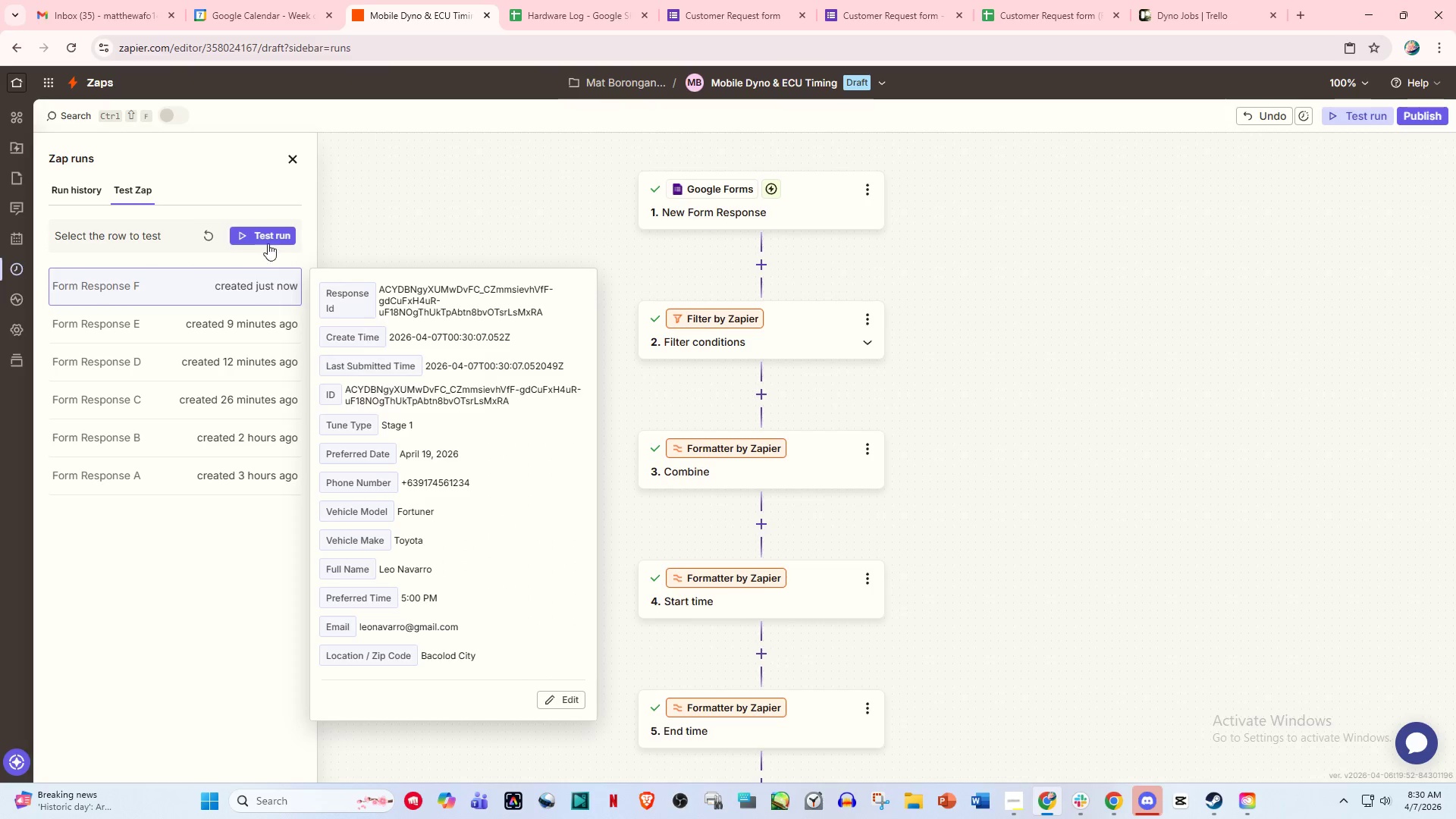 
left_click([269, 241])
 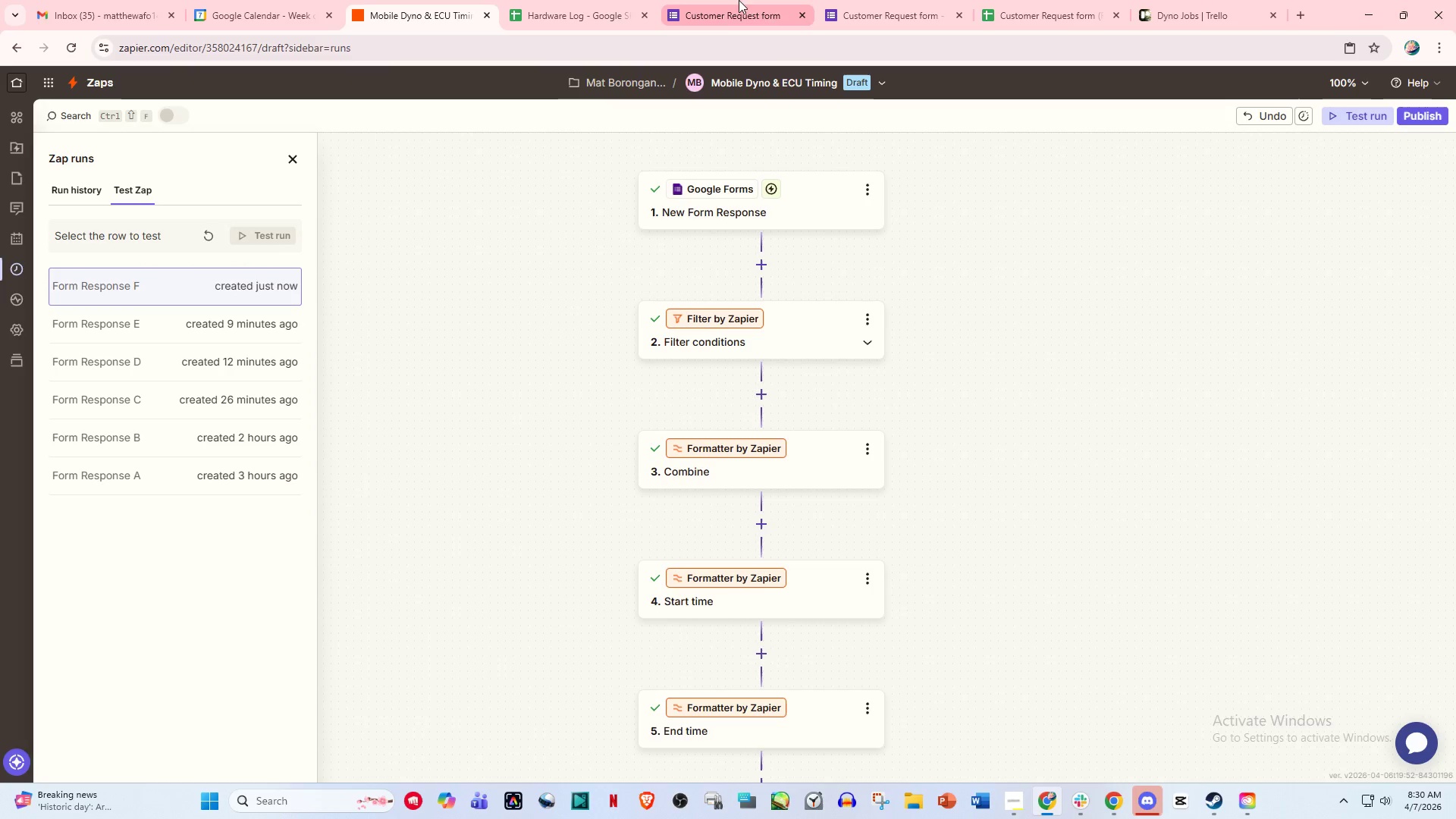 
left_click([889, 14])
 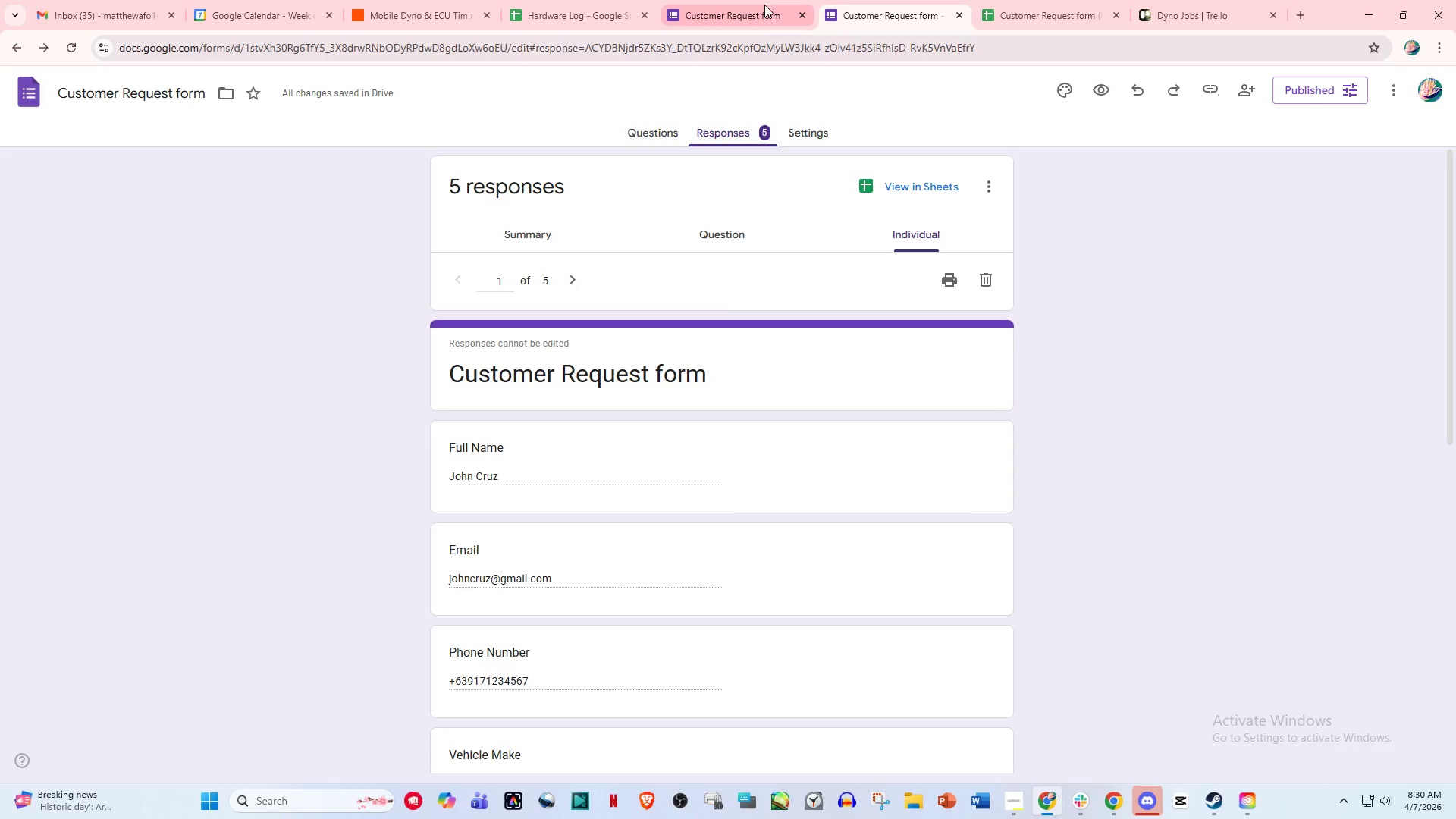 
left_click([758, 0])
 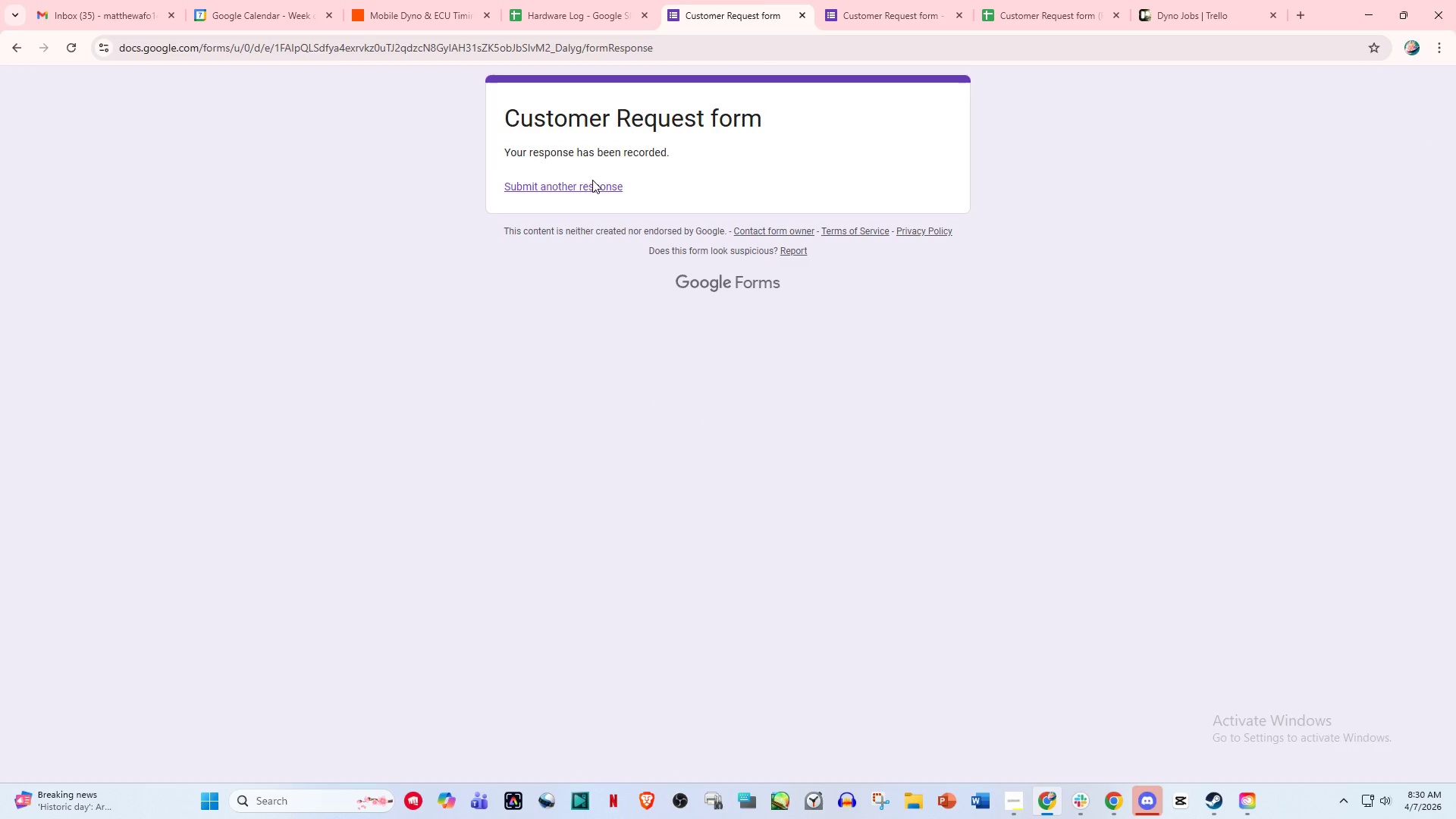 
left_click([579, 189])
 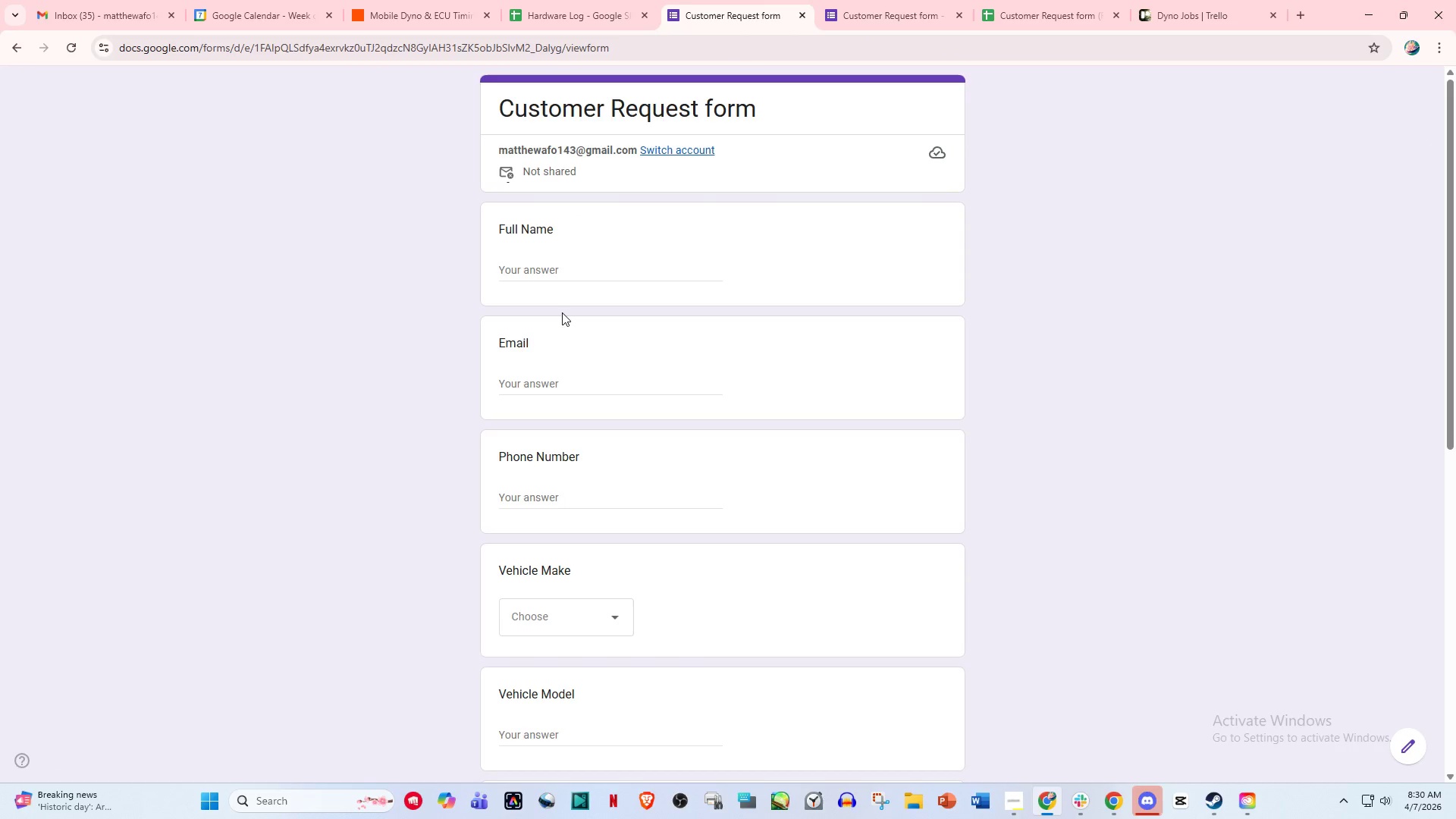 
double_click([547, 286])
 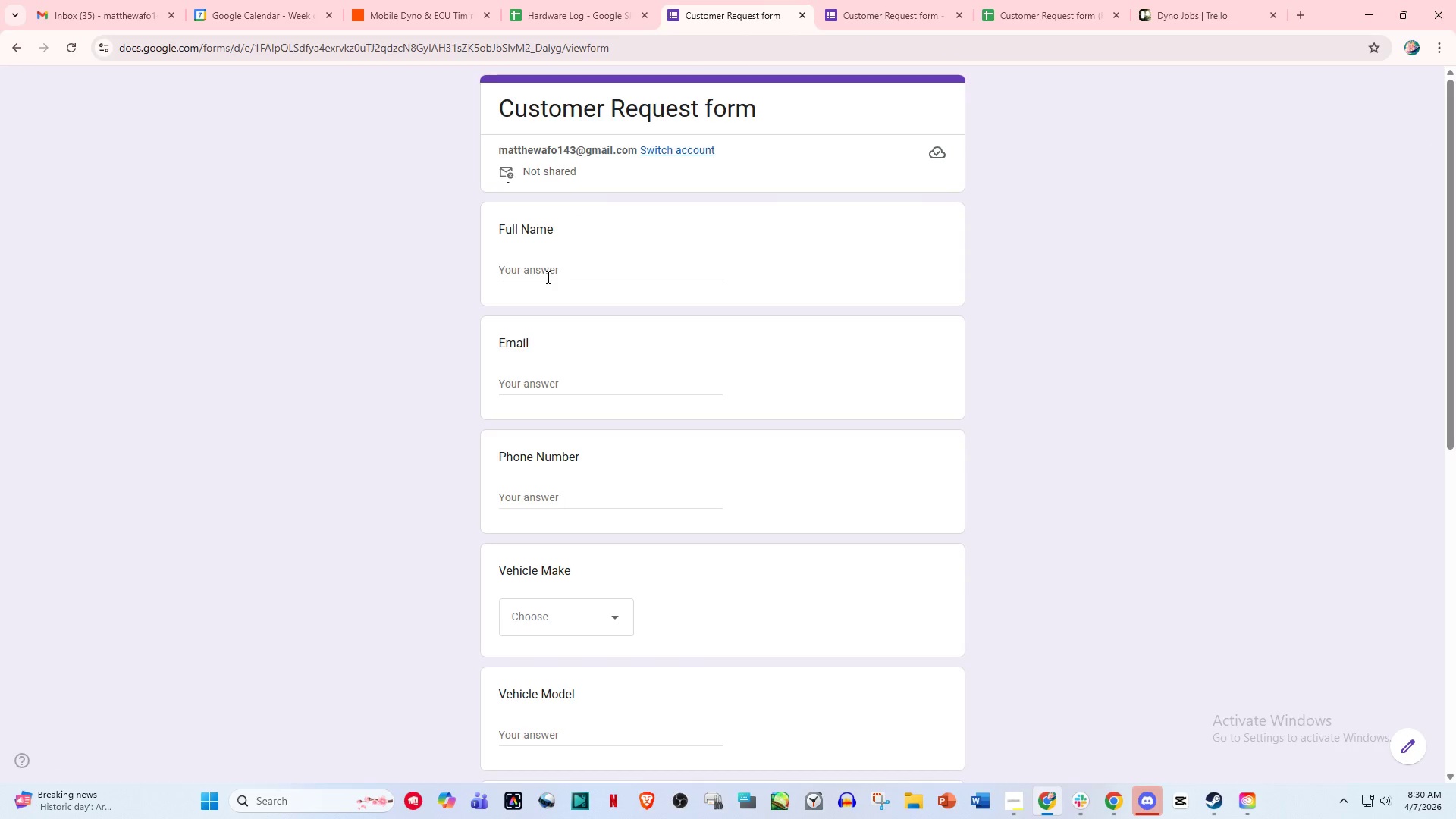 
triple_click([547, 277])
 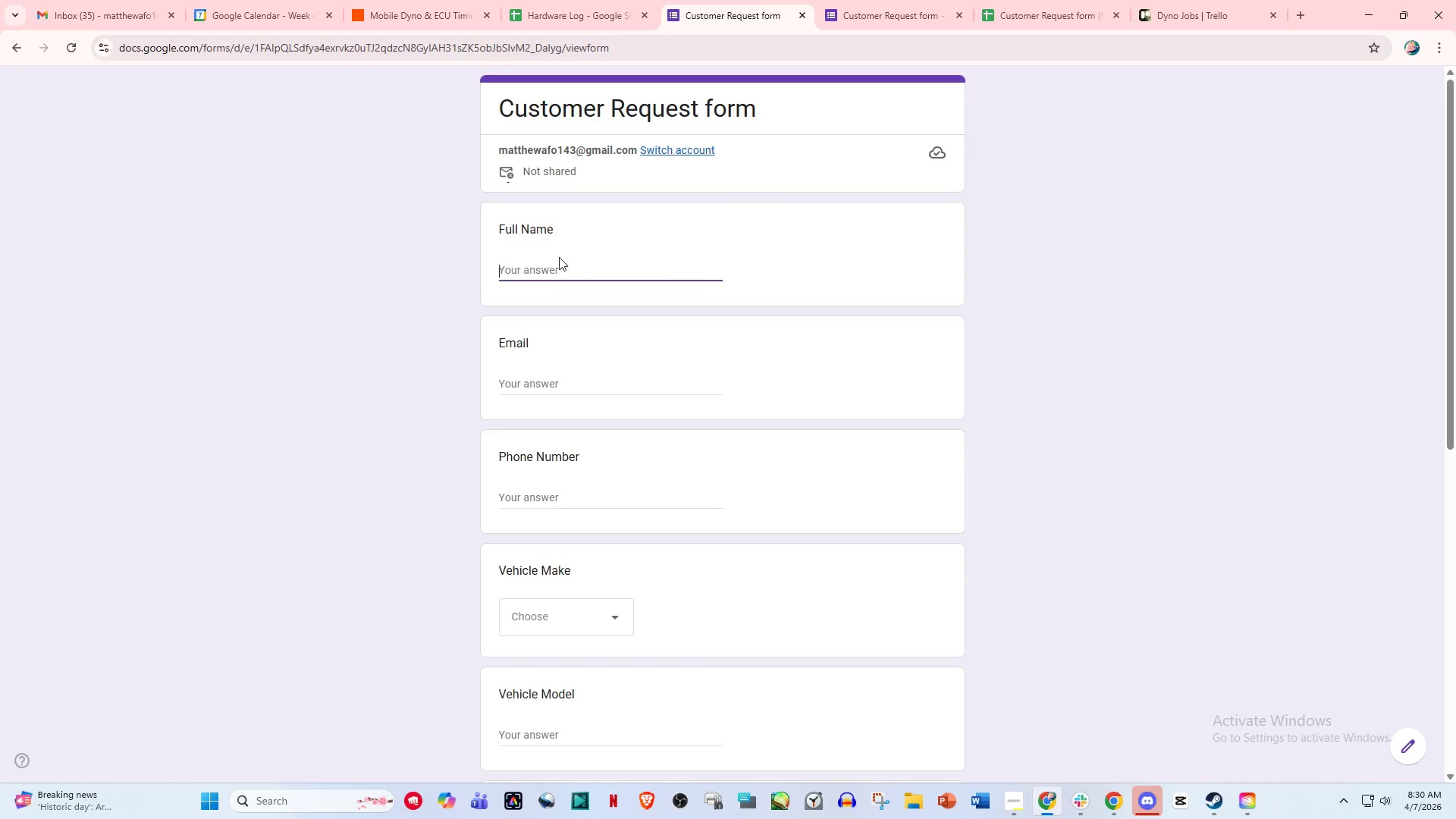 
type(Adrian Lopez)
 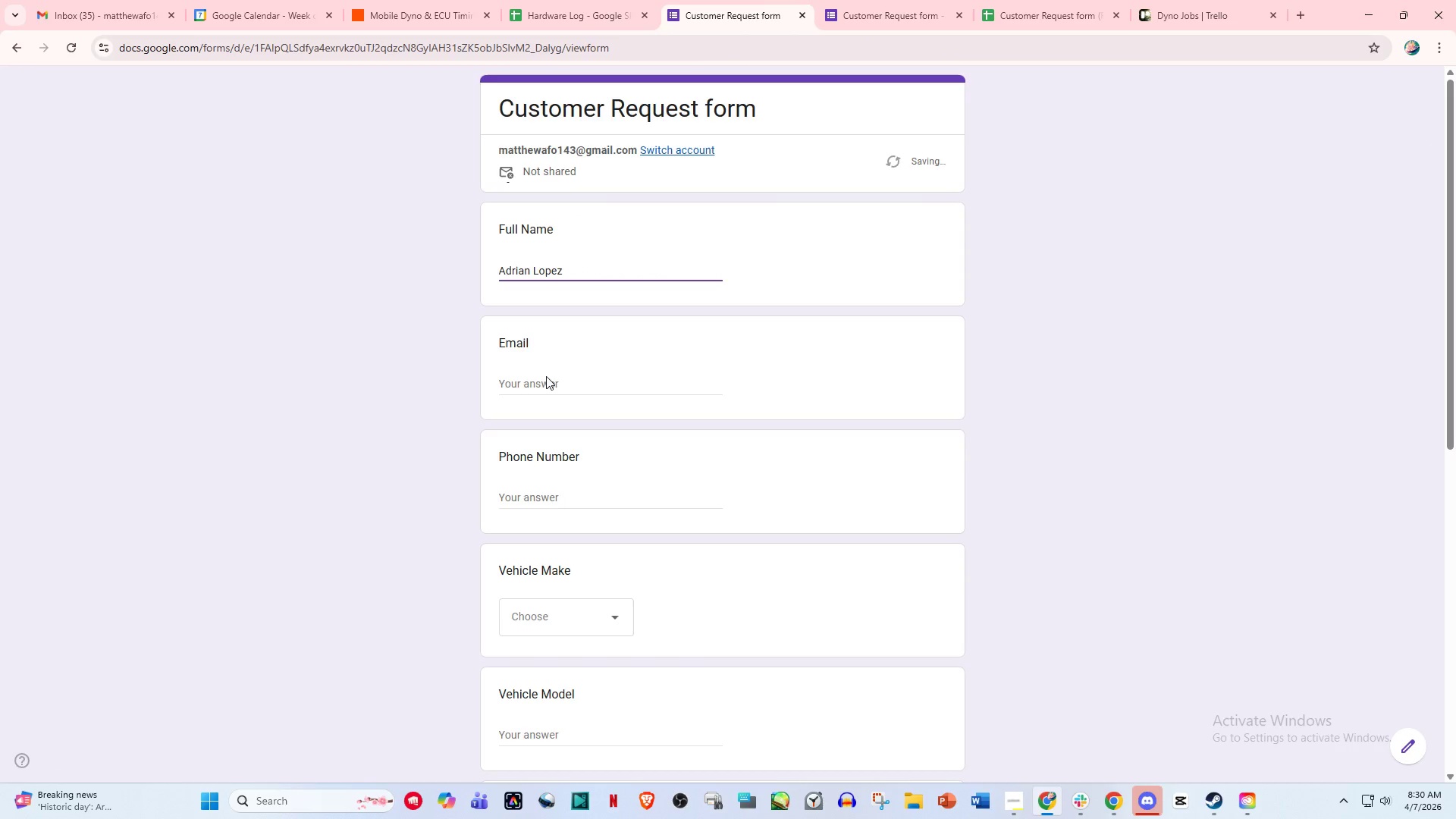 
left_click([544, 388])
 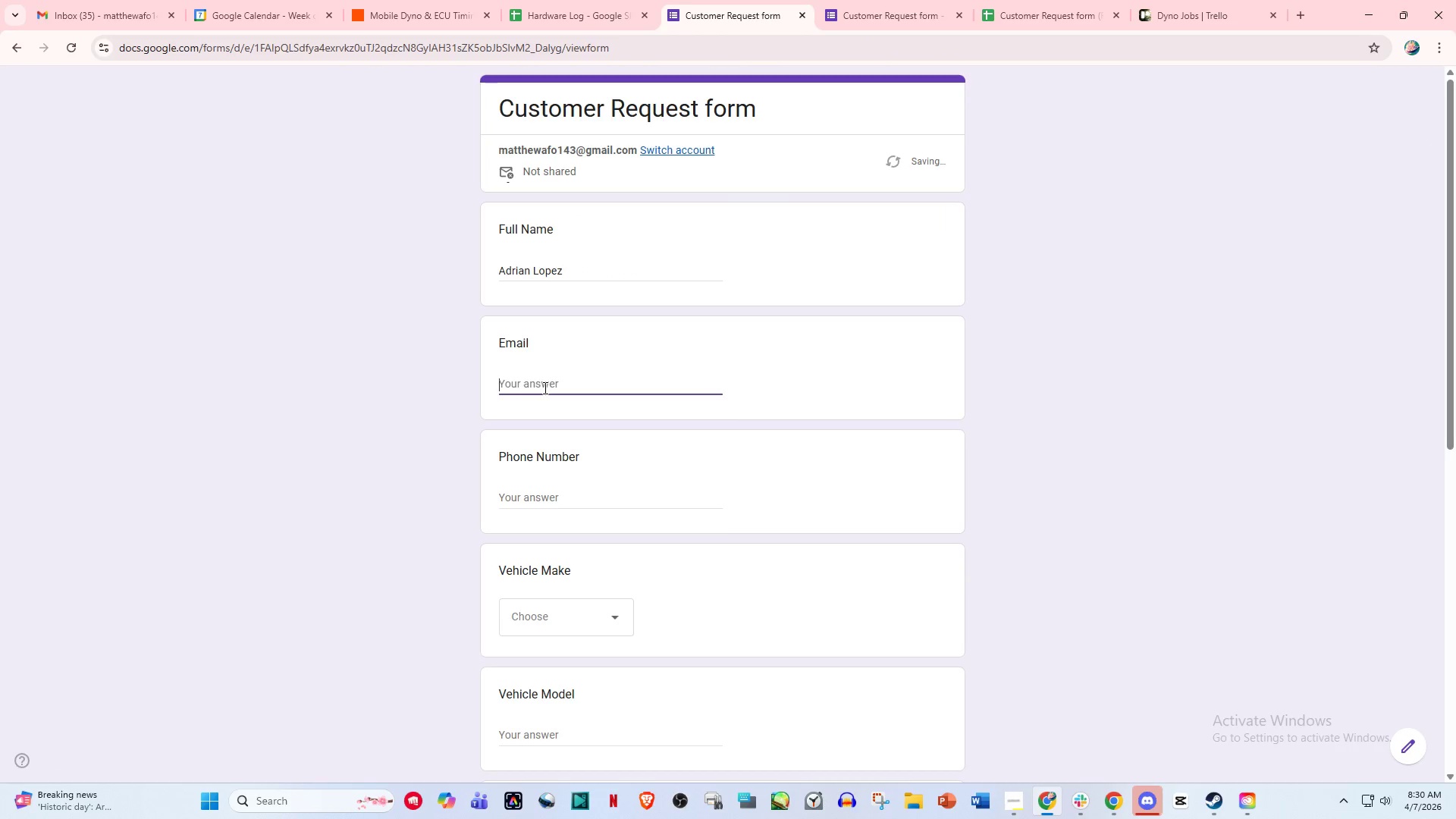 
type(adrianlopez@gmail)
key(Backspace)
type(.com)
 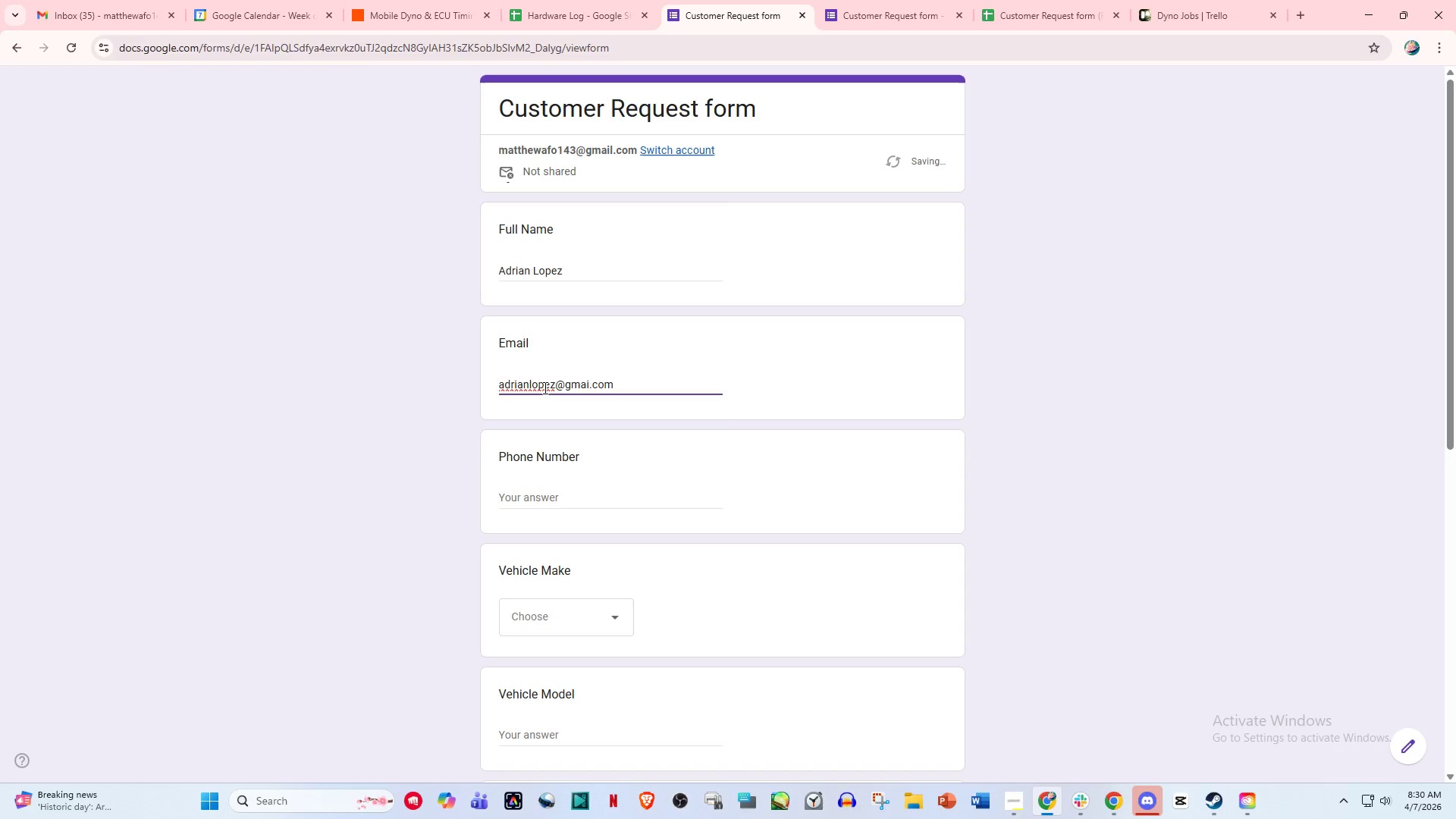 
left_click([533, 498])
 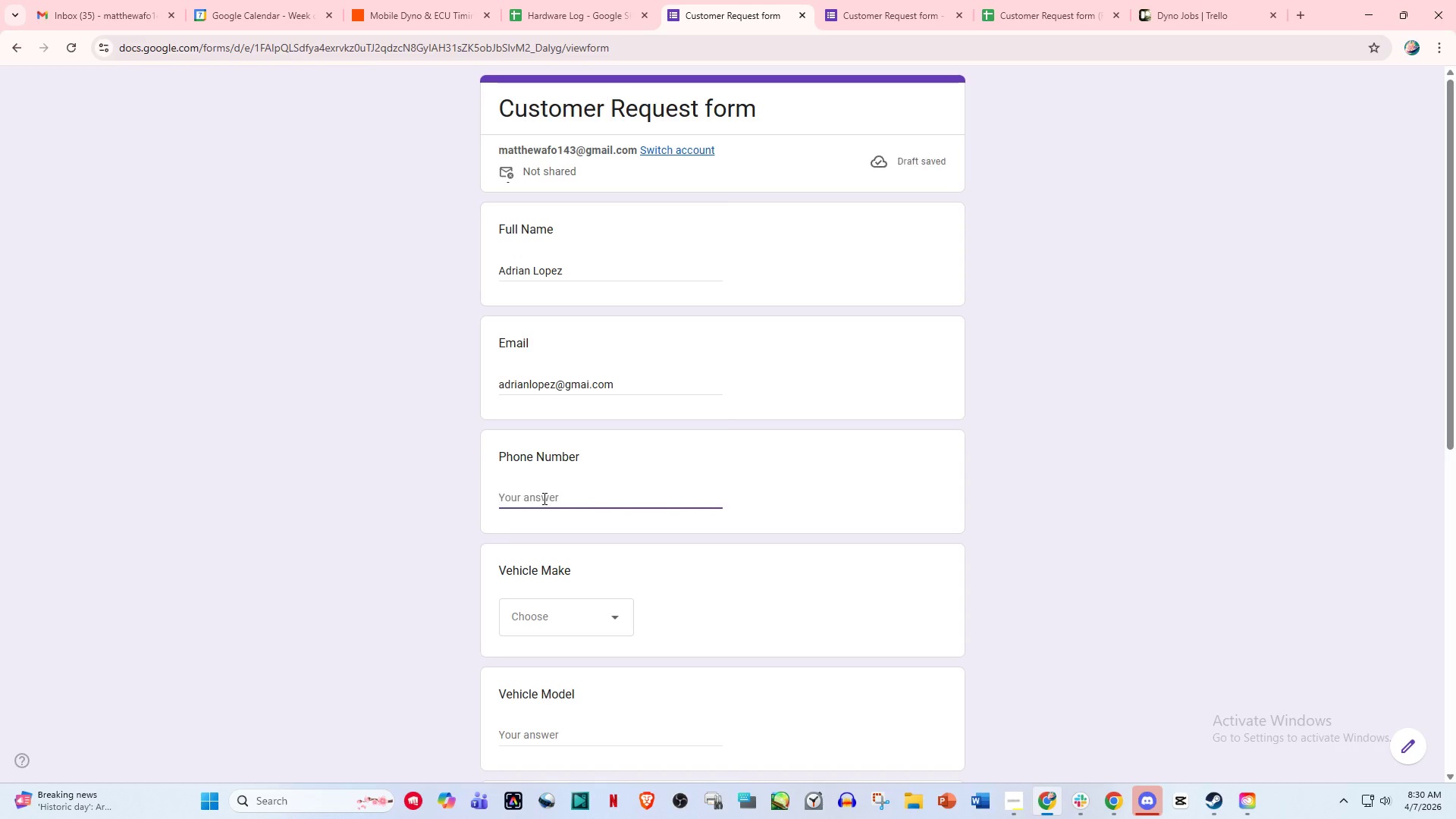 
type(+639)
 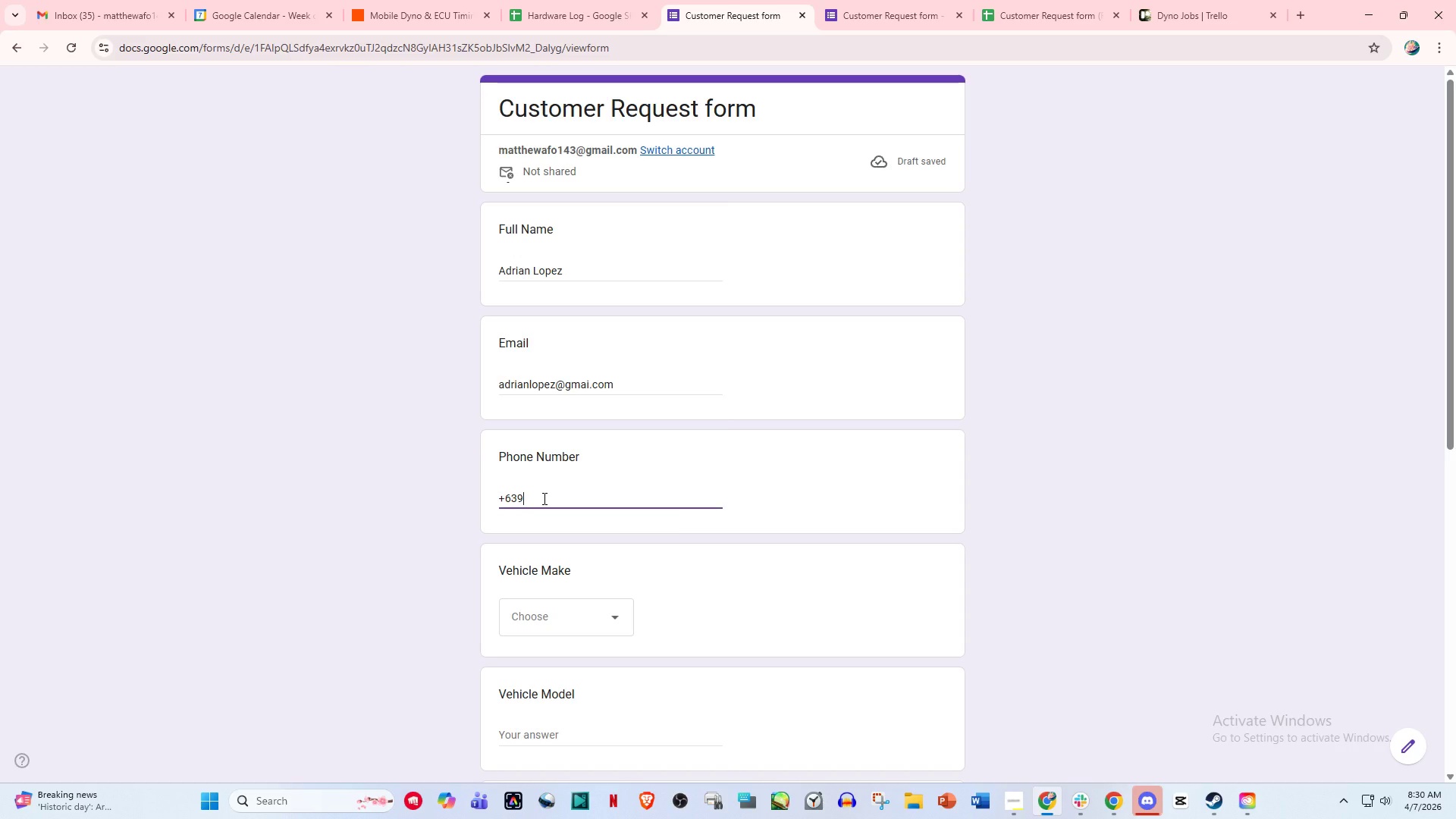 
type(17)
 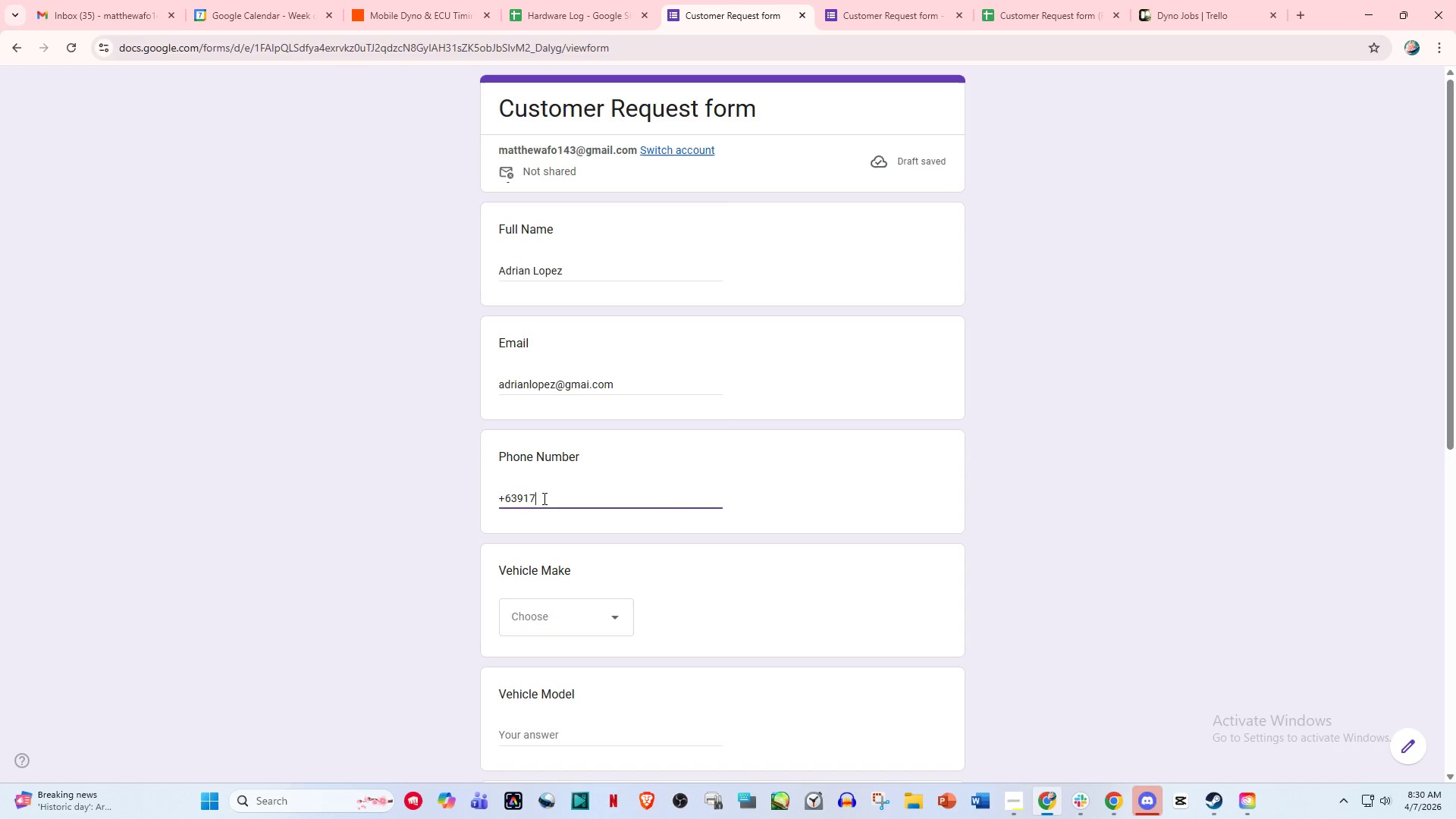 
type(4561234)
 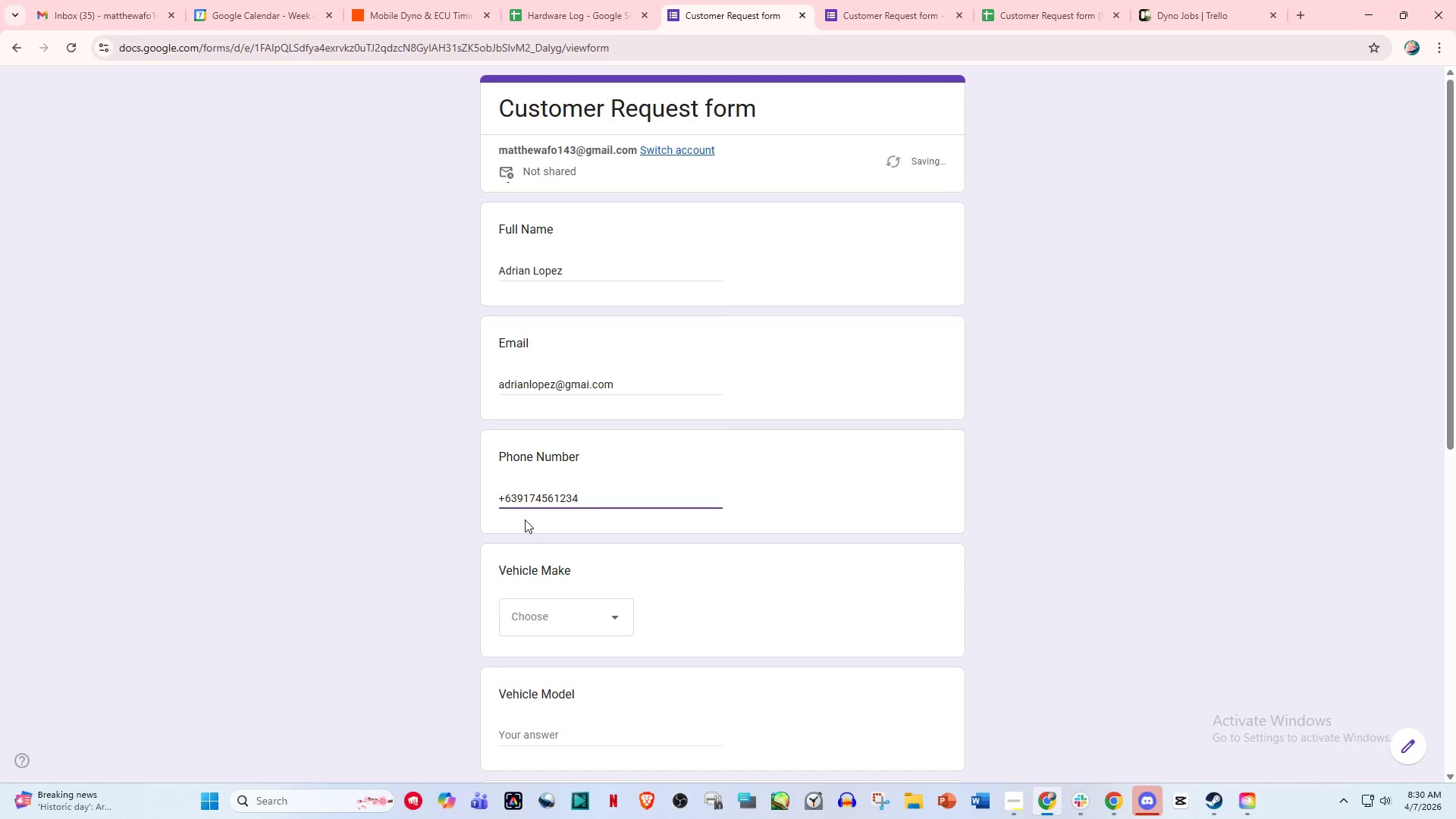 
scroll: coordinate [525, 519], scroll_direction: down, amount: 2.0
 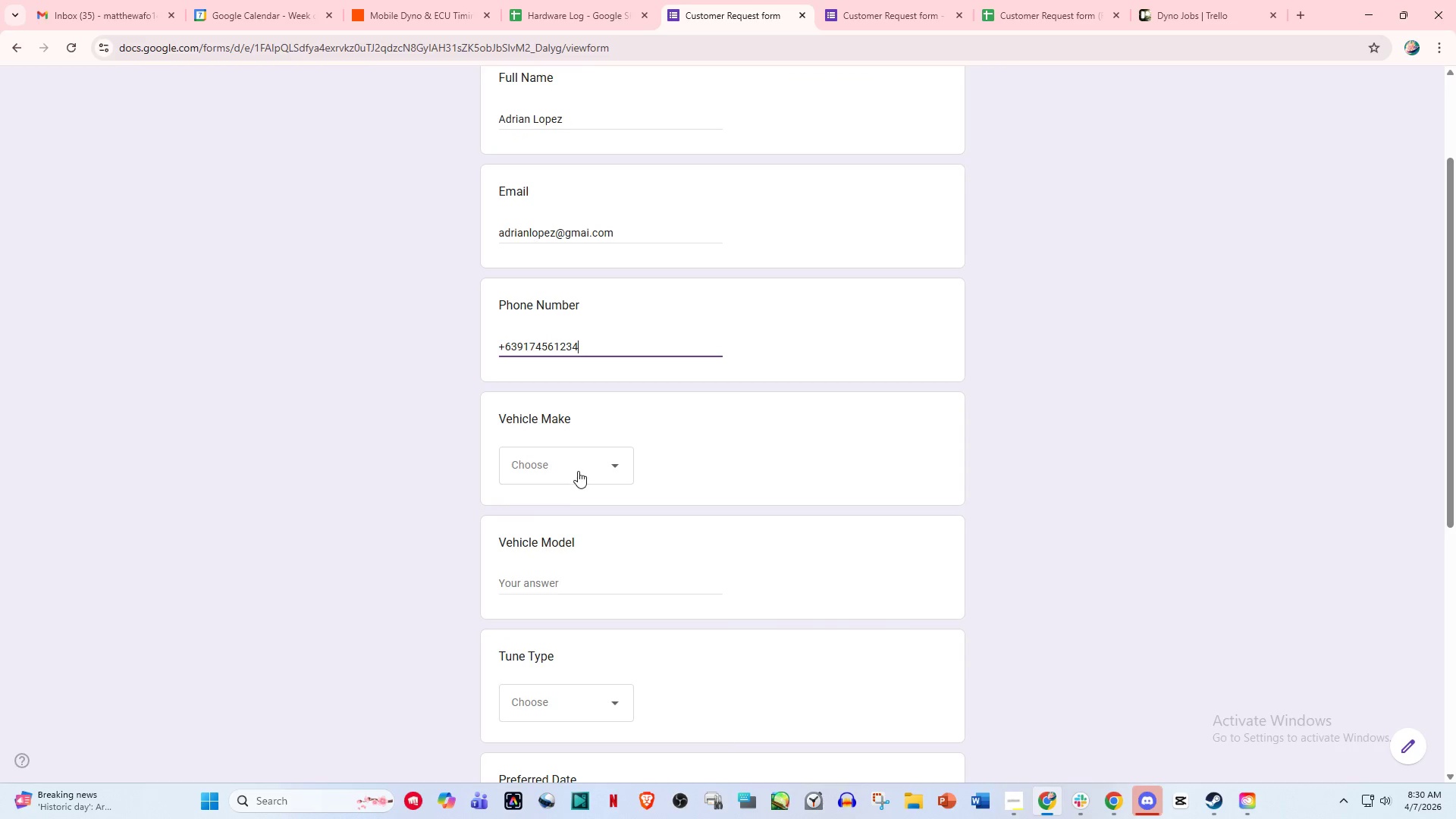 
left_click([576, 466])
 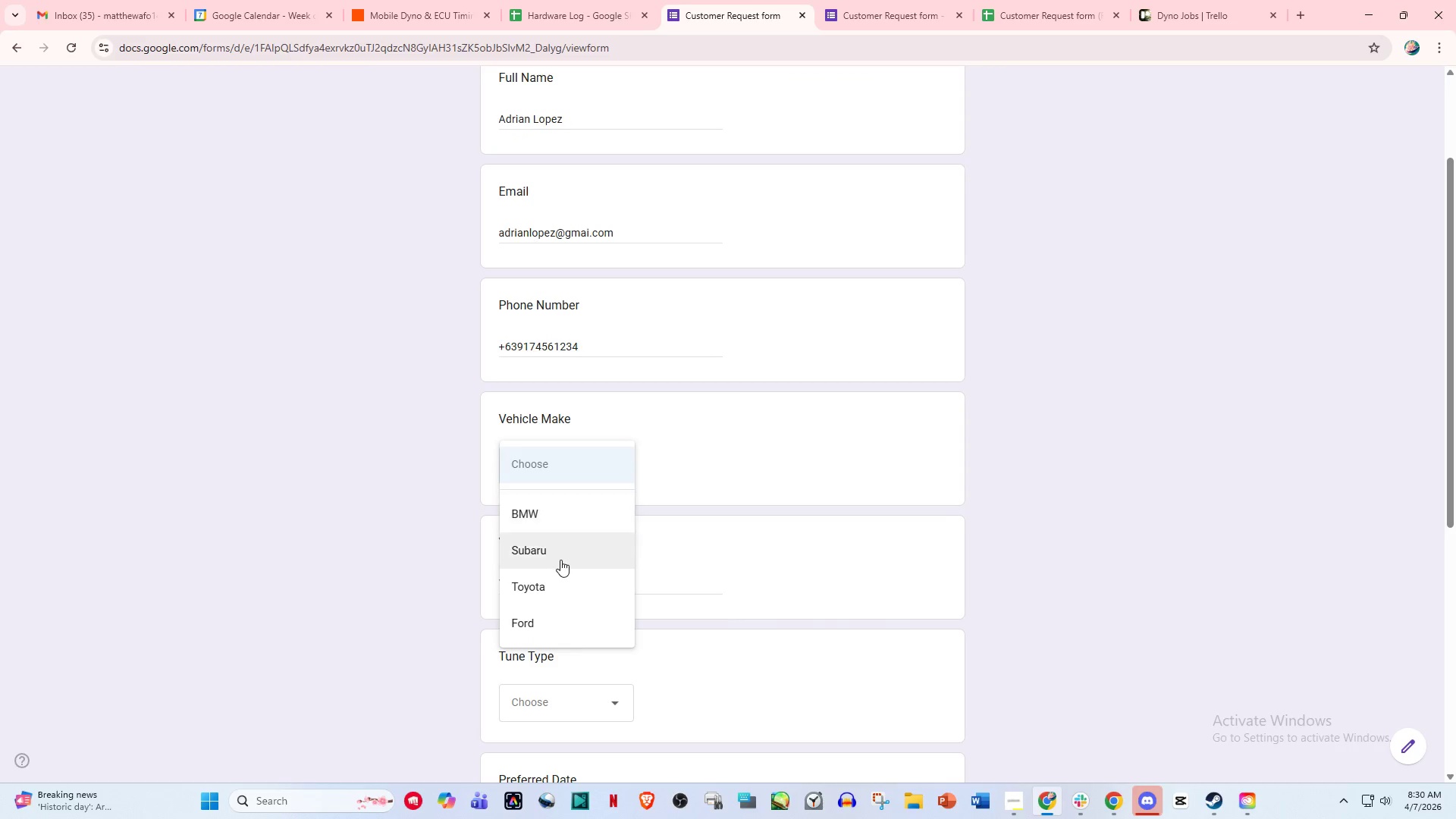 
left_click([535, 624])
 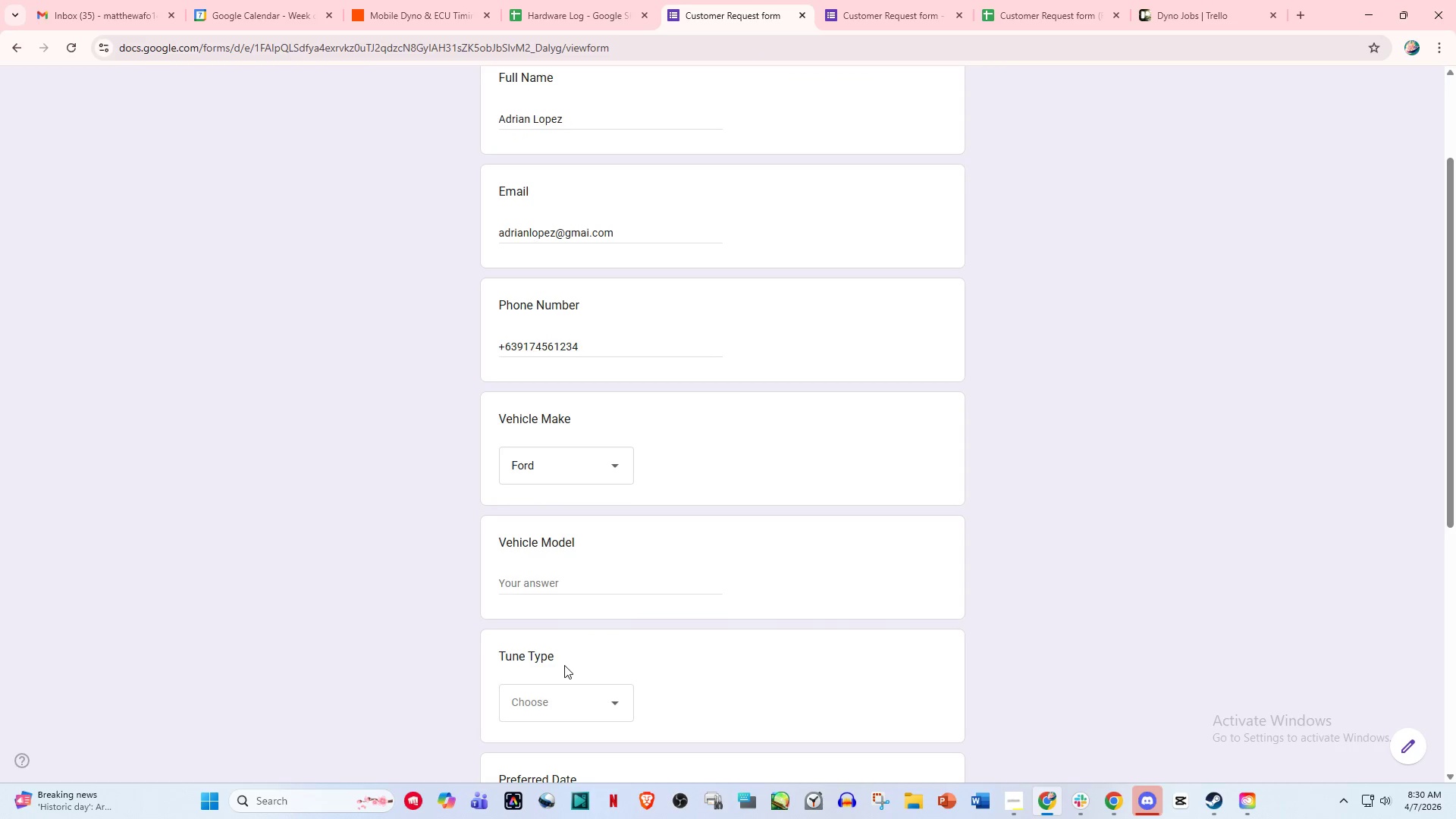 
scroll: coordinate [564, 664], scroll_direction: down, amount: 2.0
 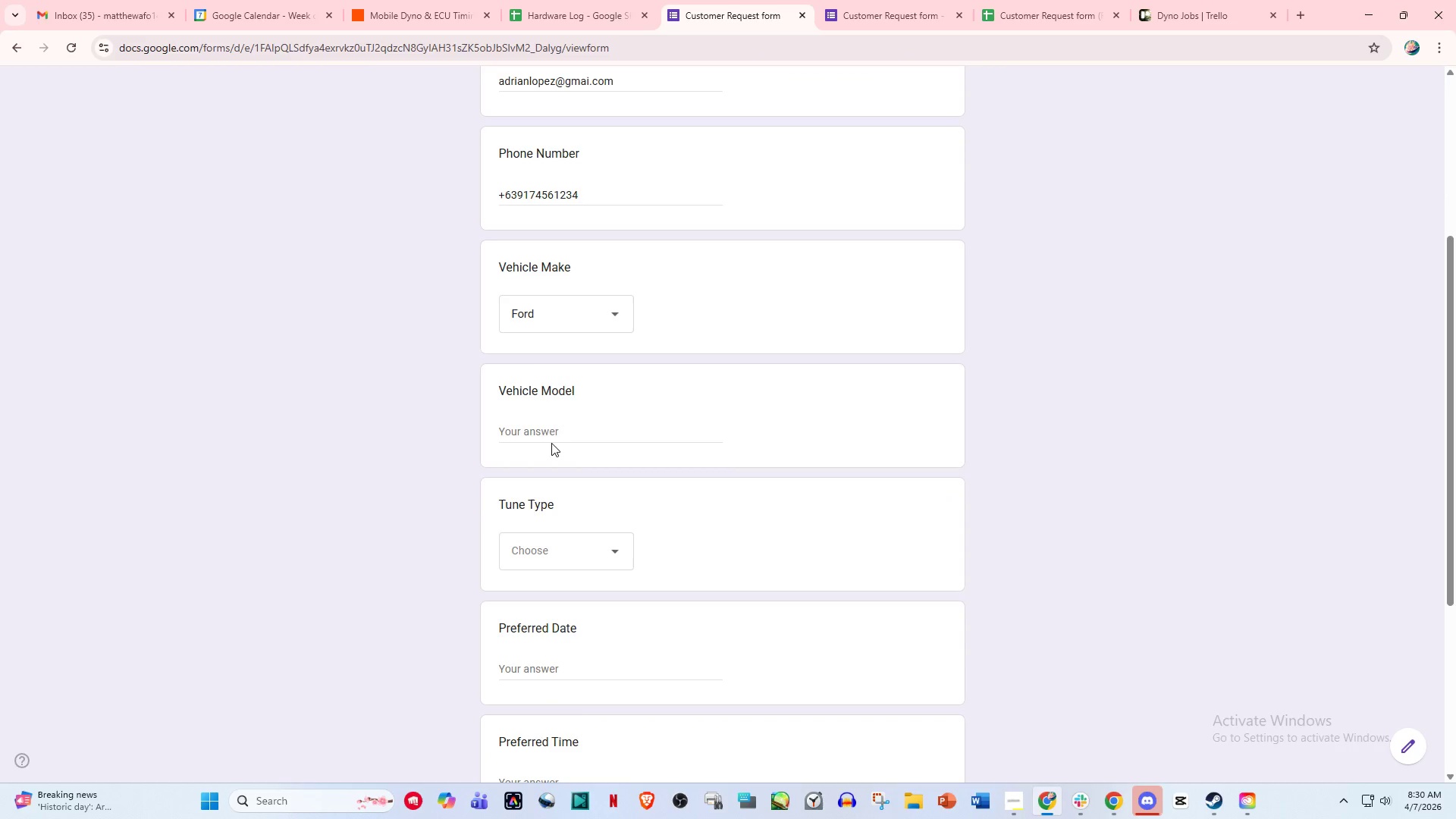 
left_click([551, 434])
 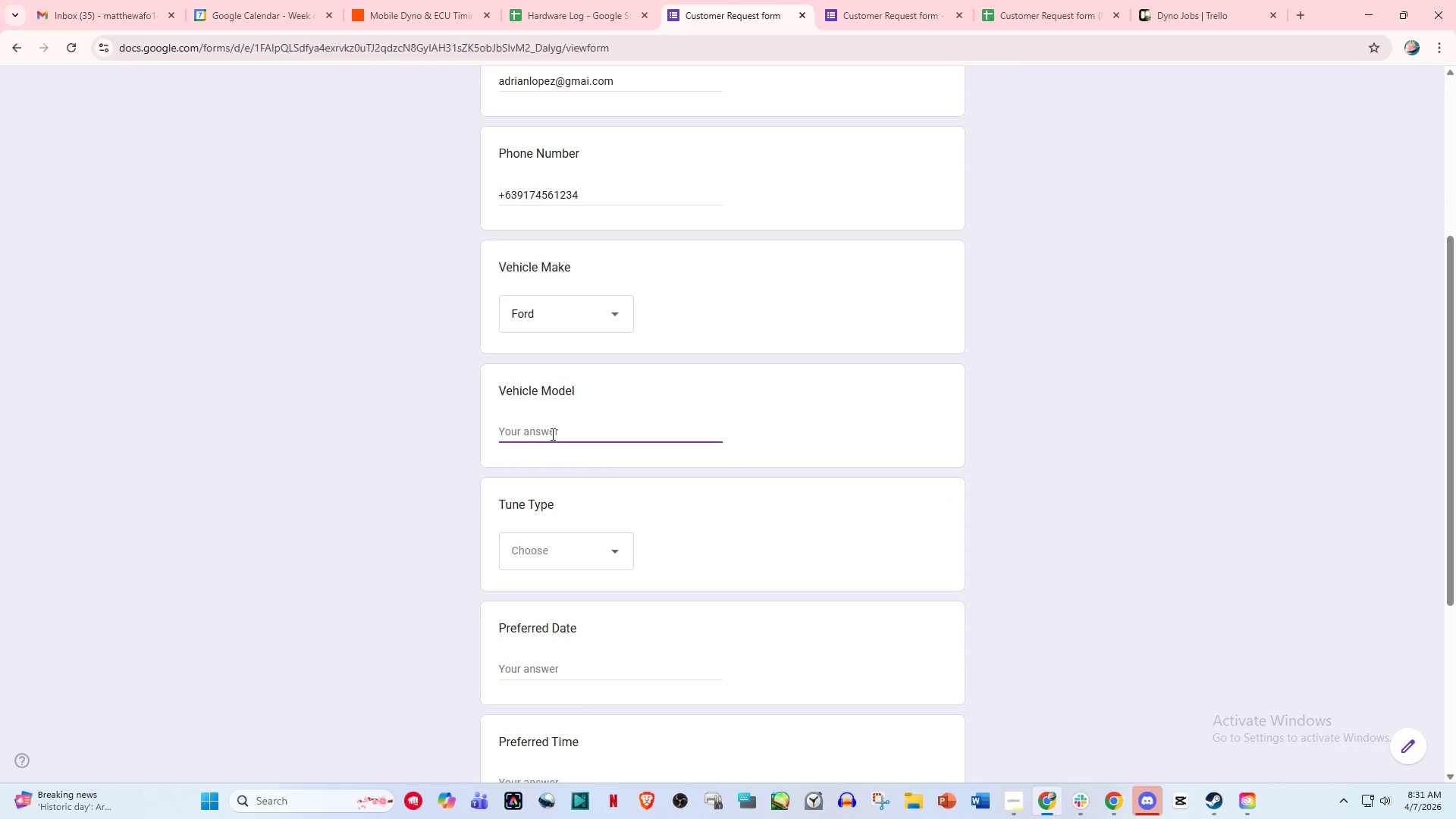 
type(Mustang GT)
 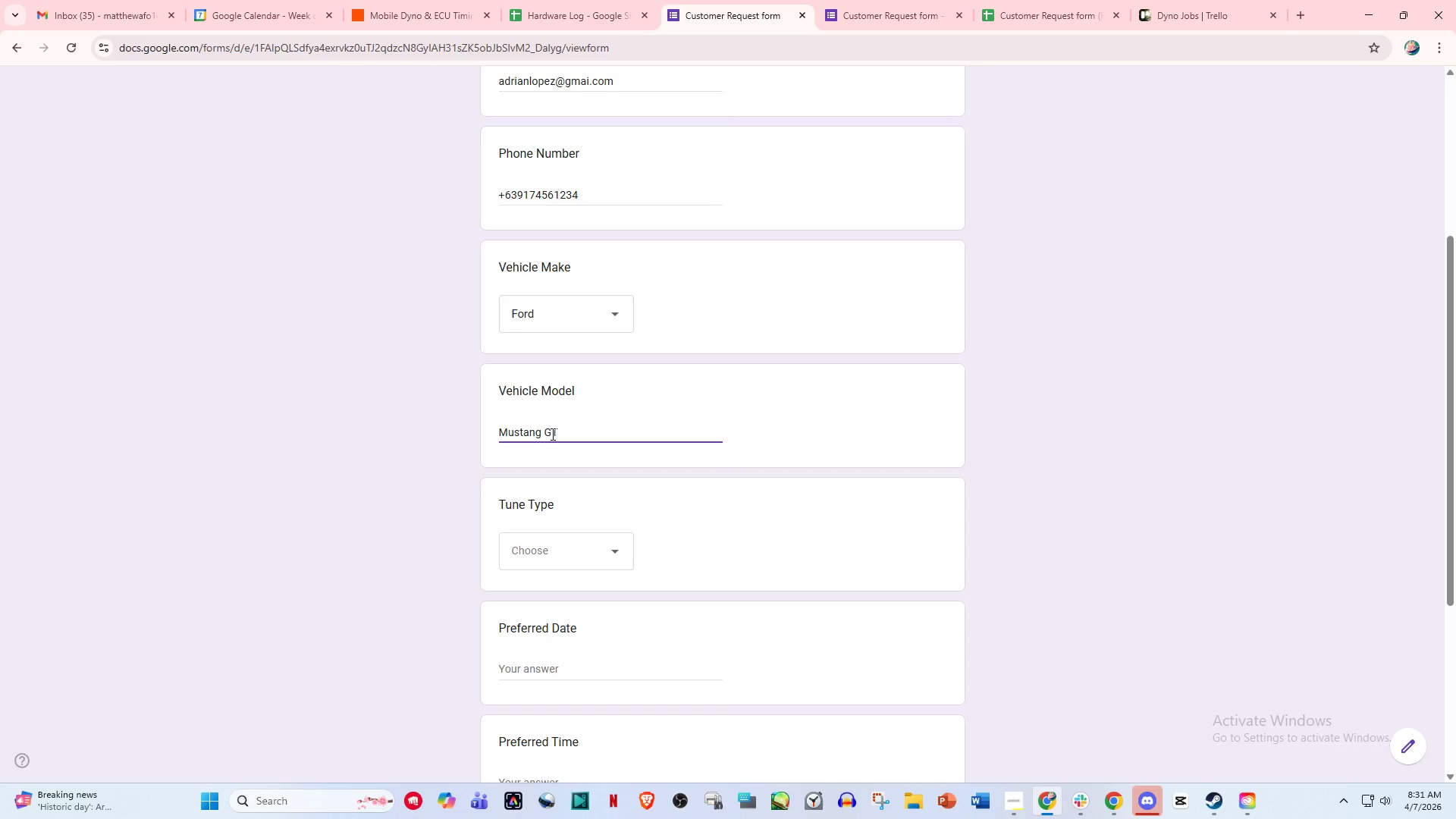 
wait(6.84)
 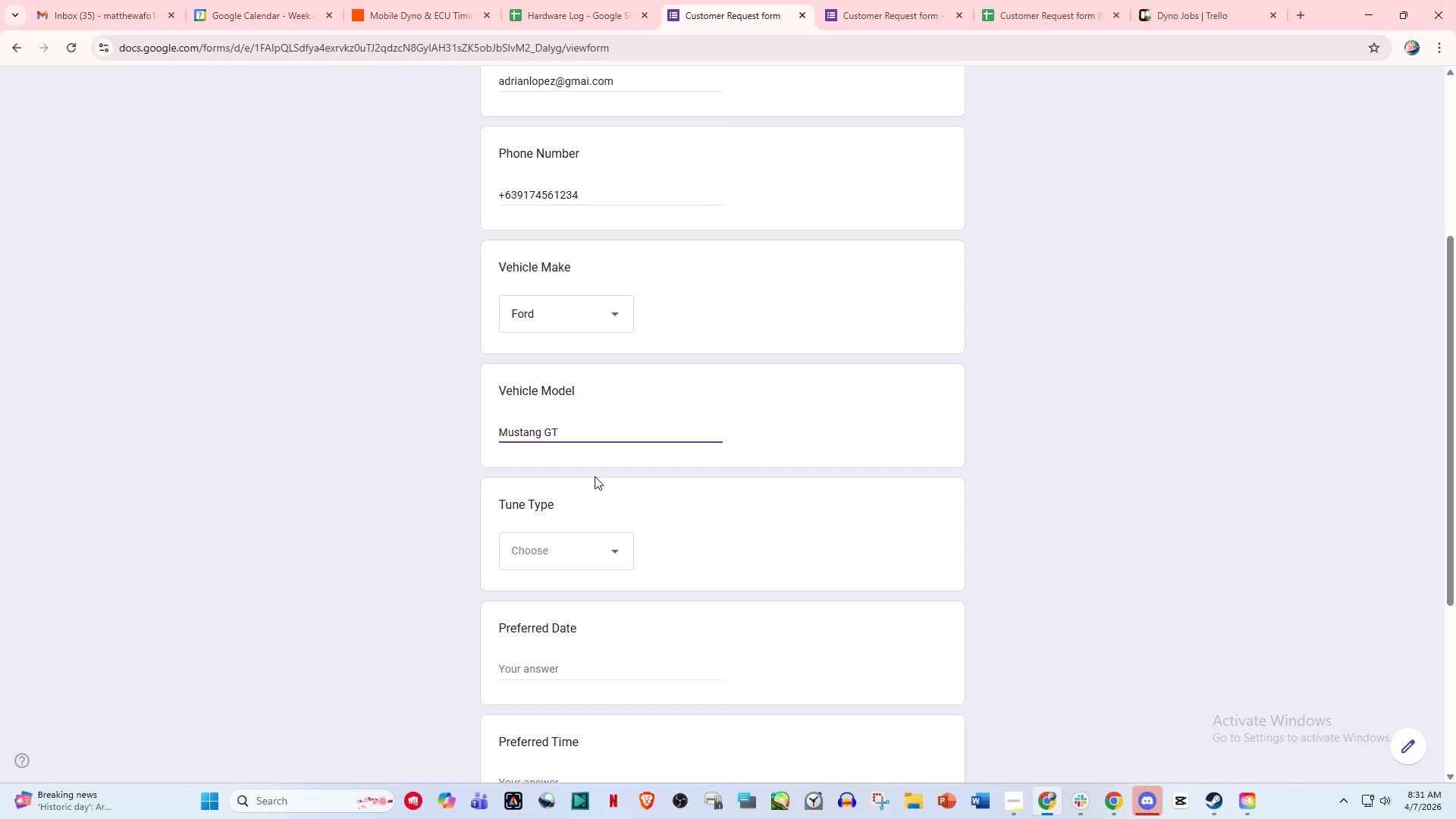 
left_click([560, 566])
 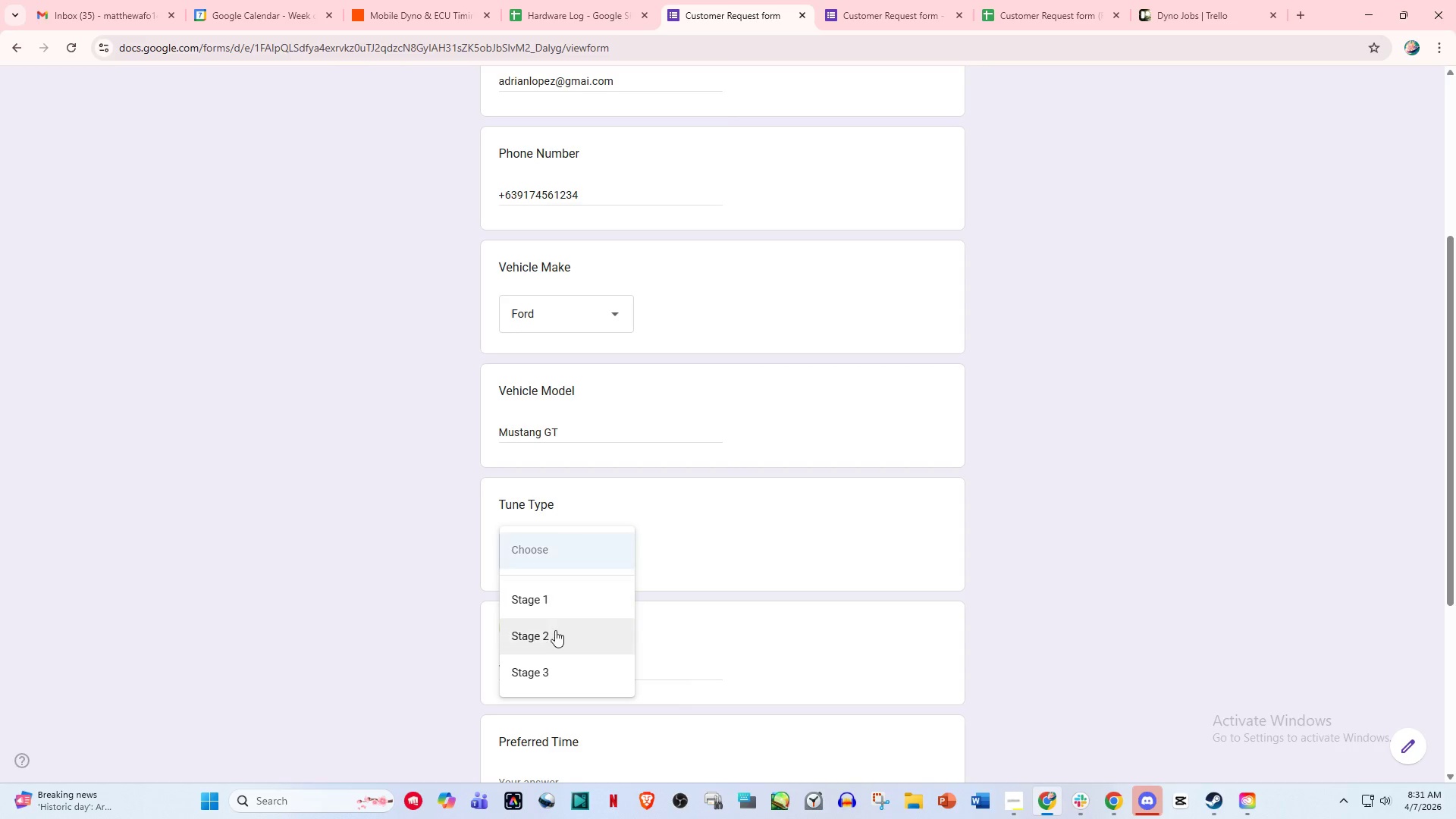 
left_click([556, 633])
 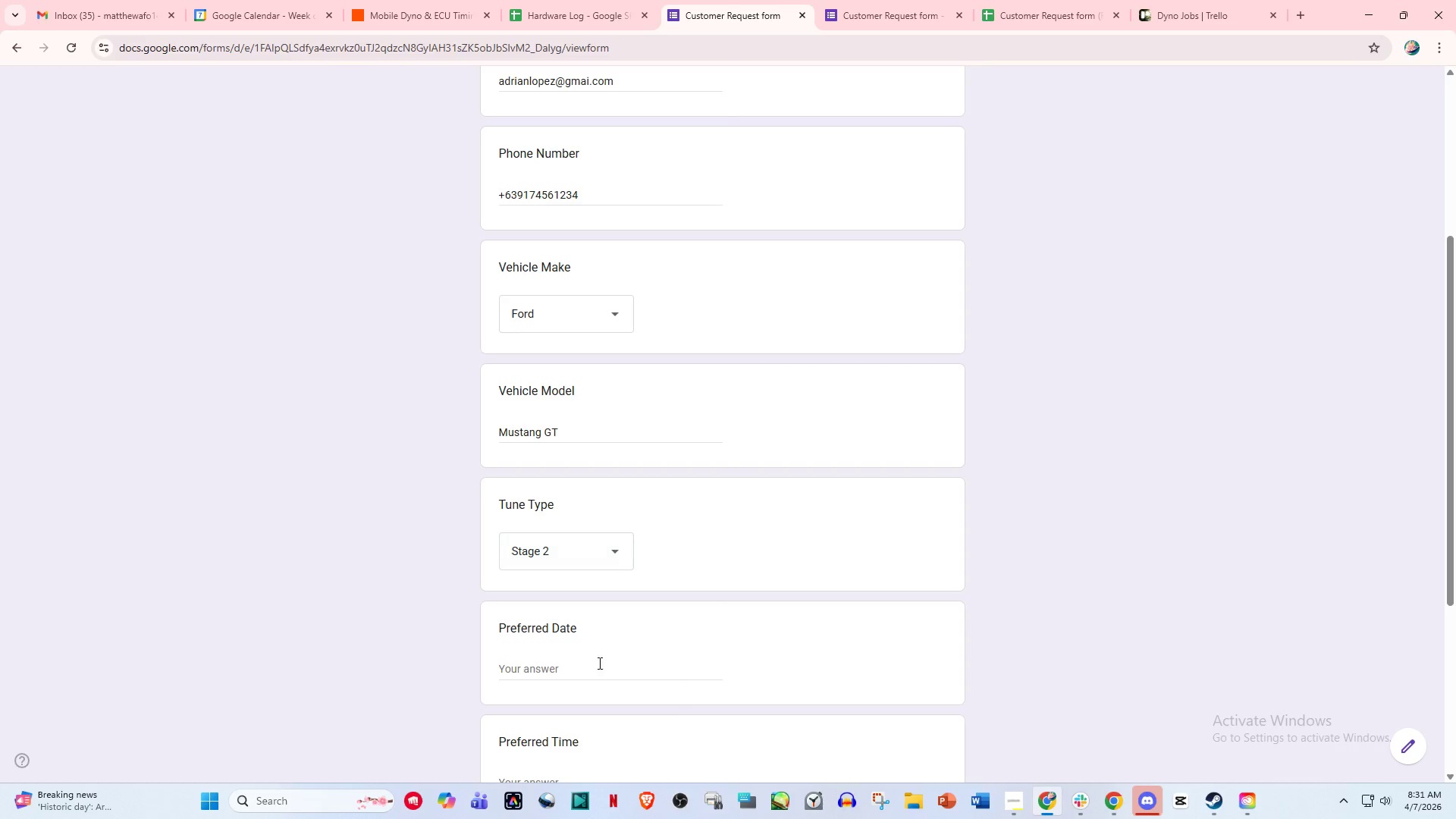 
left_click([588, 667])
 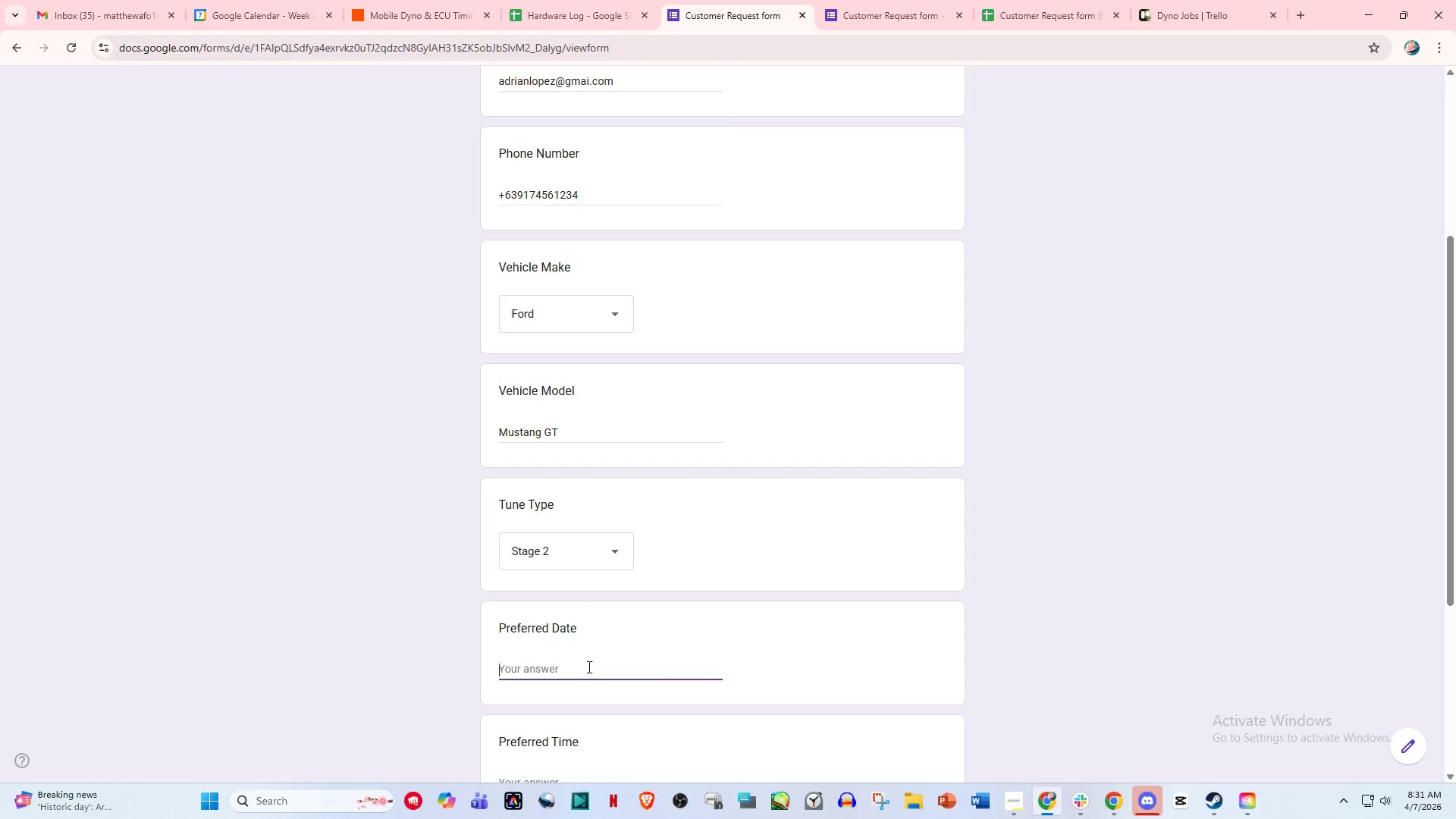 
type(April 18, 2026)
 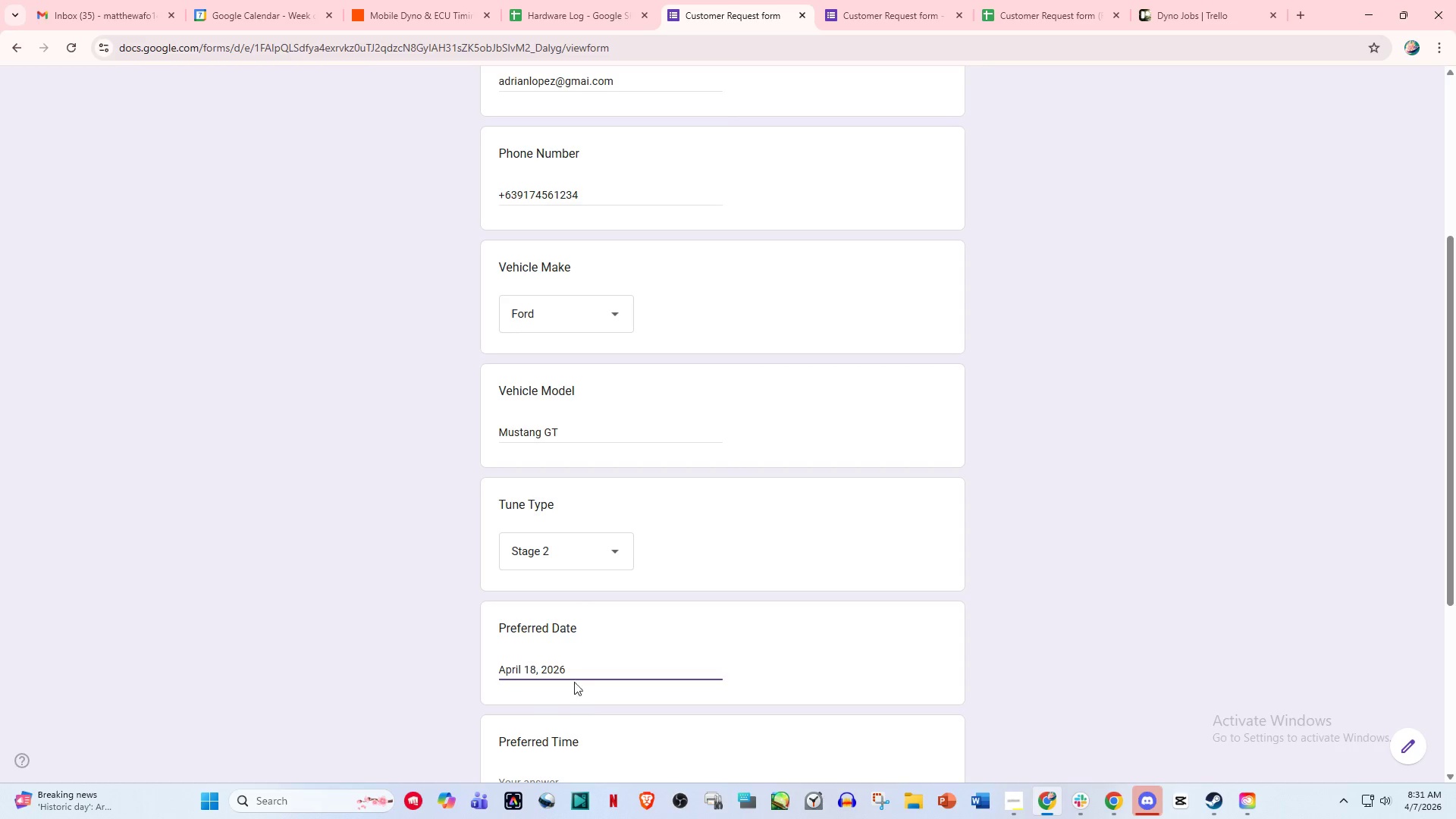 
left_click([571, 664])
 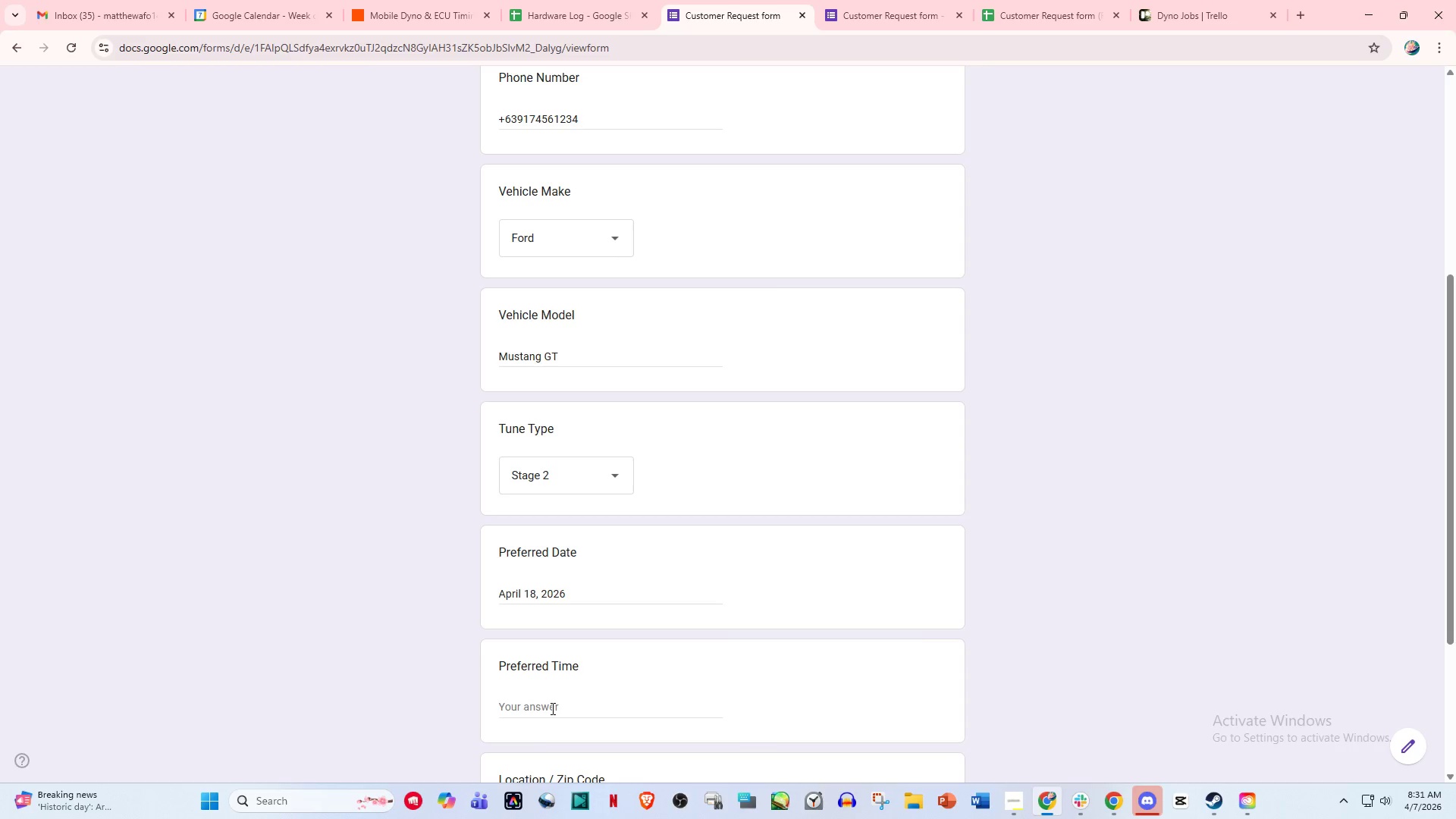 
scroll: coordinate [572, 670], scroll_direction: down, amount: 1.0
 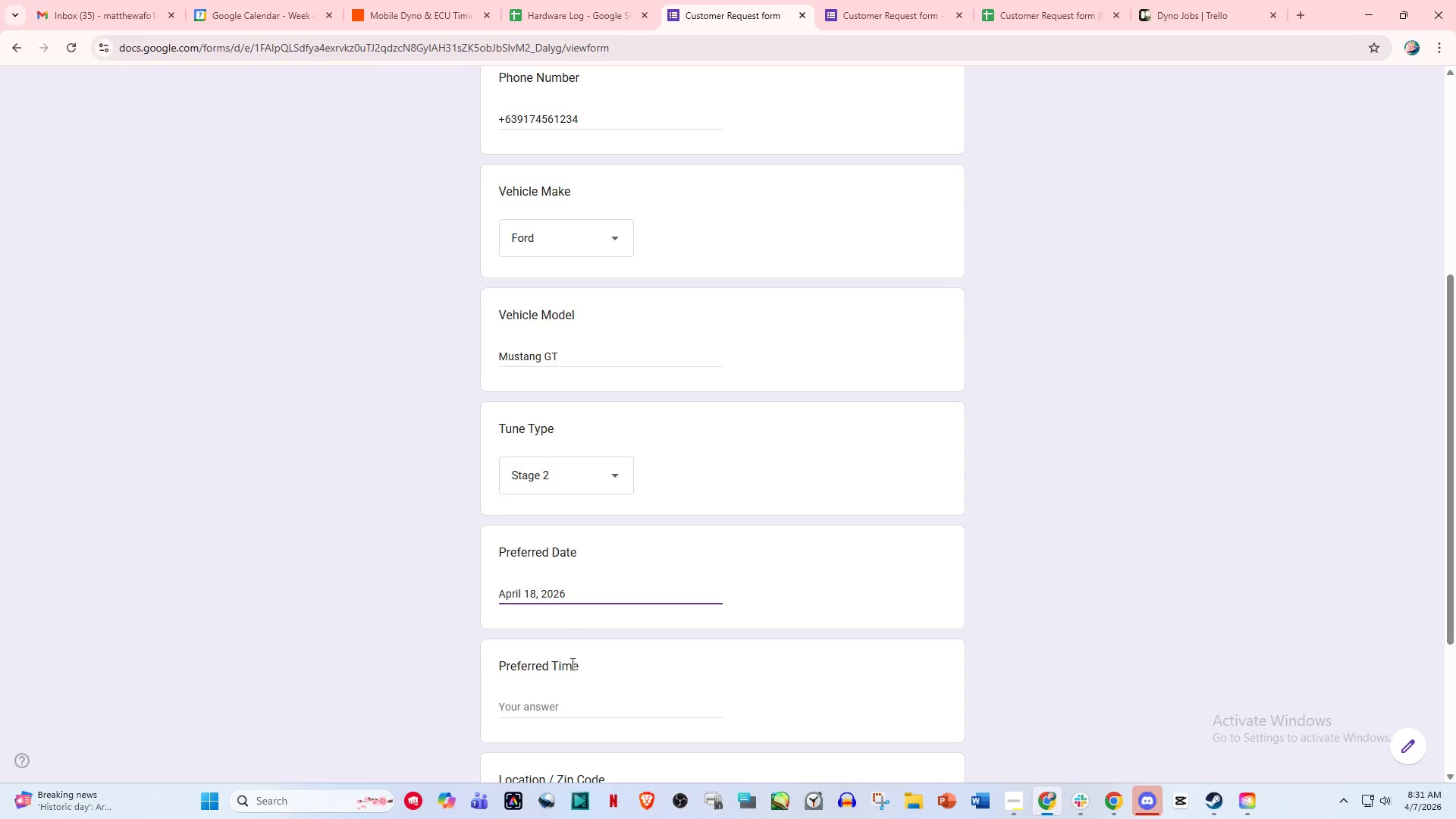 
double_click([551, 708])
 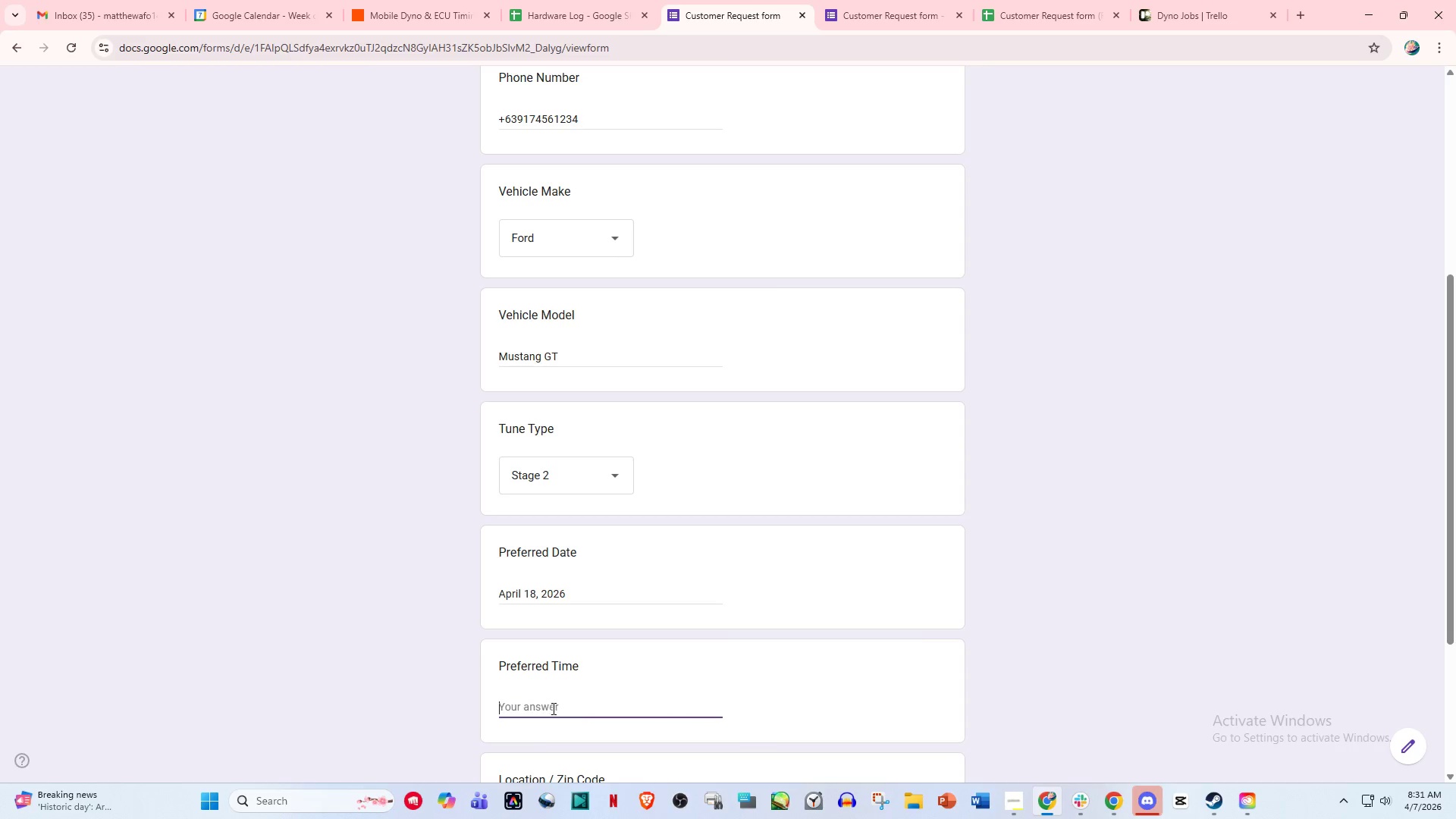 
type(12:00 PM)
 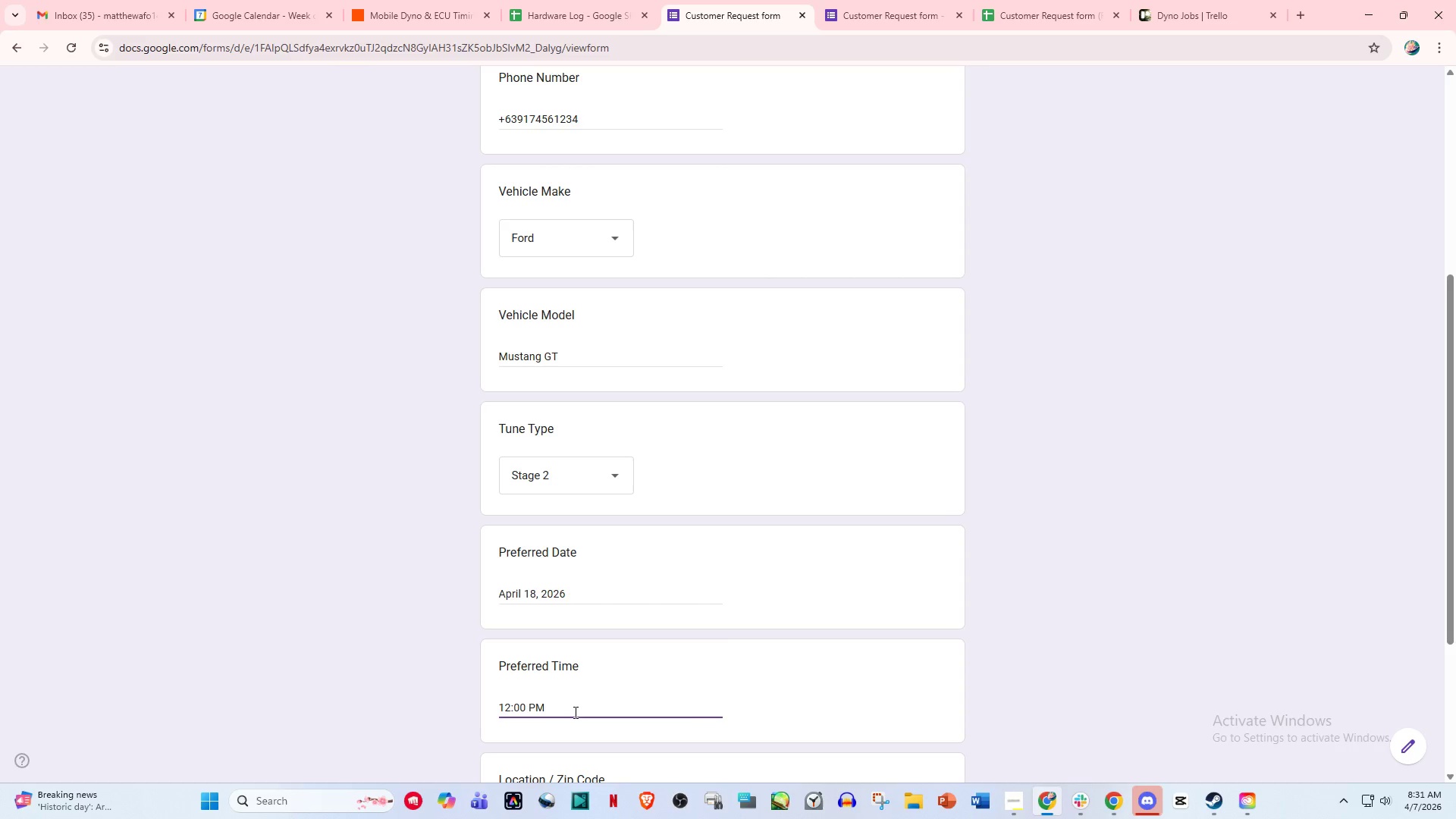 
scroll: coordinate [695, 723], scroll_direction: down, amount: 2.0
 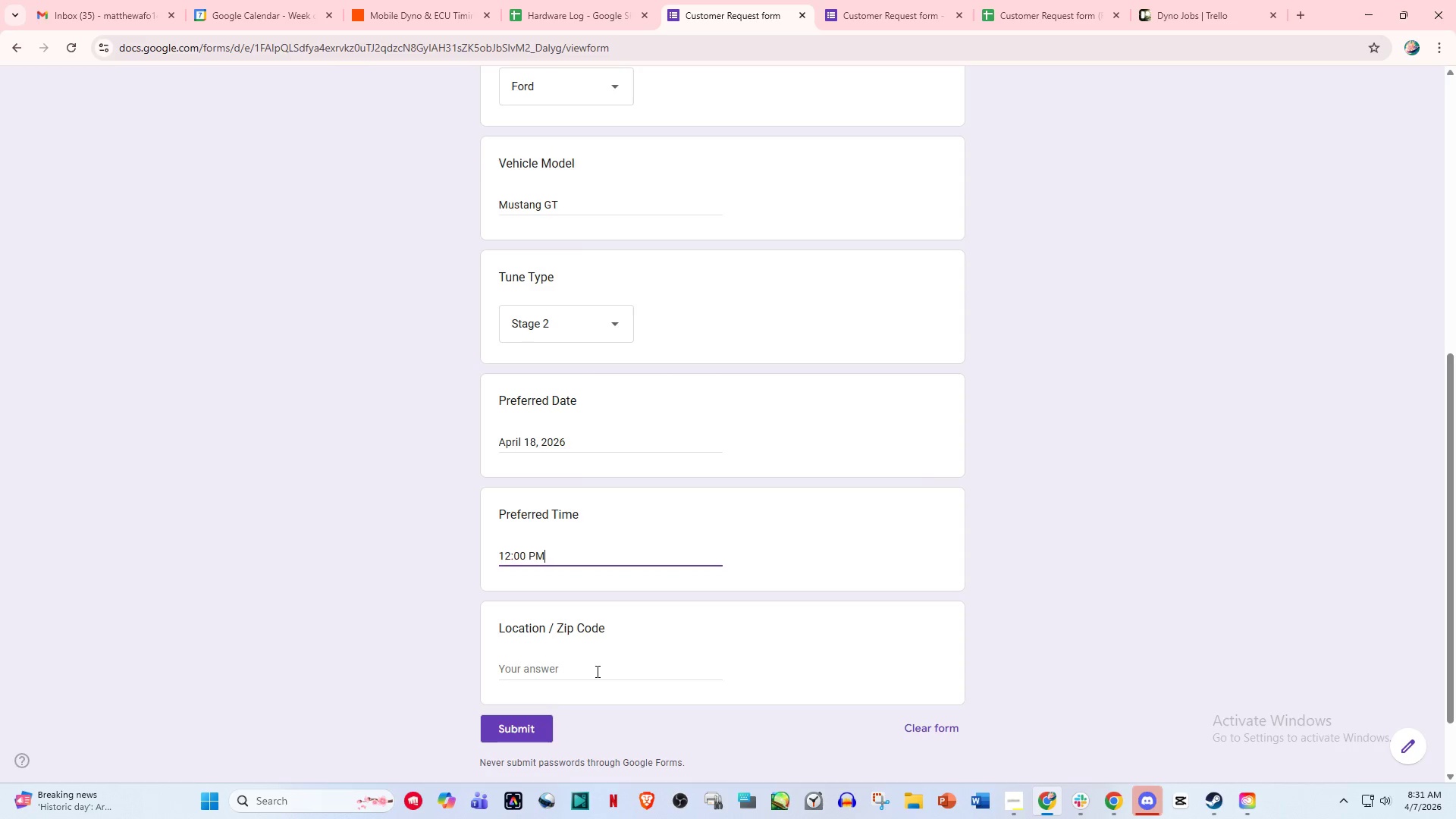 
left_click([573, 671])
 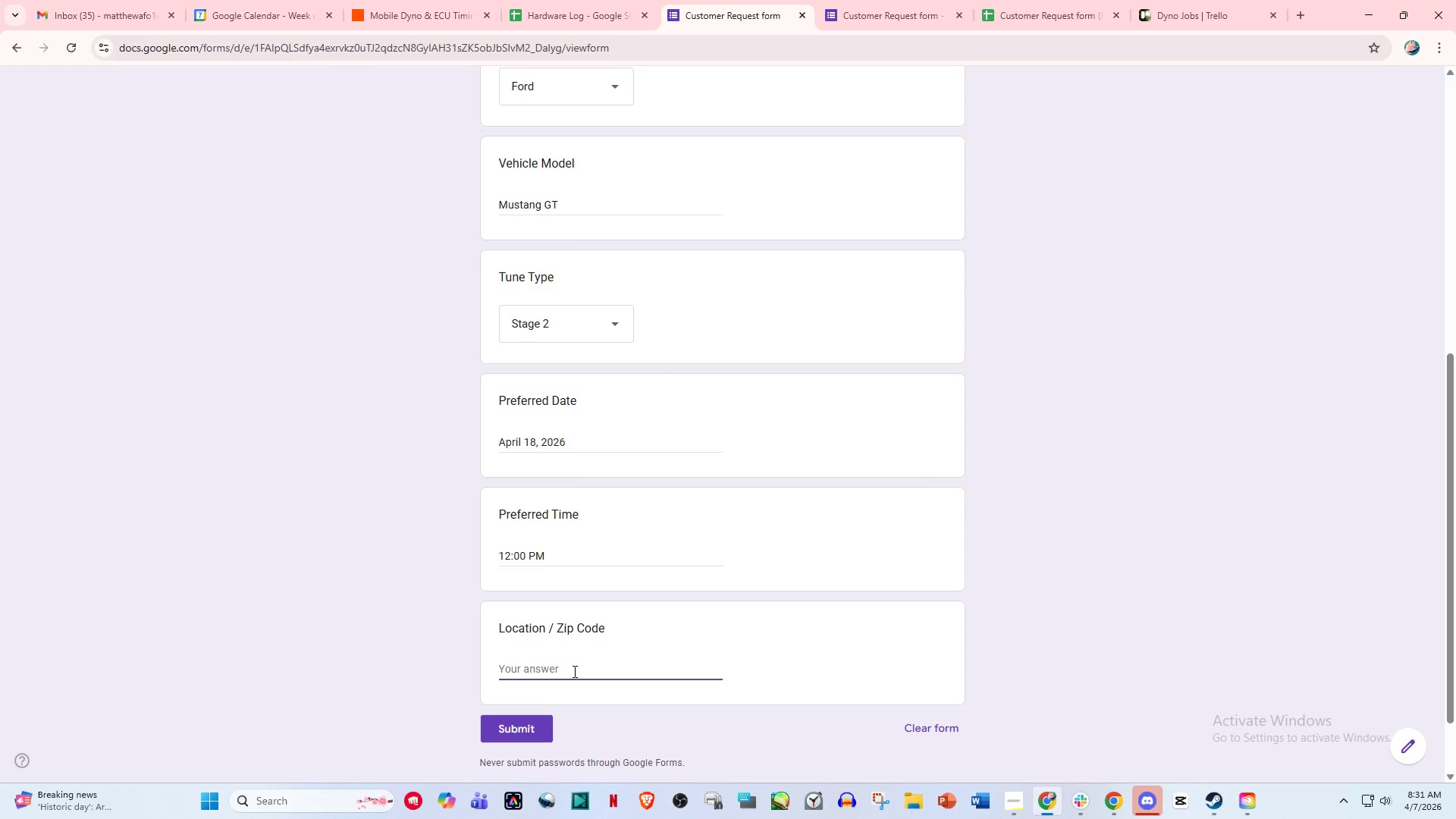 
type(IloIloCity)
 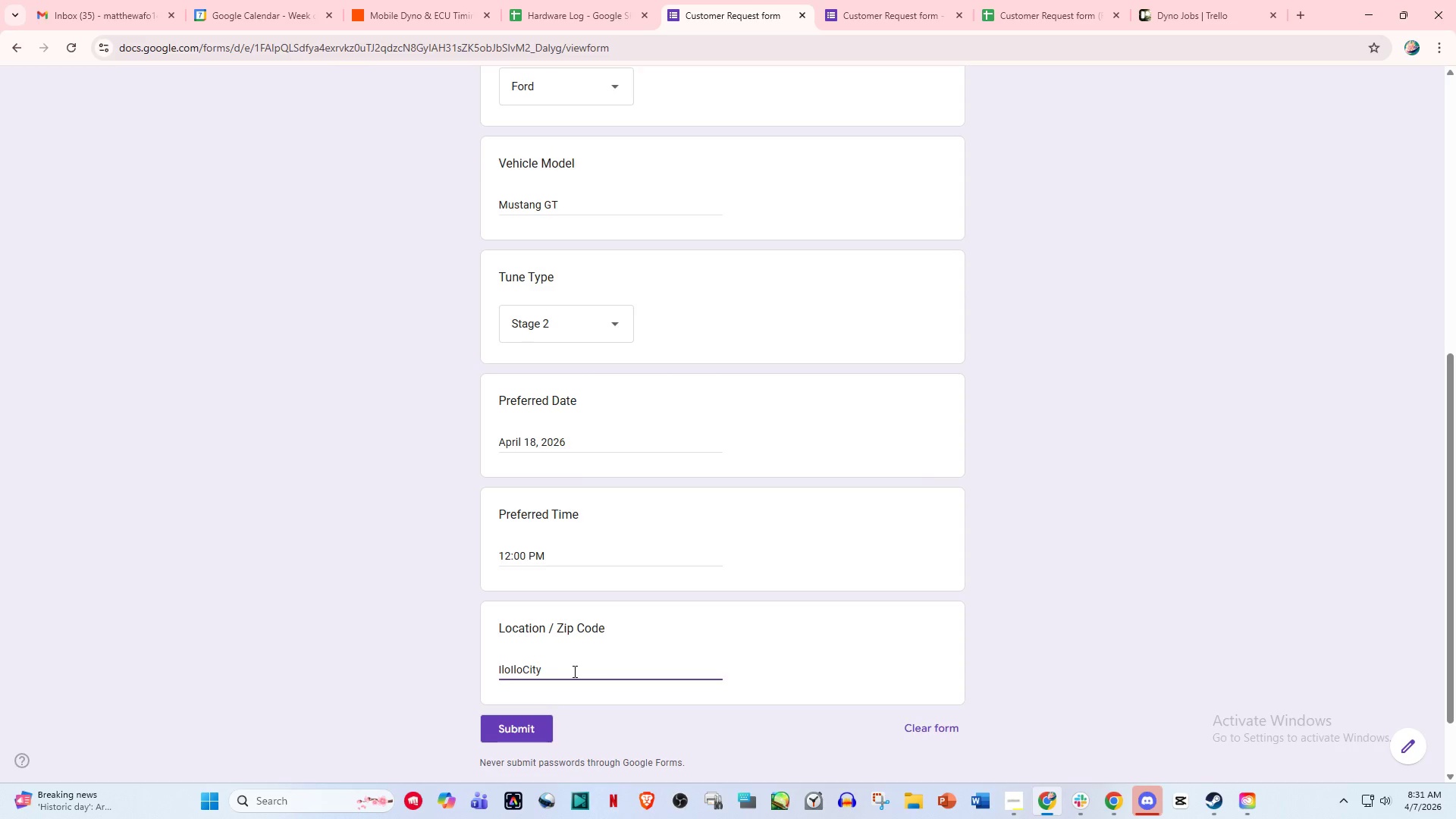 
scroll: coordinate [570, 676], scroll_direction: down, amount: 2.0
 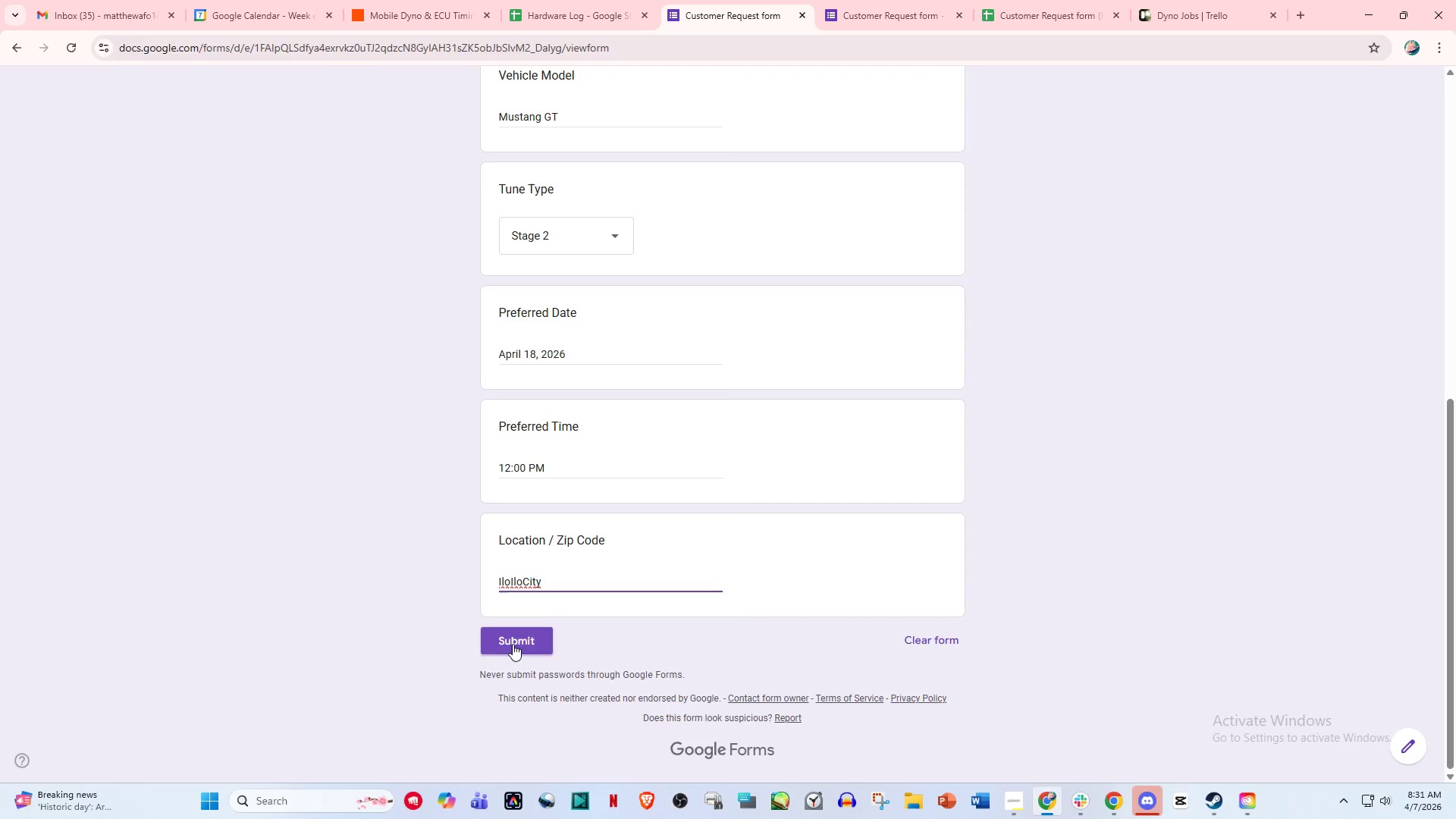 
left_click([506, 641])
 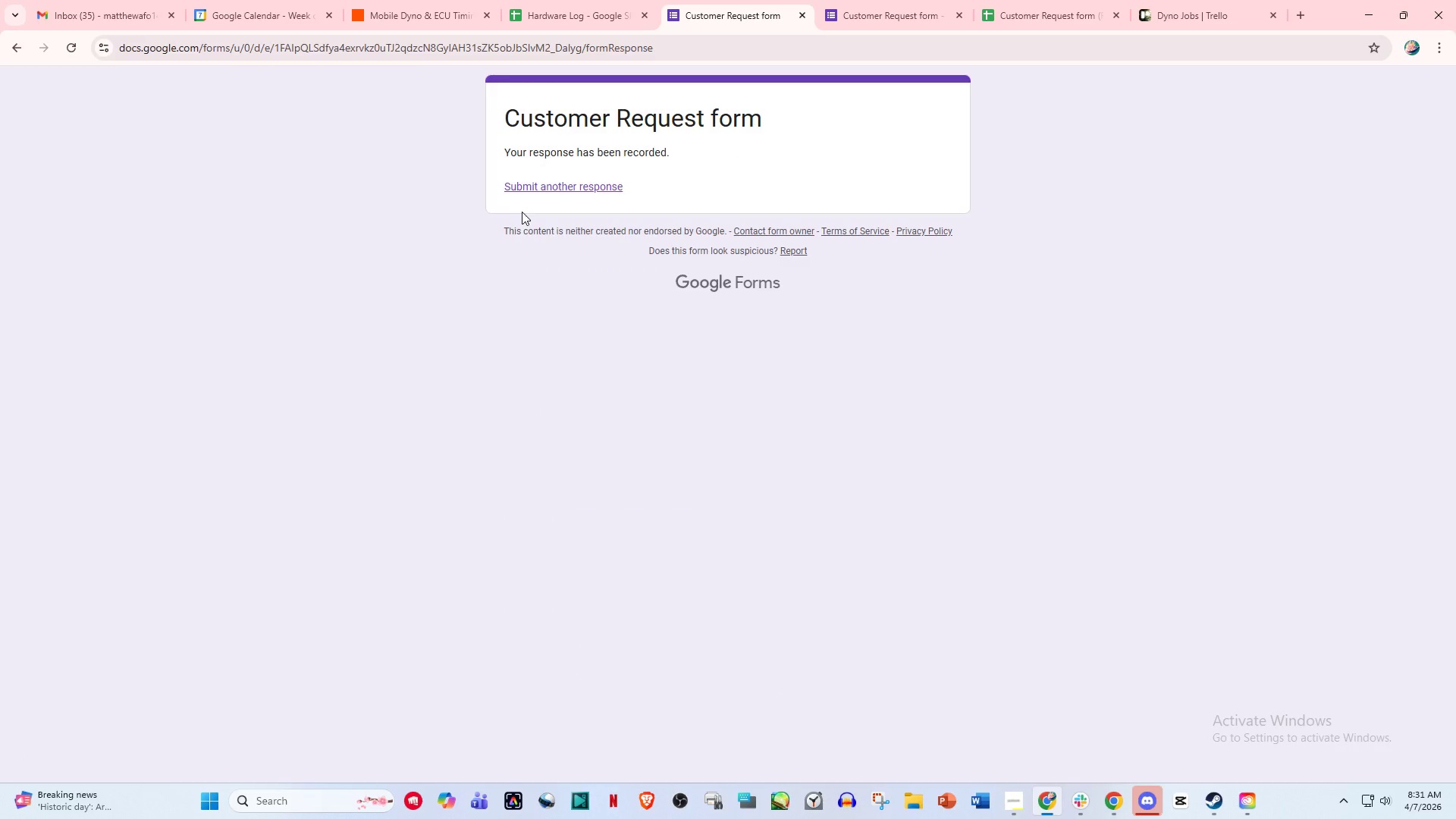 
left_click([581, 0])
 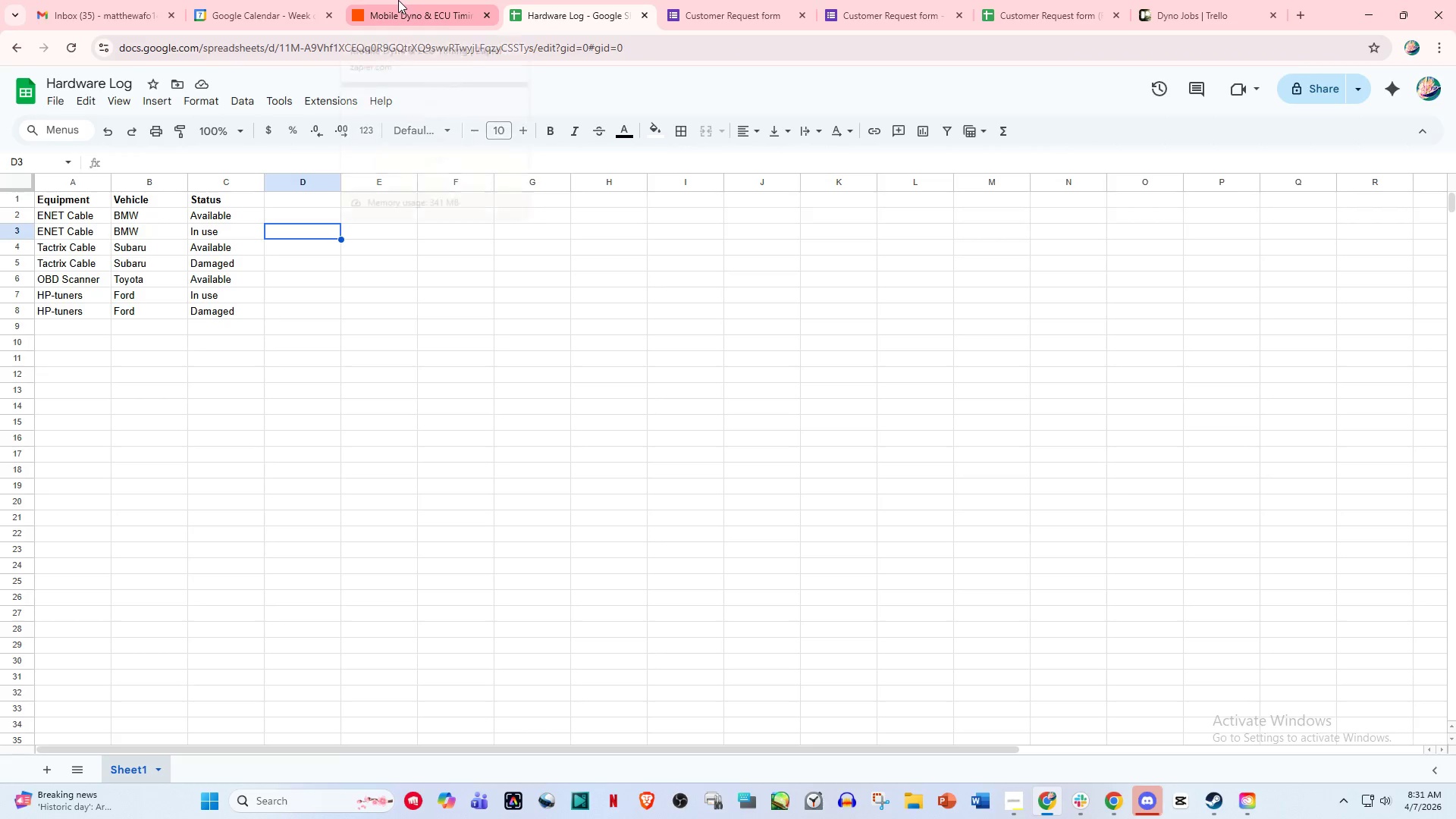 
left_click([398, 0])
 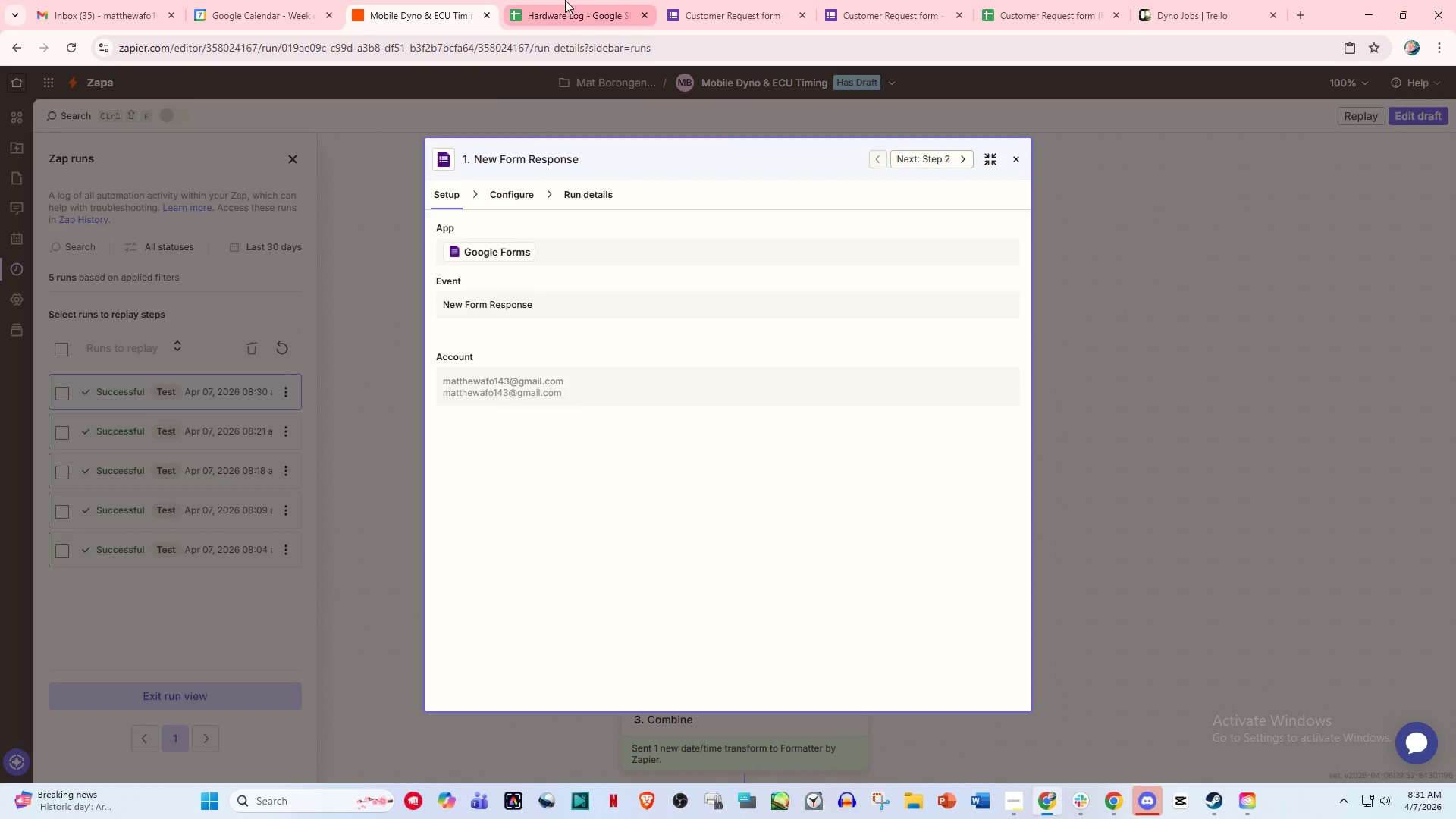 
left_click([566, 0])
 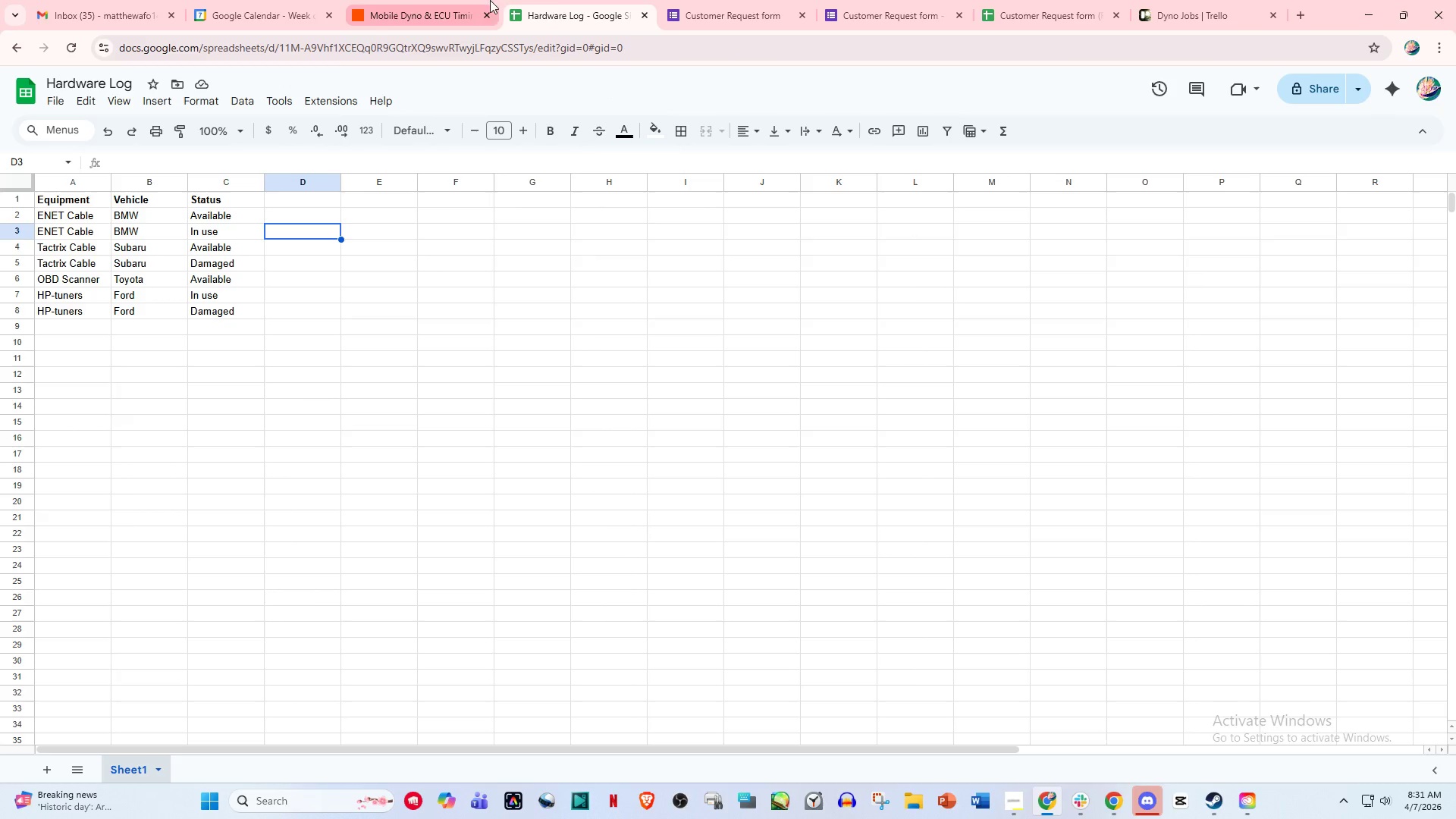 
left_click([400, 0])
 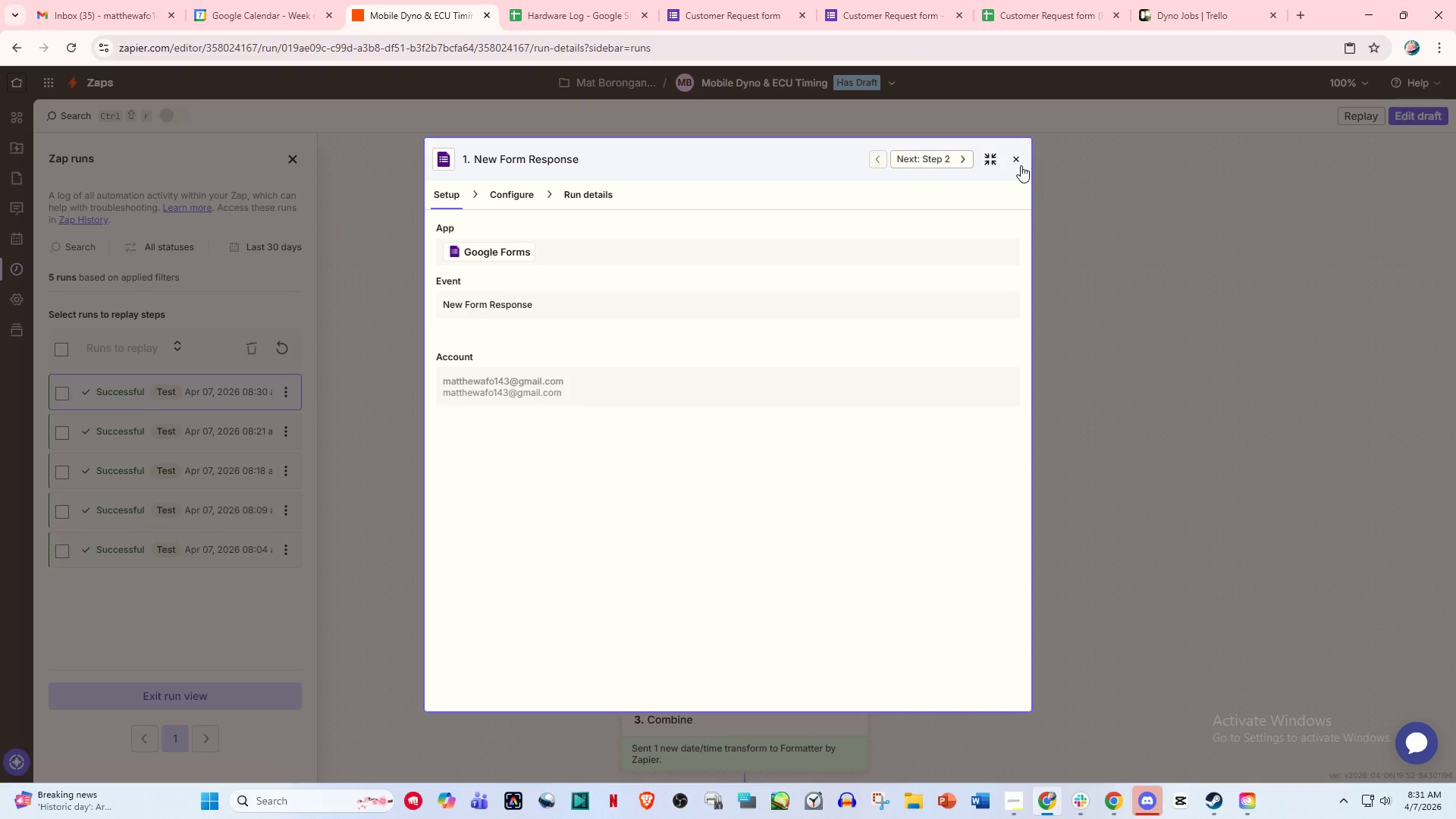 
scroll: coordinate [866, 510], scroll_direction: down, amount: 26.0
 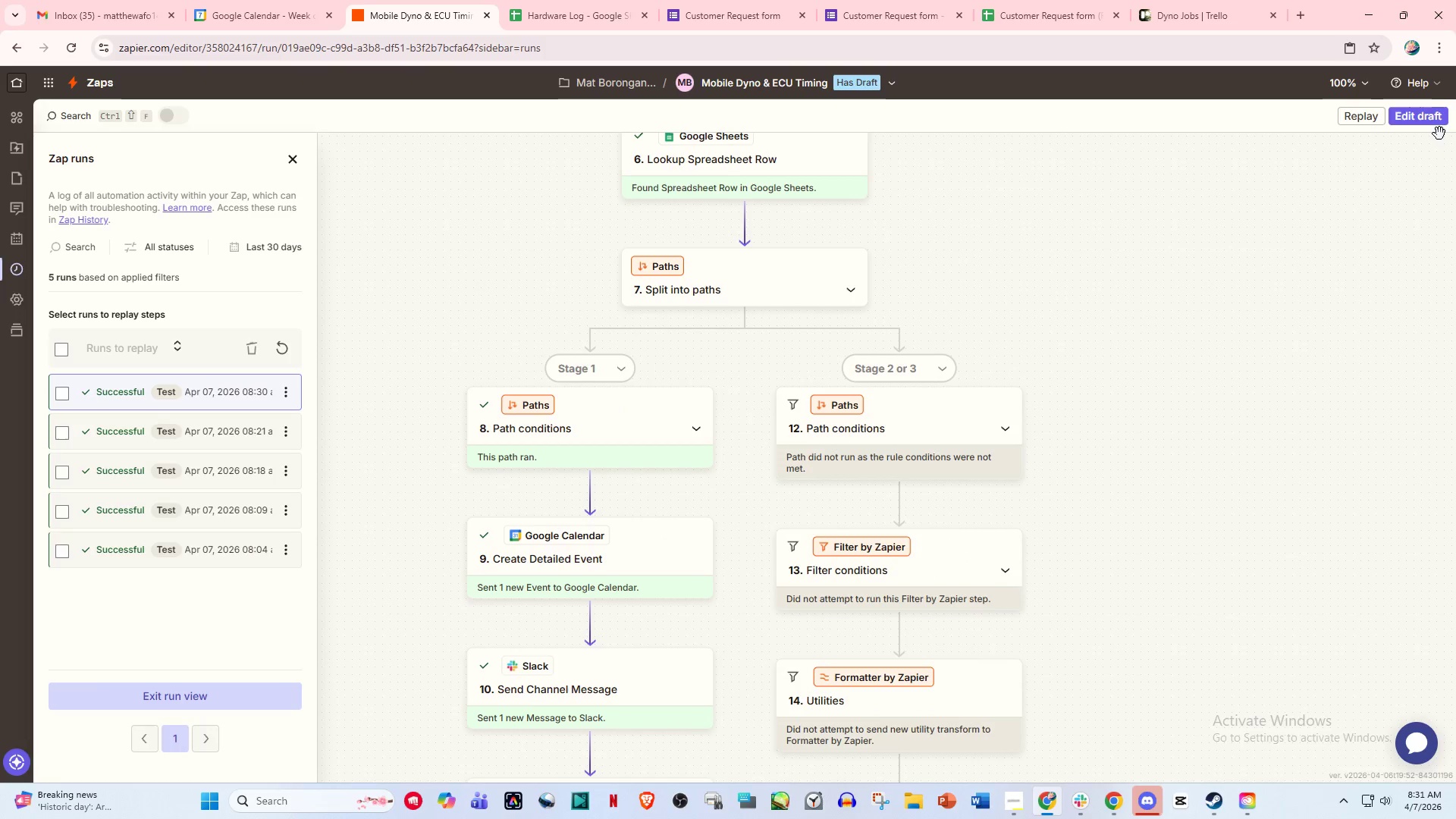 
left_click([1427, 116])
 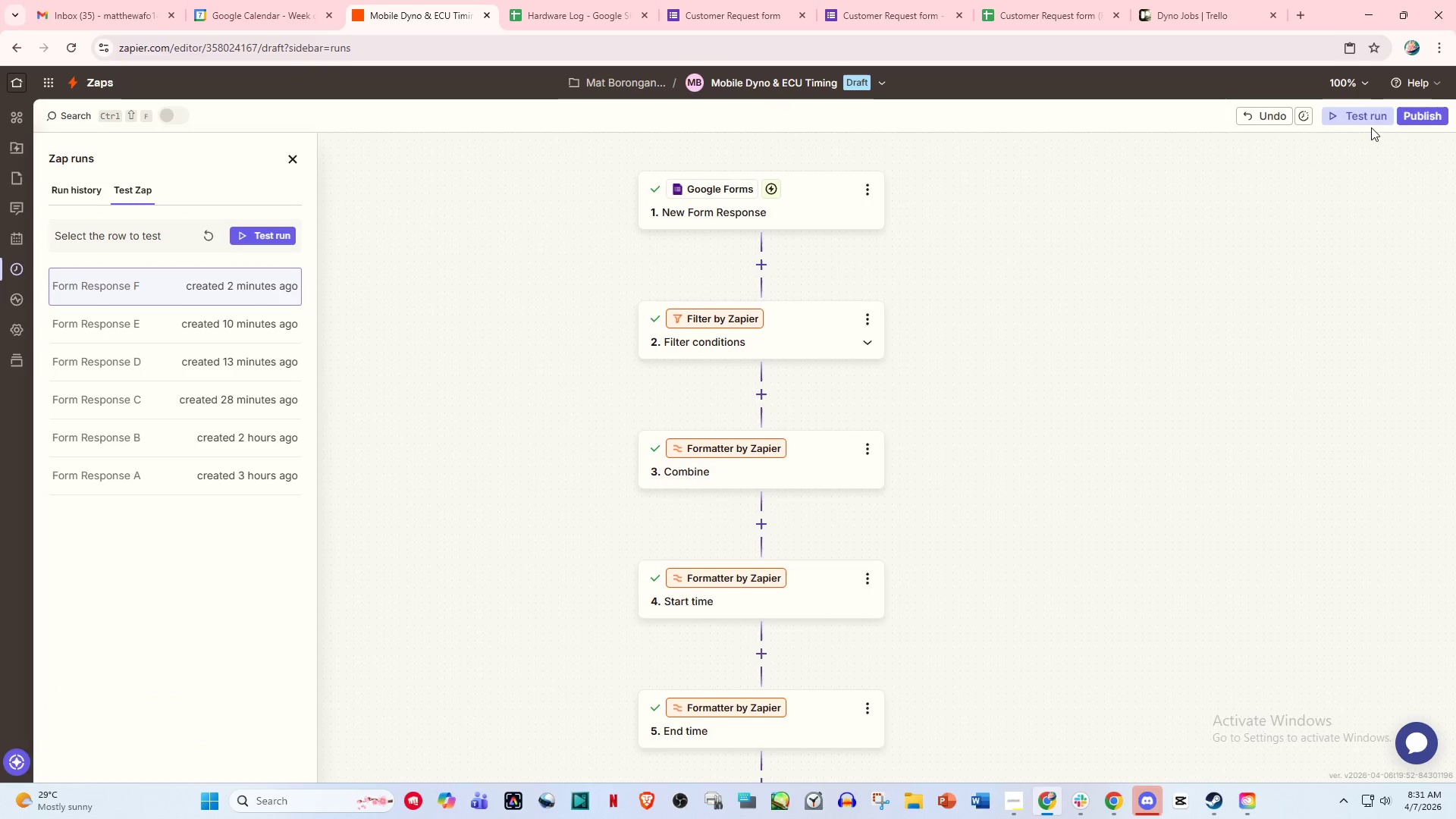 
left_click([1350, 108])
 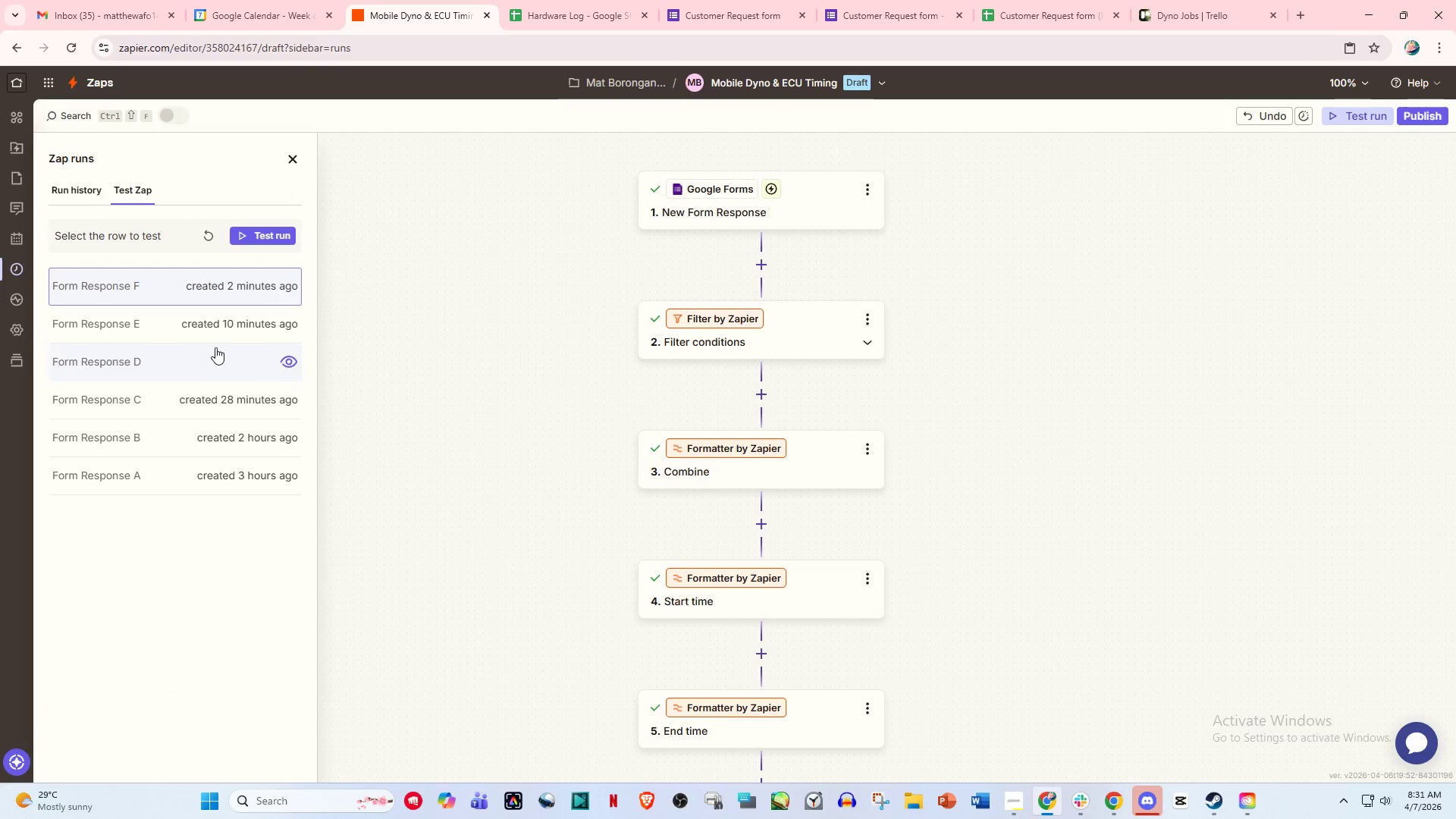 
left_click([204, 230])
 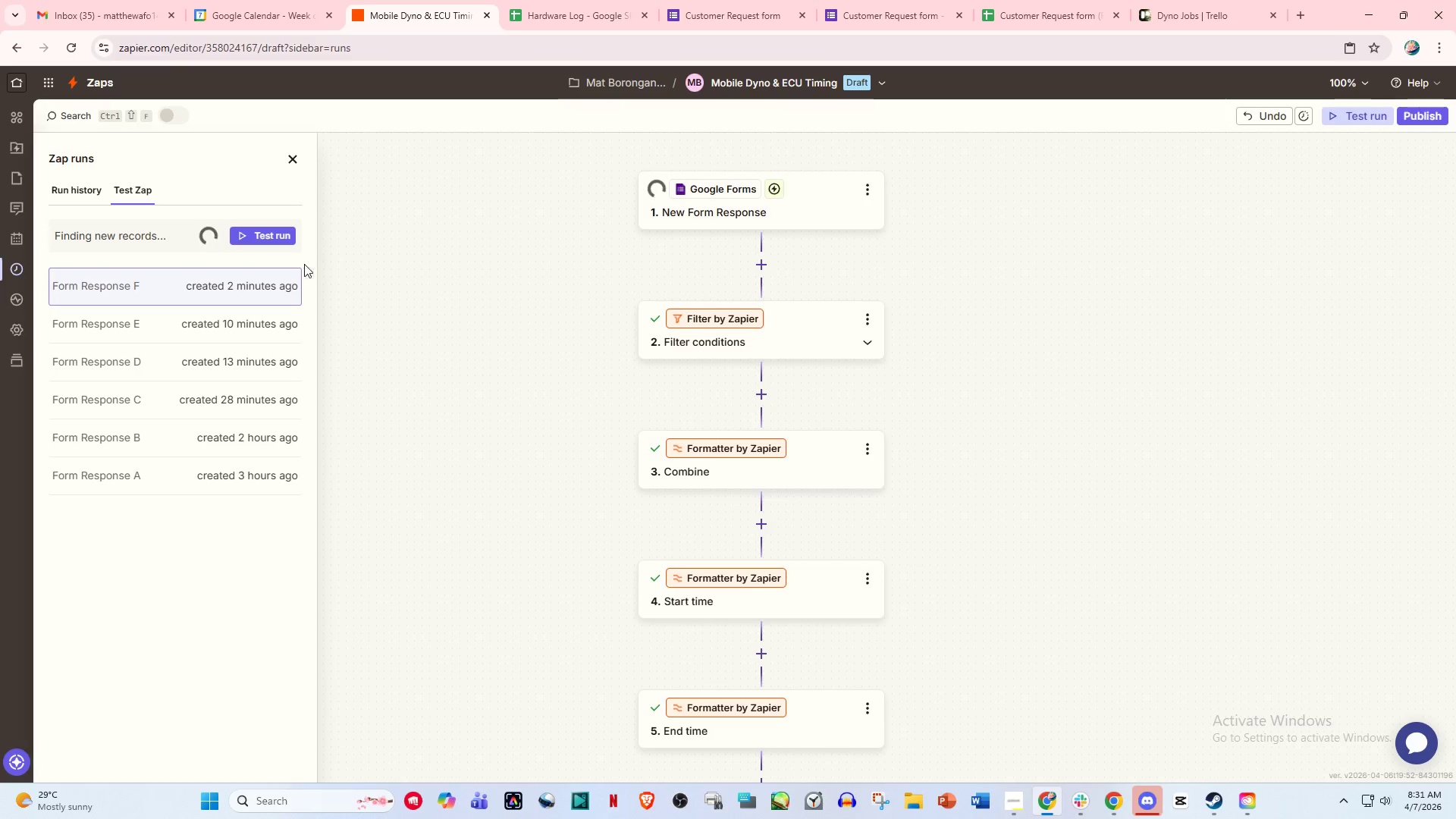 
wait(7.5)
 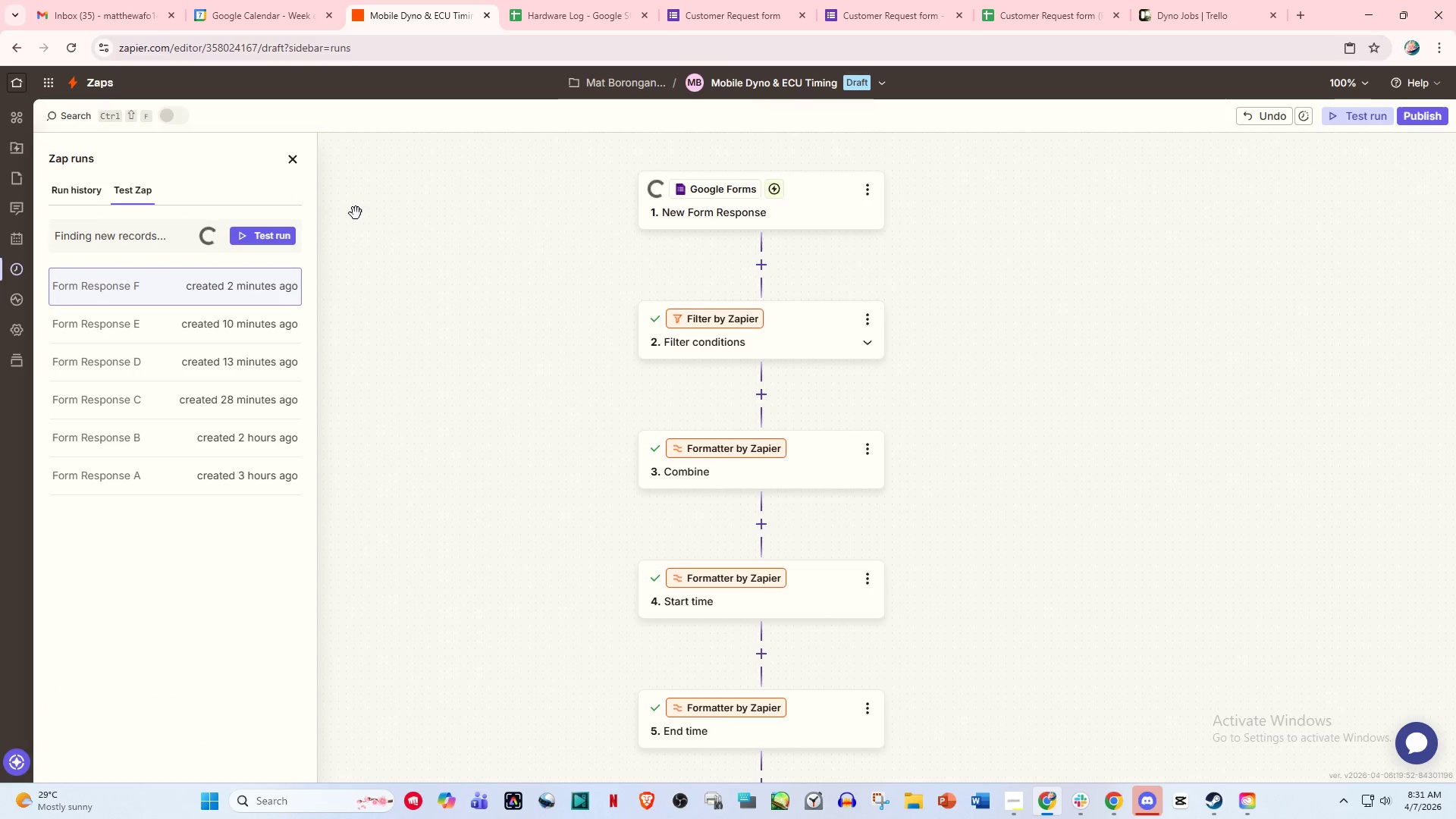 
left_click([231, 282])
 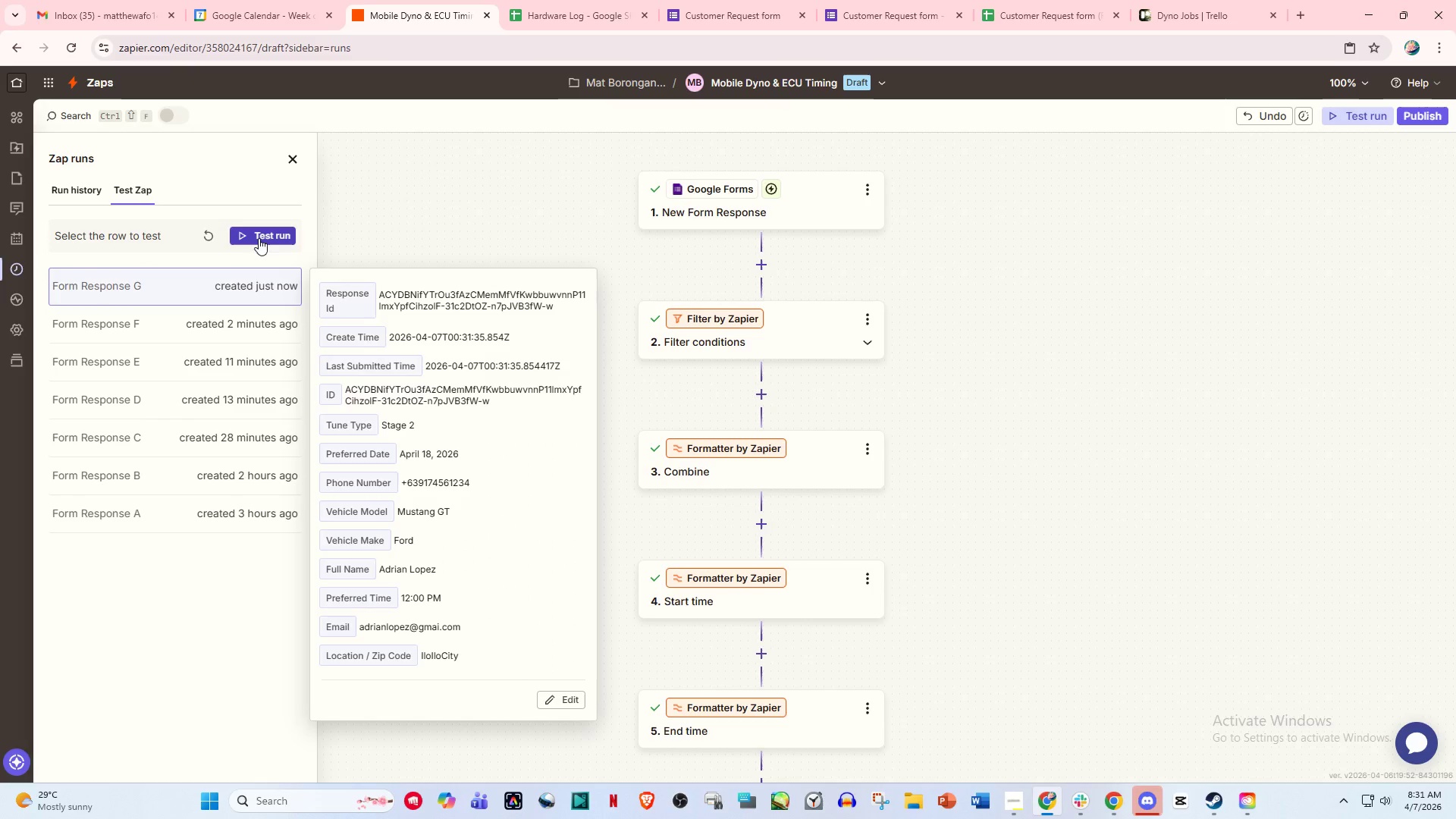 
left_click([259, 234])
 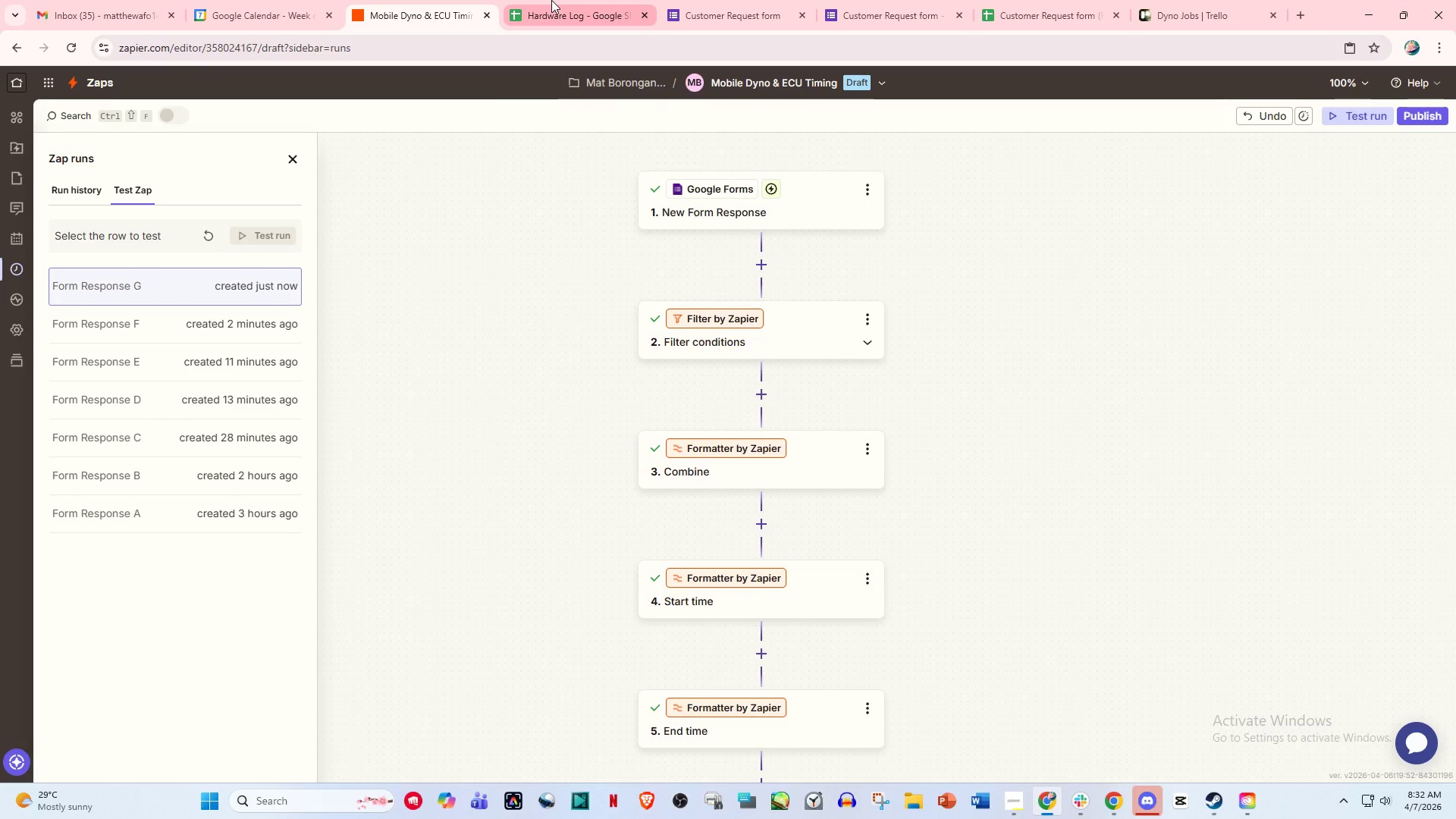 
left_click([566, 0])
 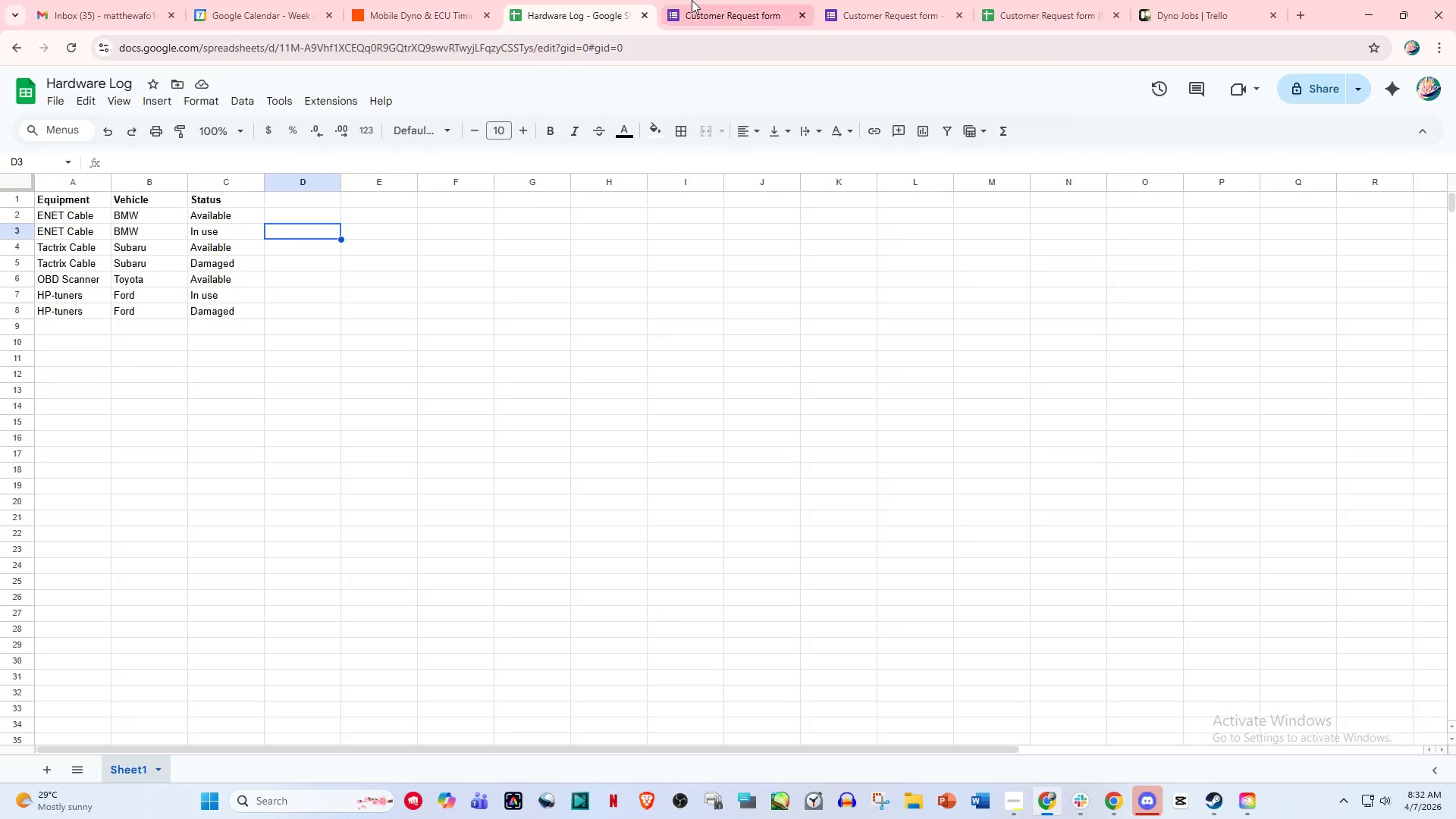 
double_click([692, 0])
 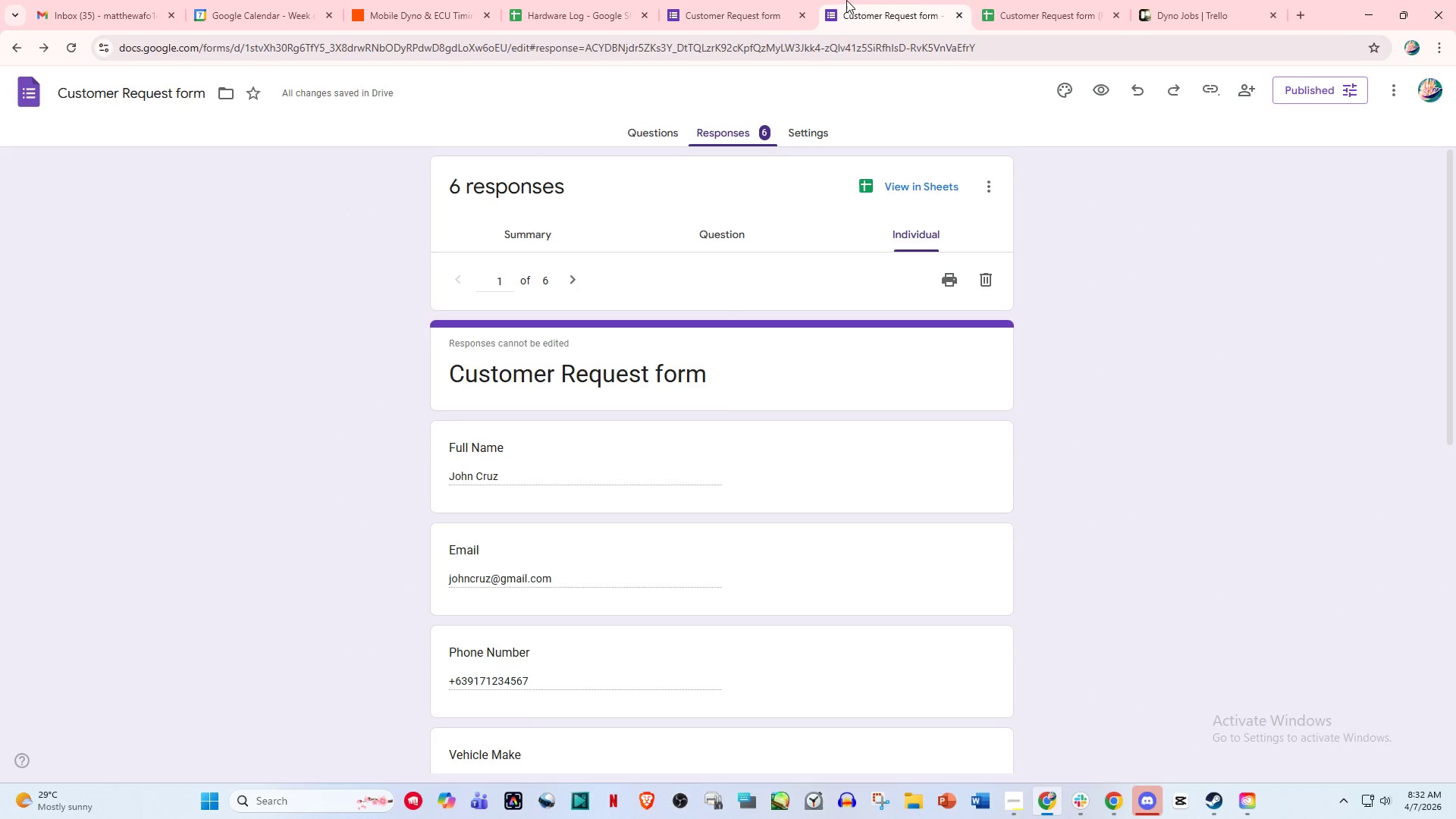 
double_click([985, 0])
 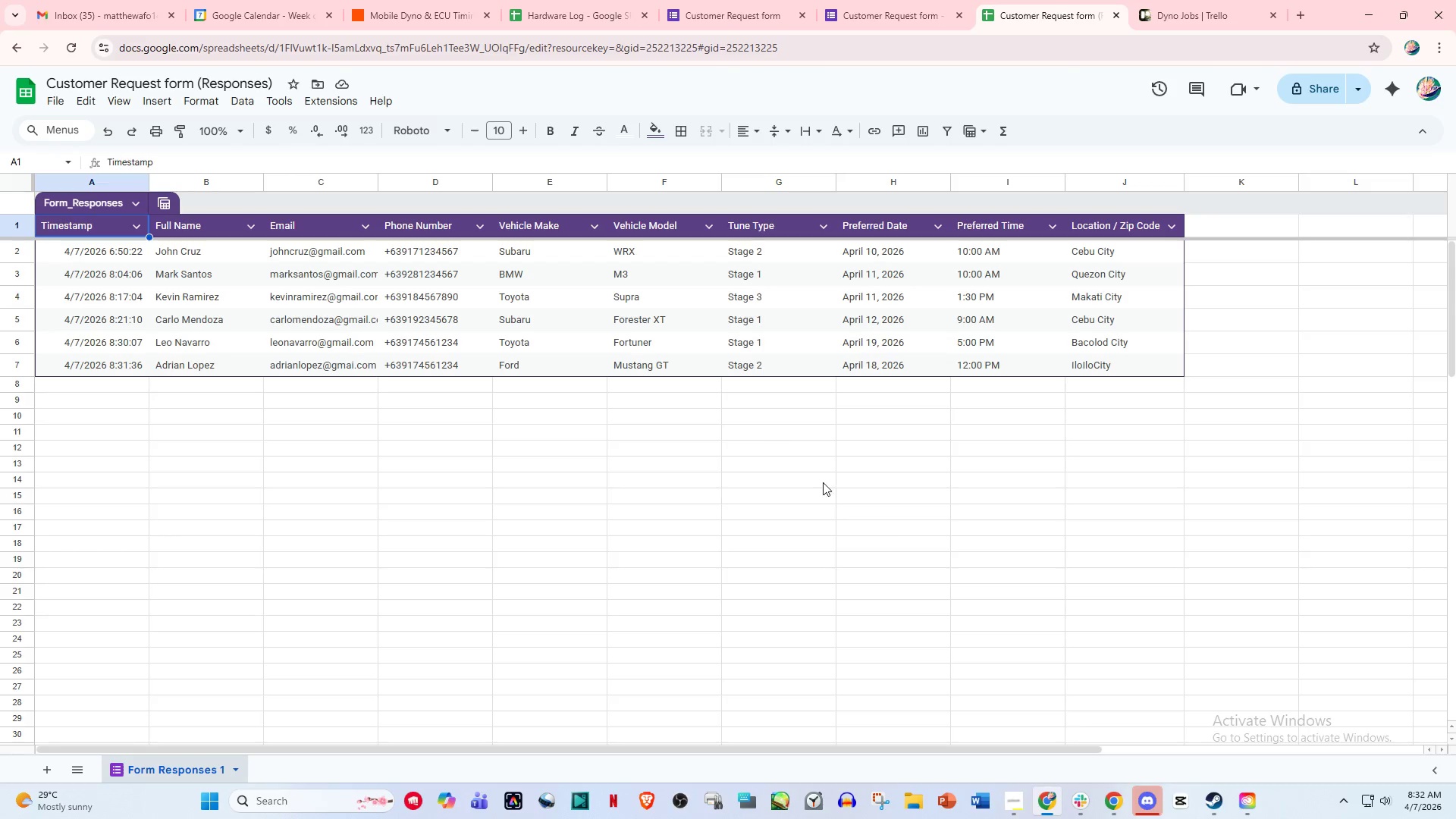 
left_click([1075, 803])
 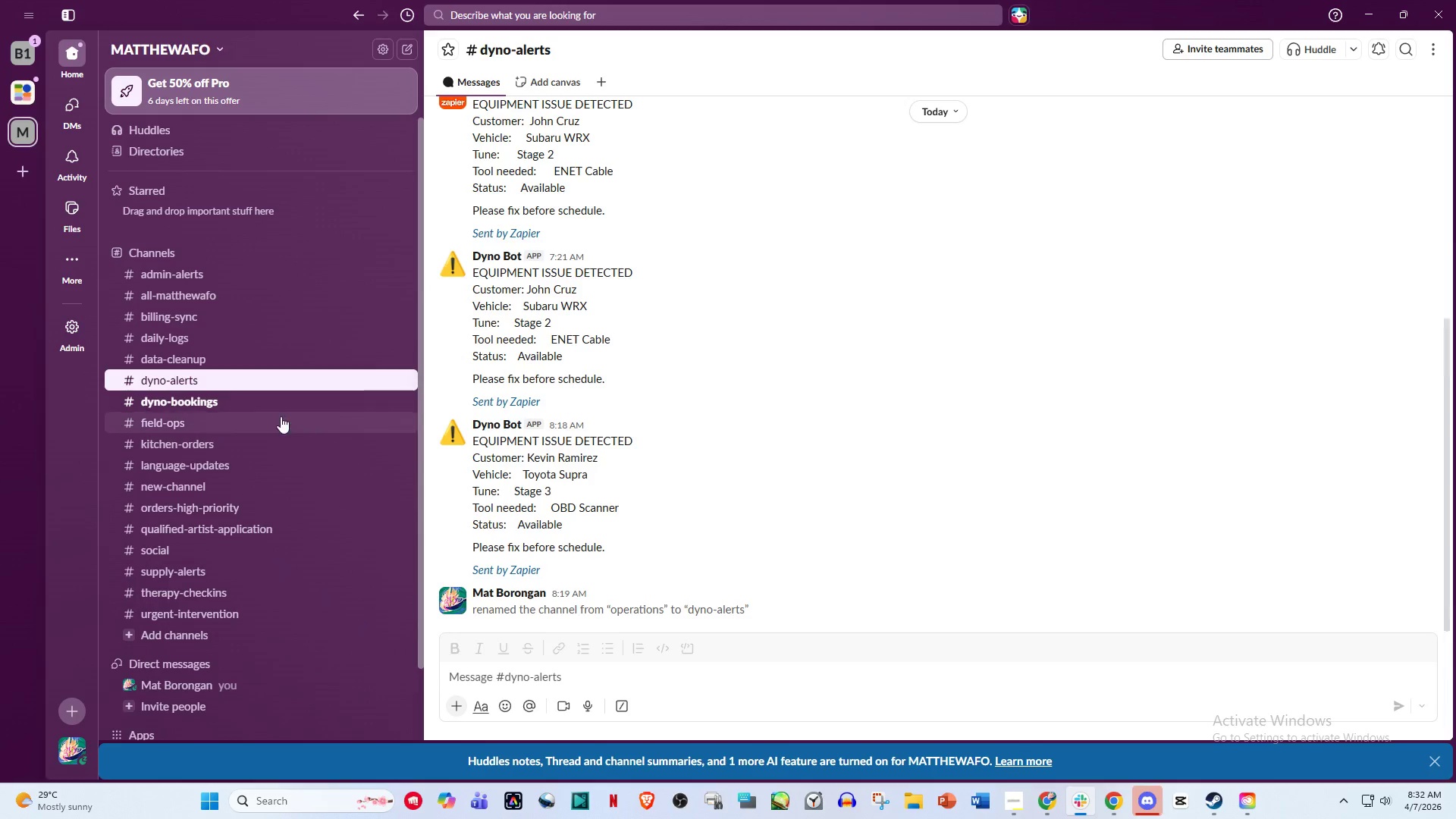 
left_click([243, 403])
 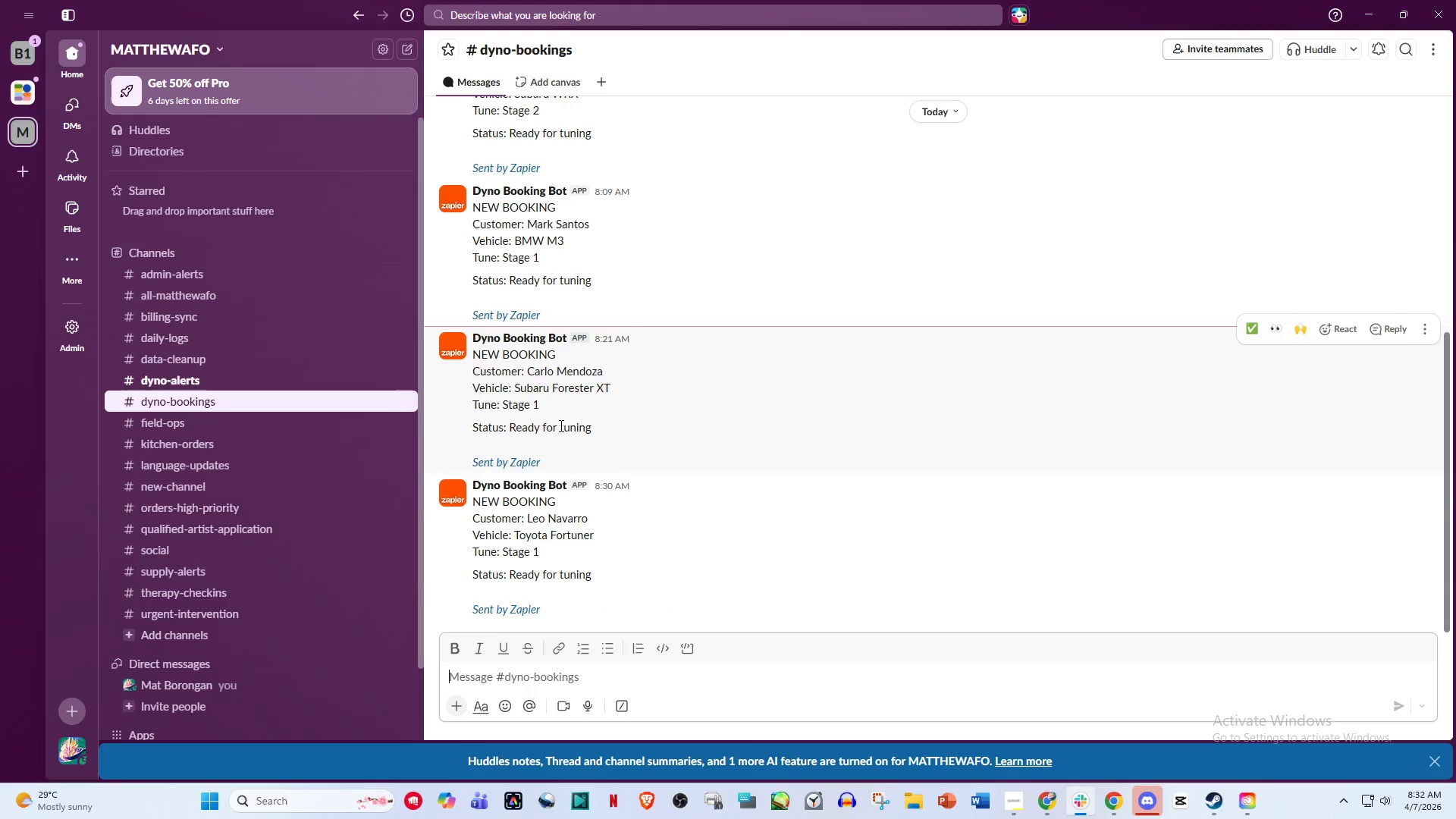 
scroll: coordinate [584, 448], scroll_direction: down, amount: 3.0
 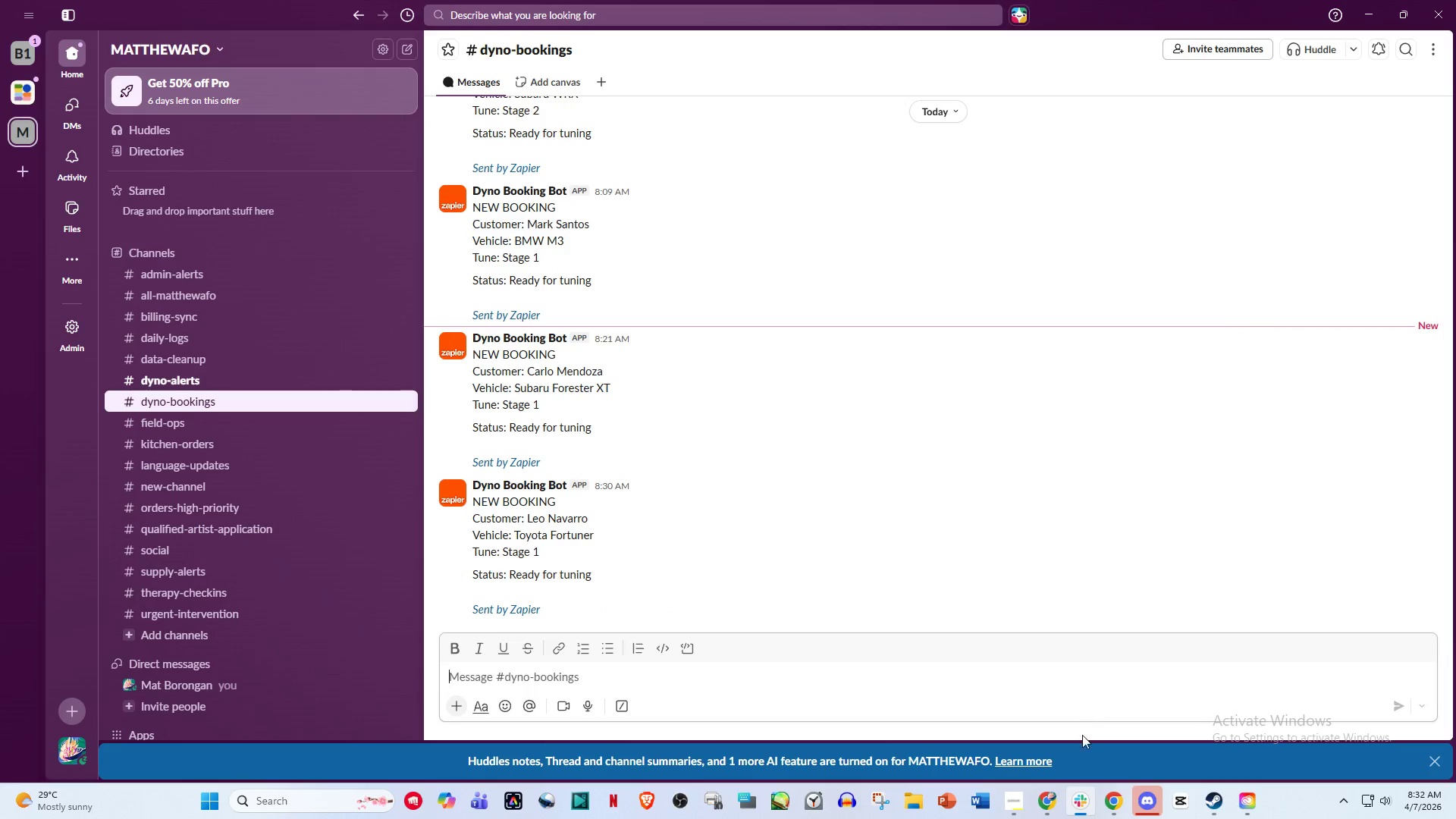 
left_click([1053, 797])
 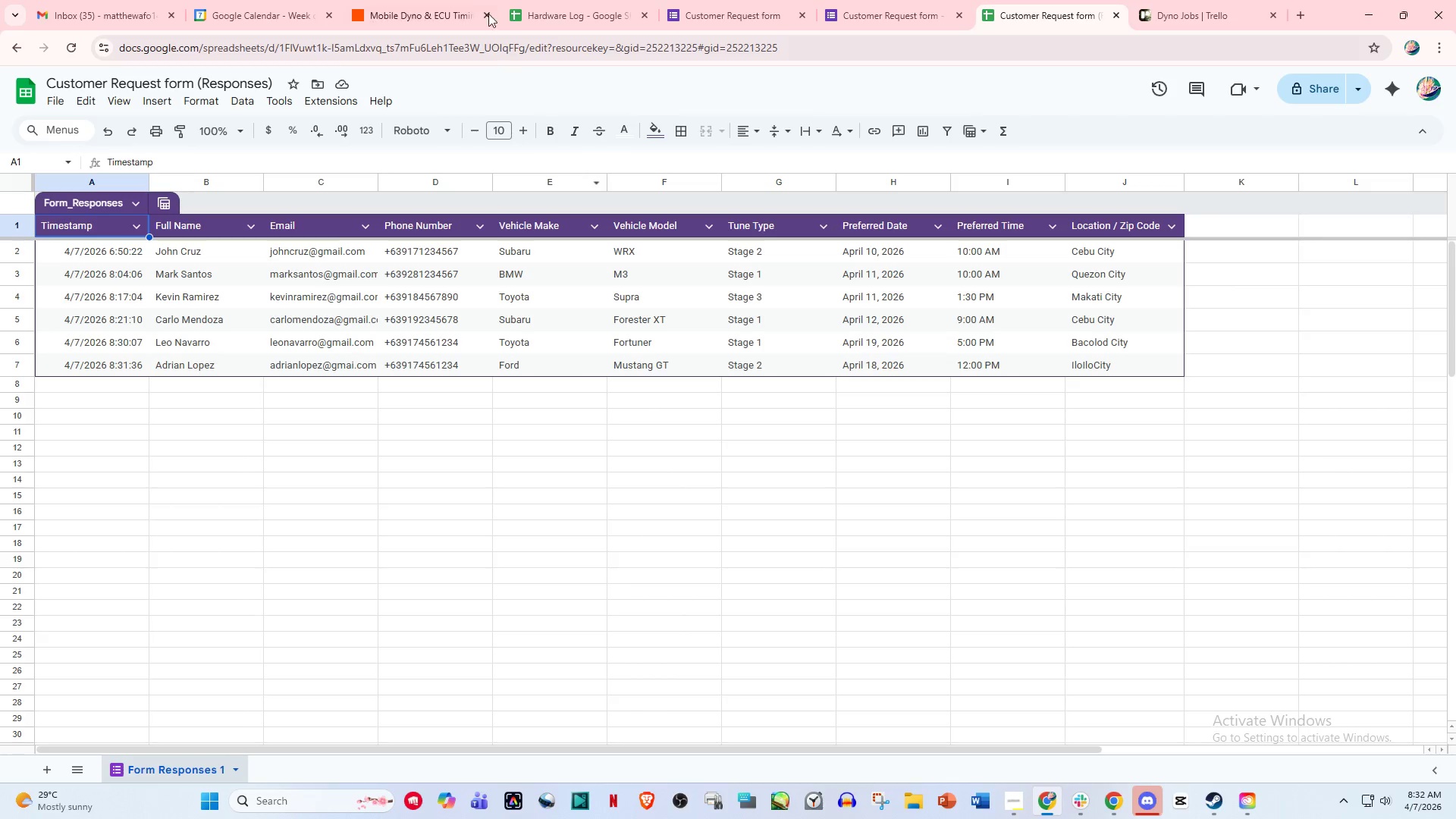 
left_click([441, 0])
 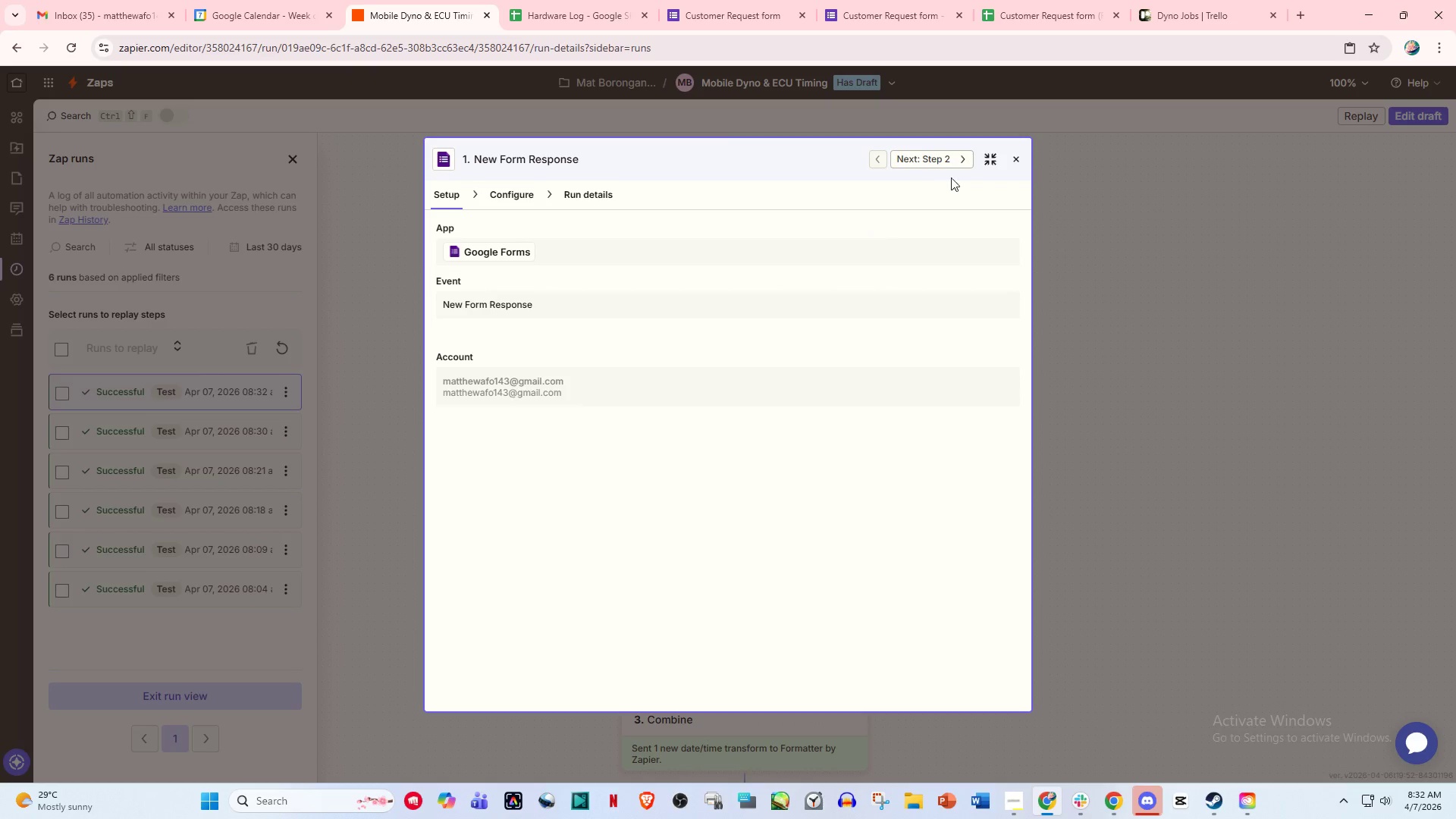 
left_click([1014, 158])
 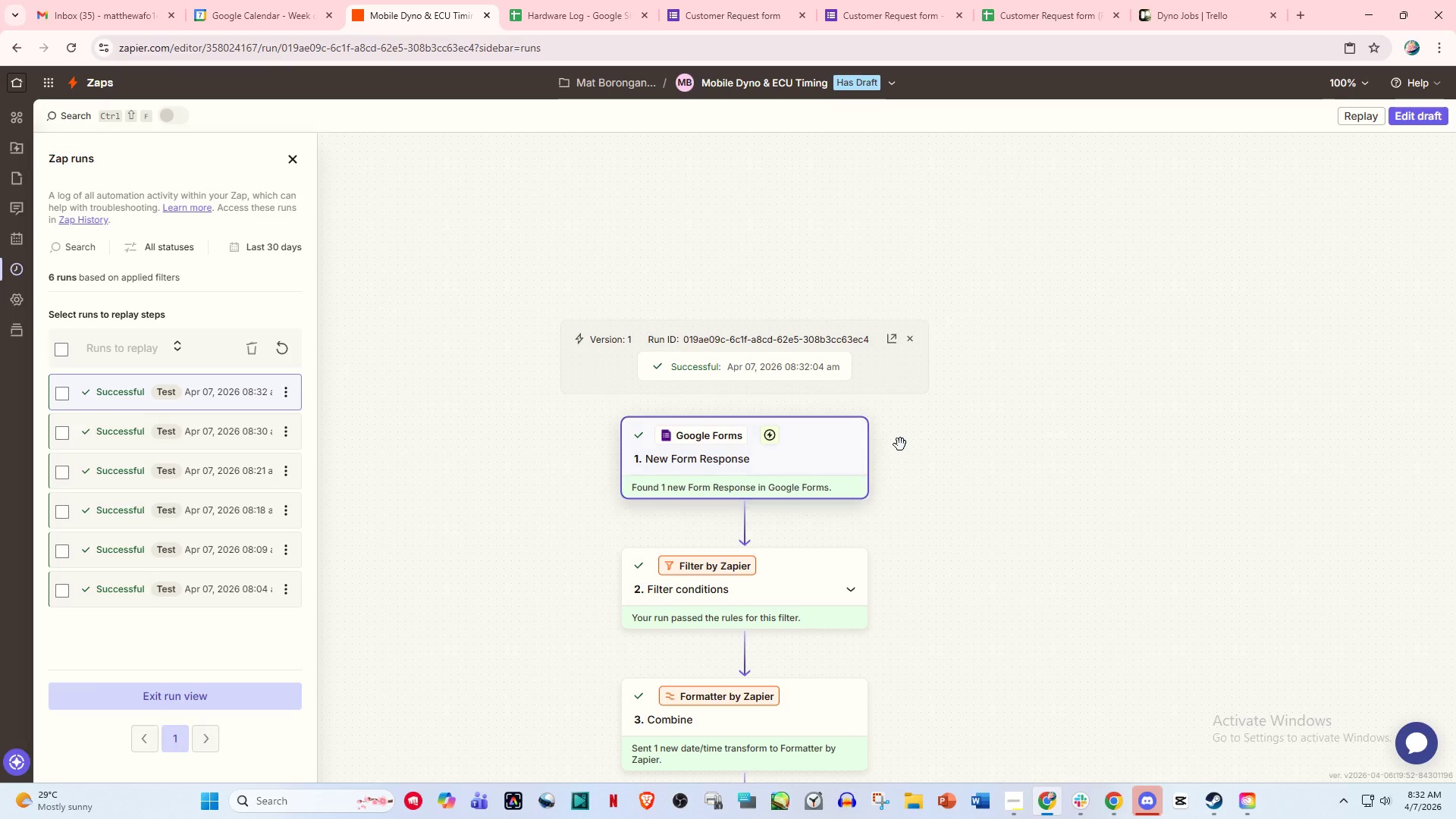 
scroll: coordinate [868, 682], scroll_direction: down, amount: 37.0
 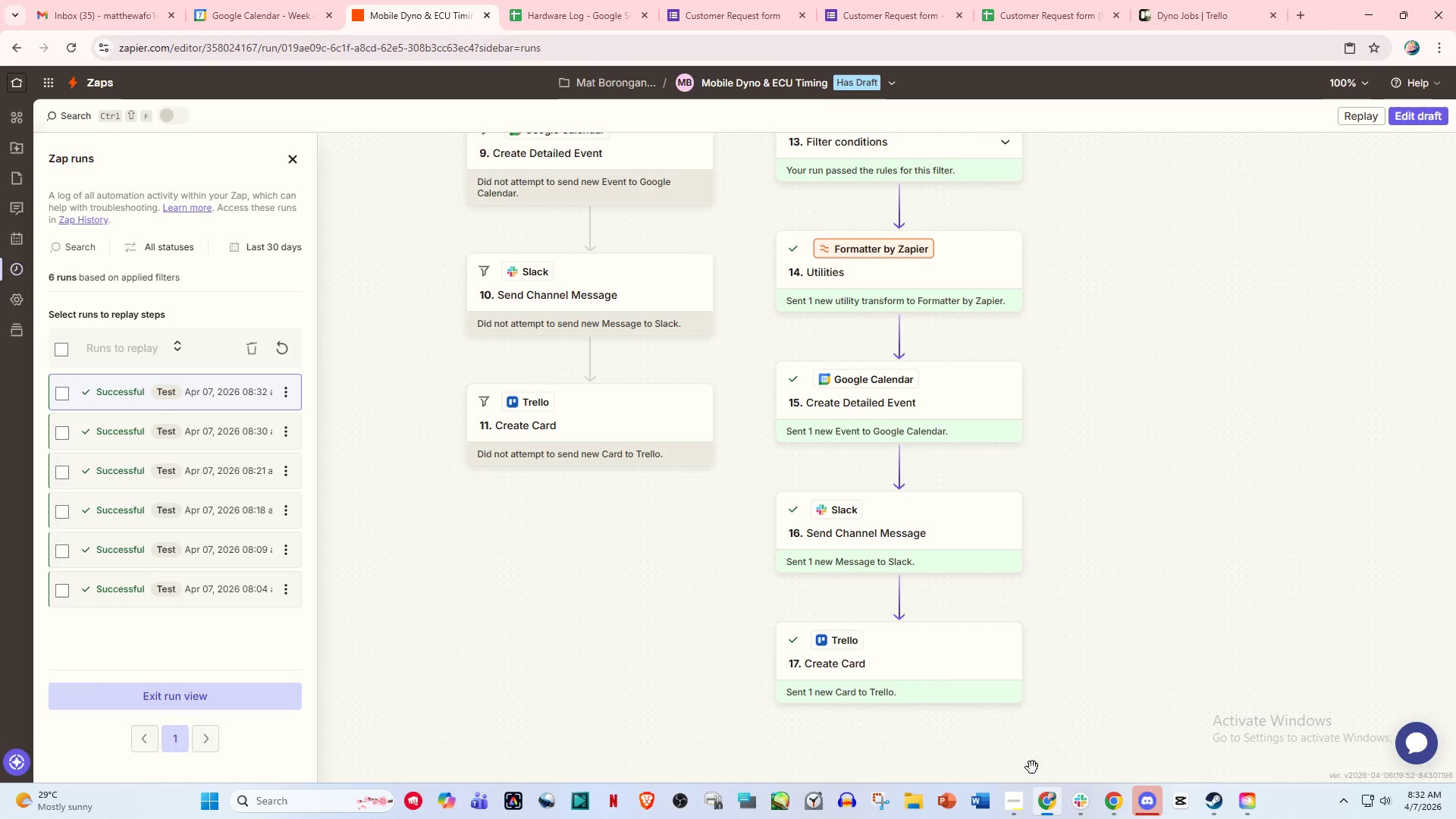 
left_click([1078, 799])
 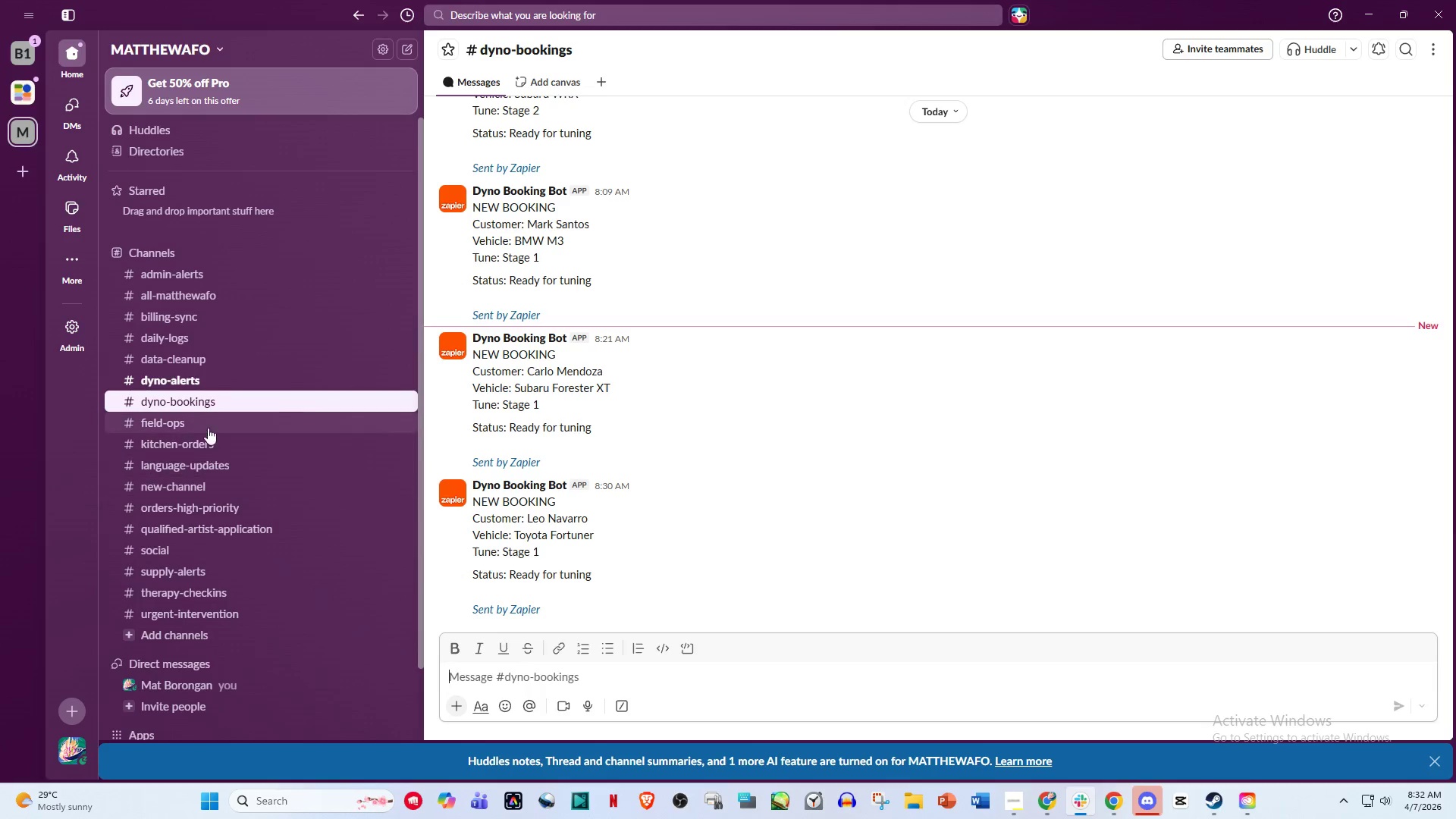 
left_click([219, 371])
 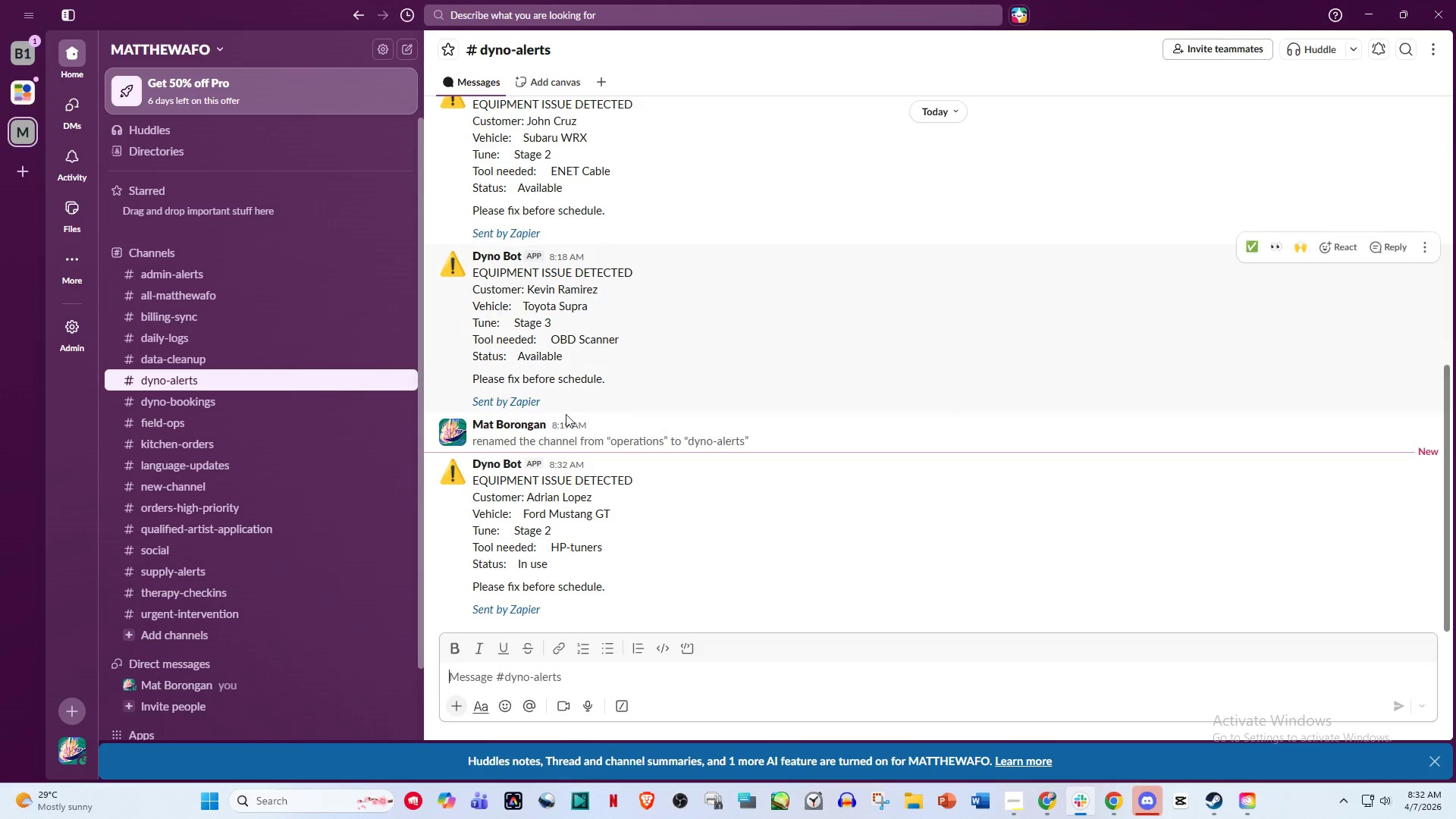 
scroll: coordinate [627, 437], scroll_direction: down, amount: 3.0
 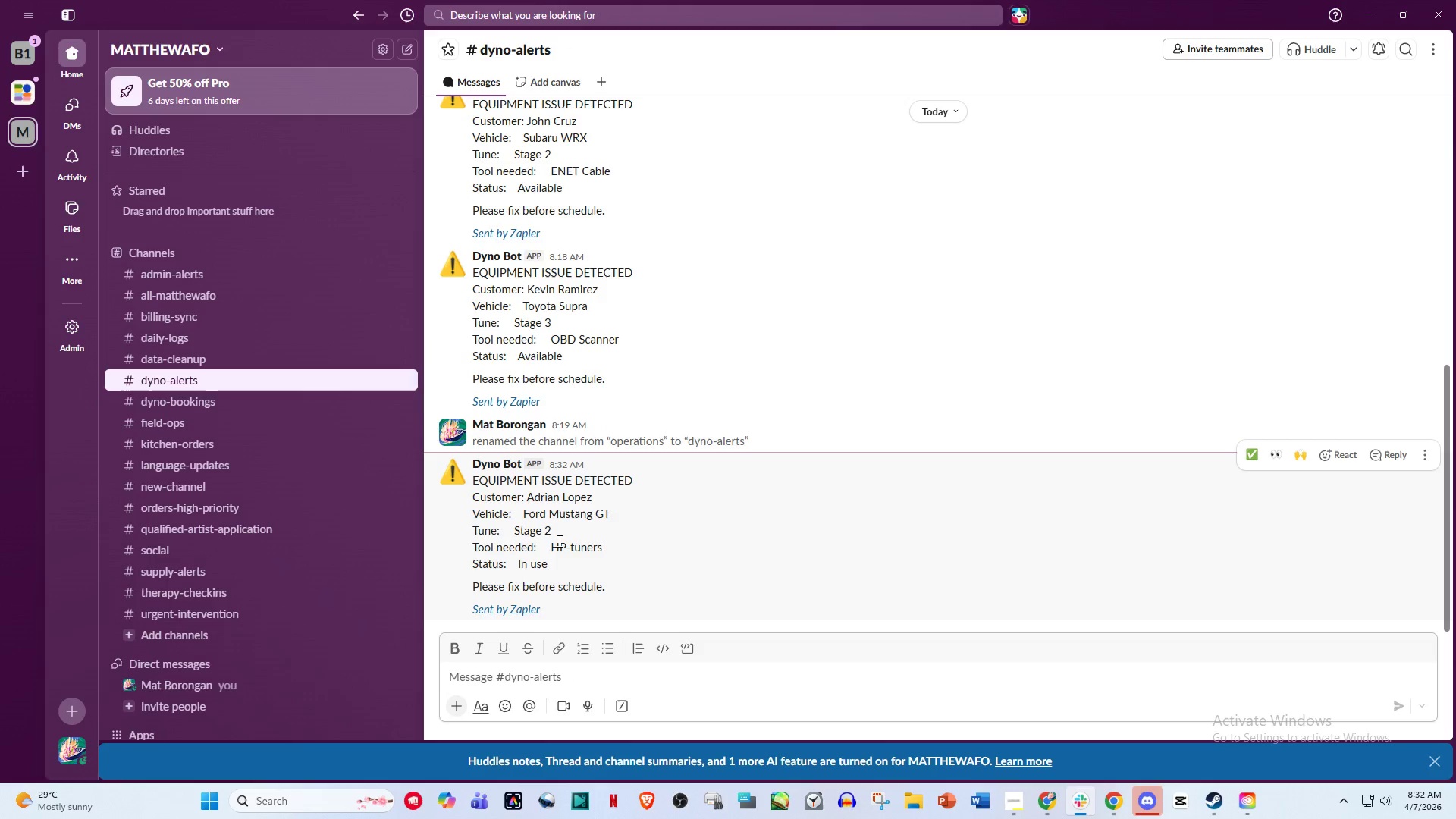 
scroll: coordinate [545, 398], scroll_direction: up, amount: 3.0
 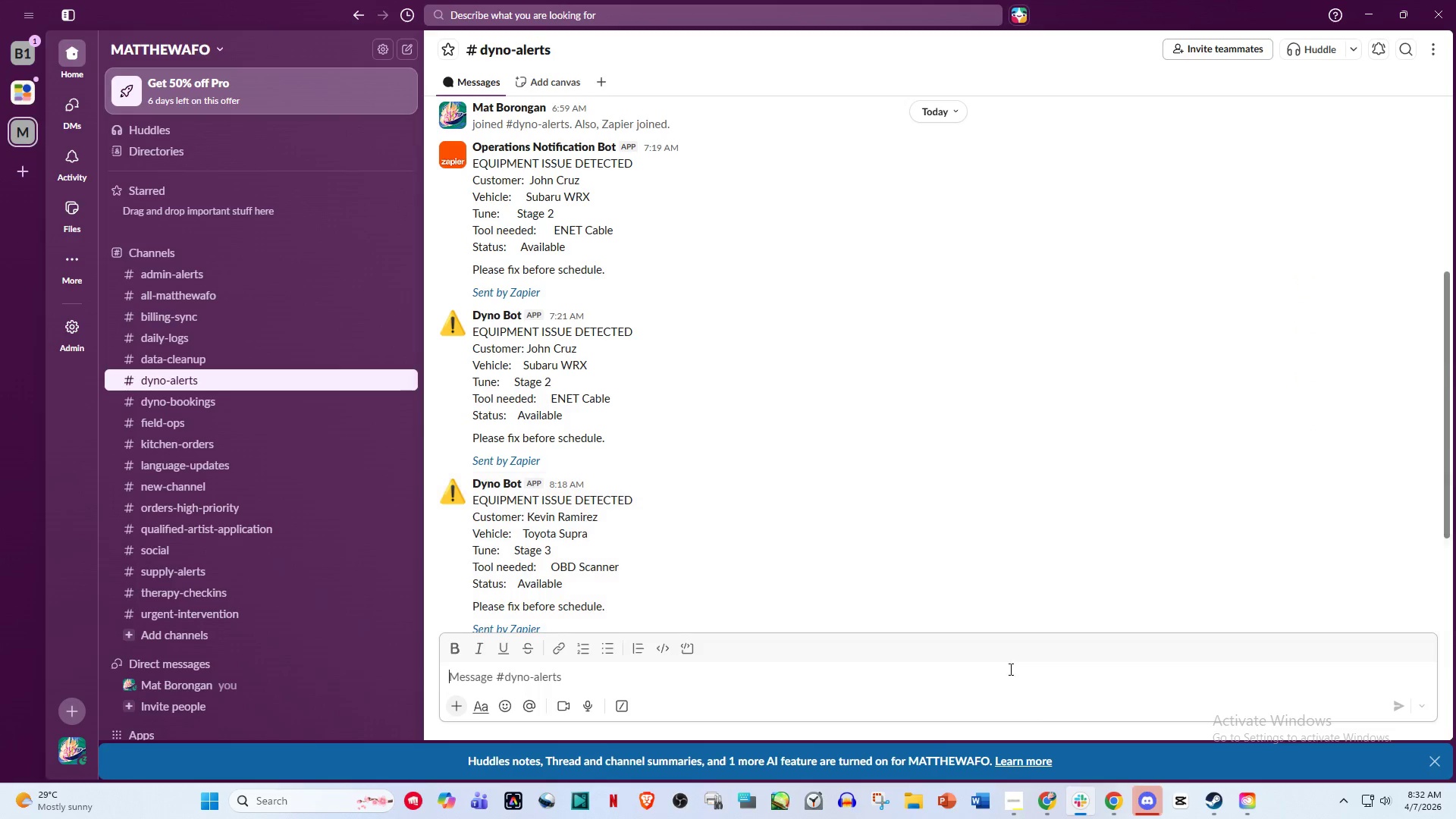 
left_click([1103, 792])
 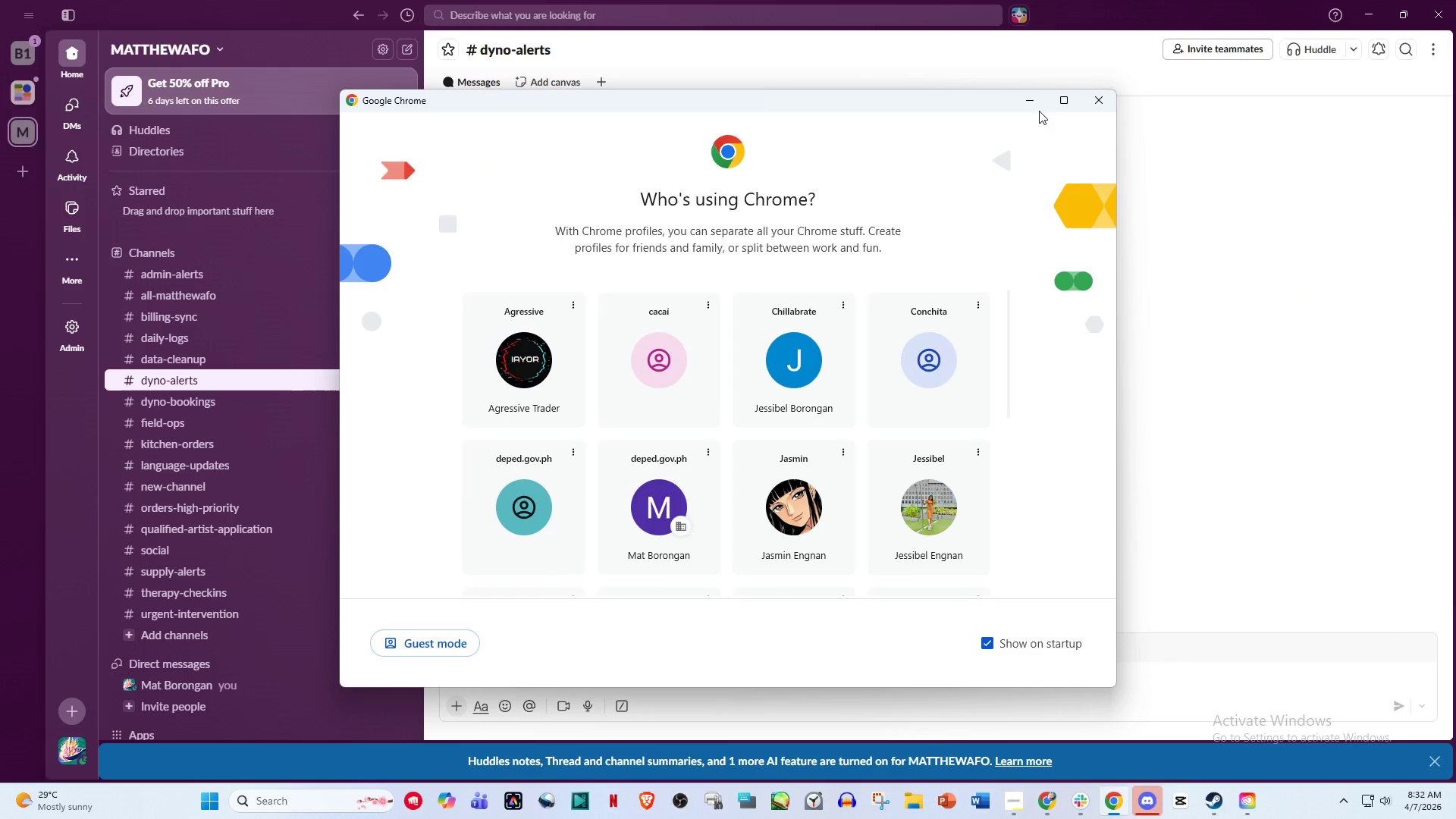 
left_click([1034, 108])
 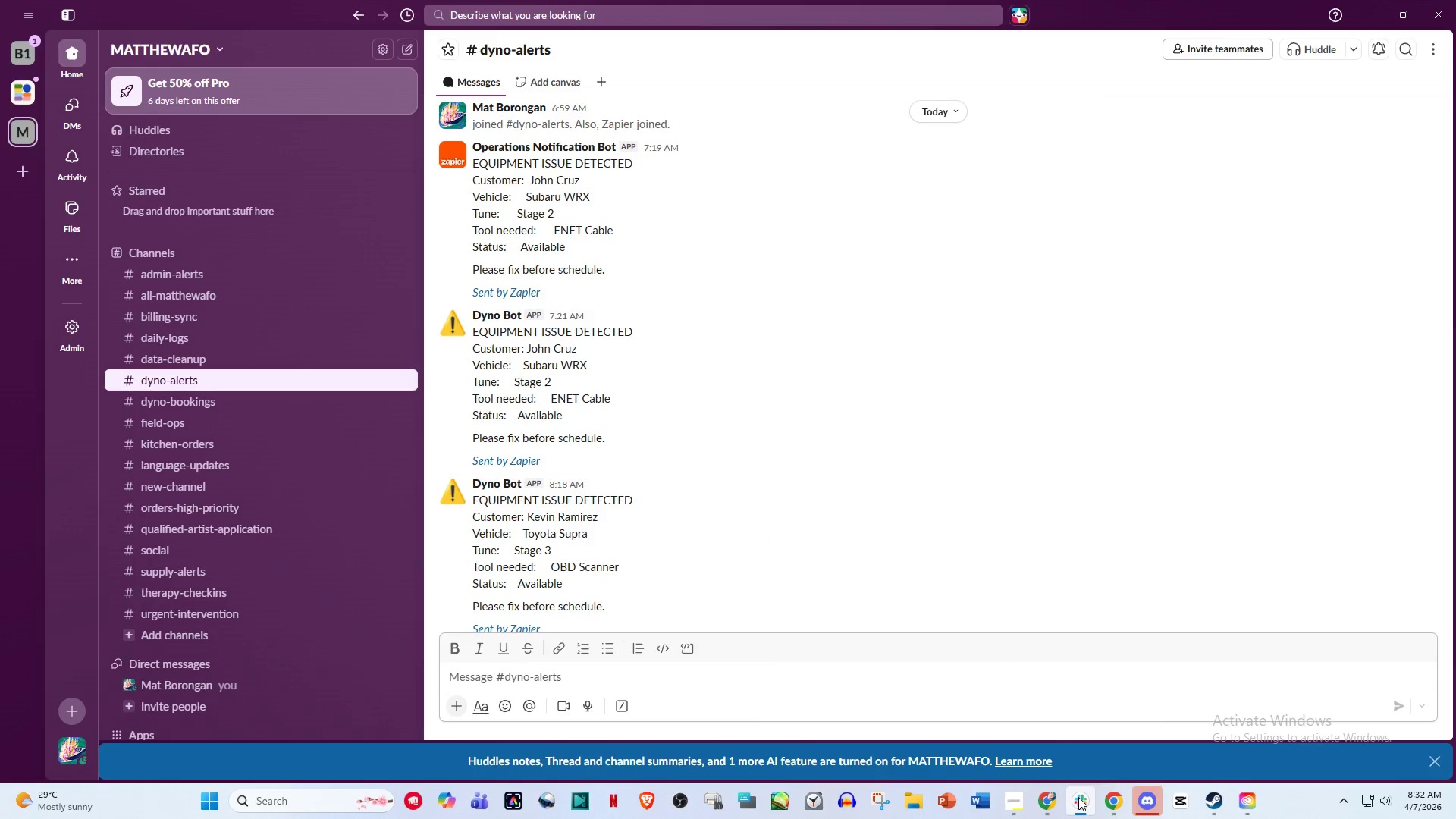 
left_click([1078, 797])
 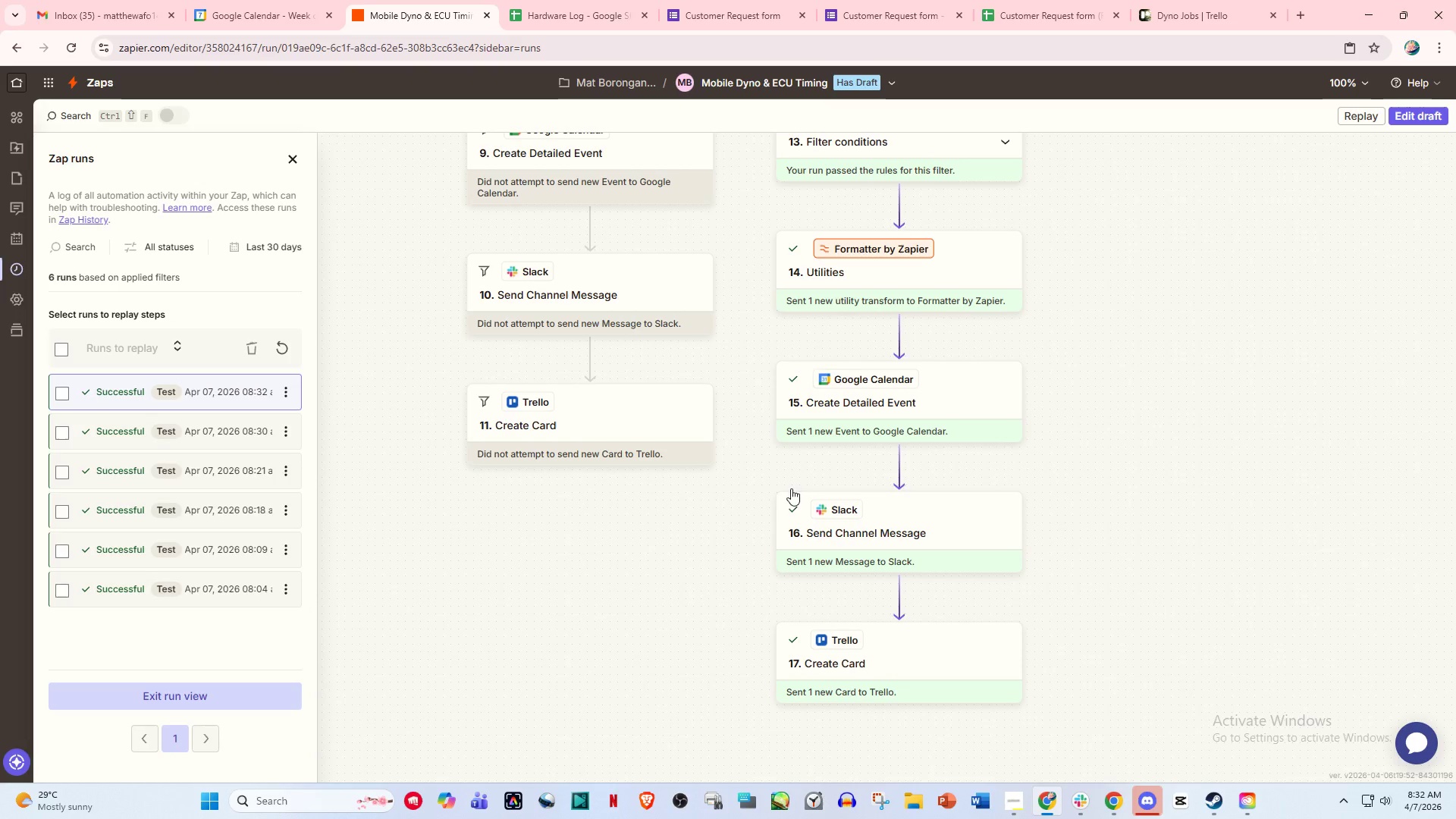 
scroll: coordinate [835, 190], scroll_direction: up, amount: 1.0
 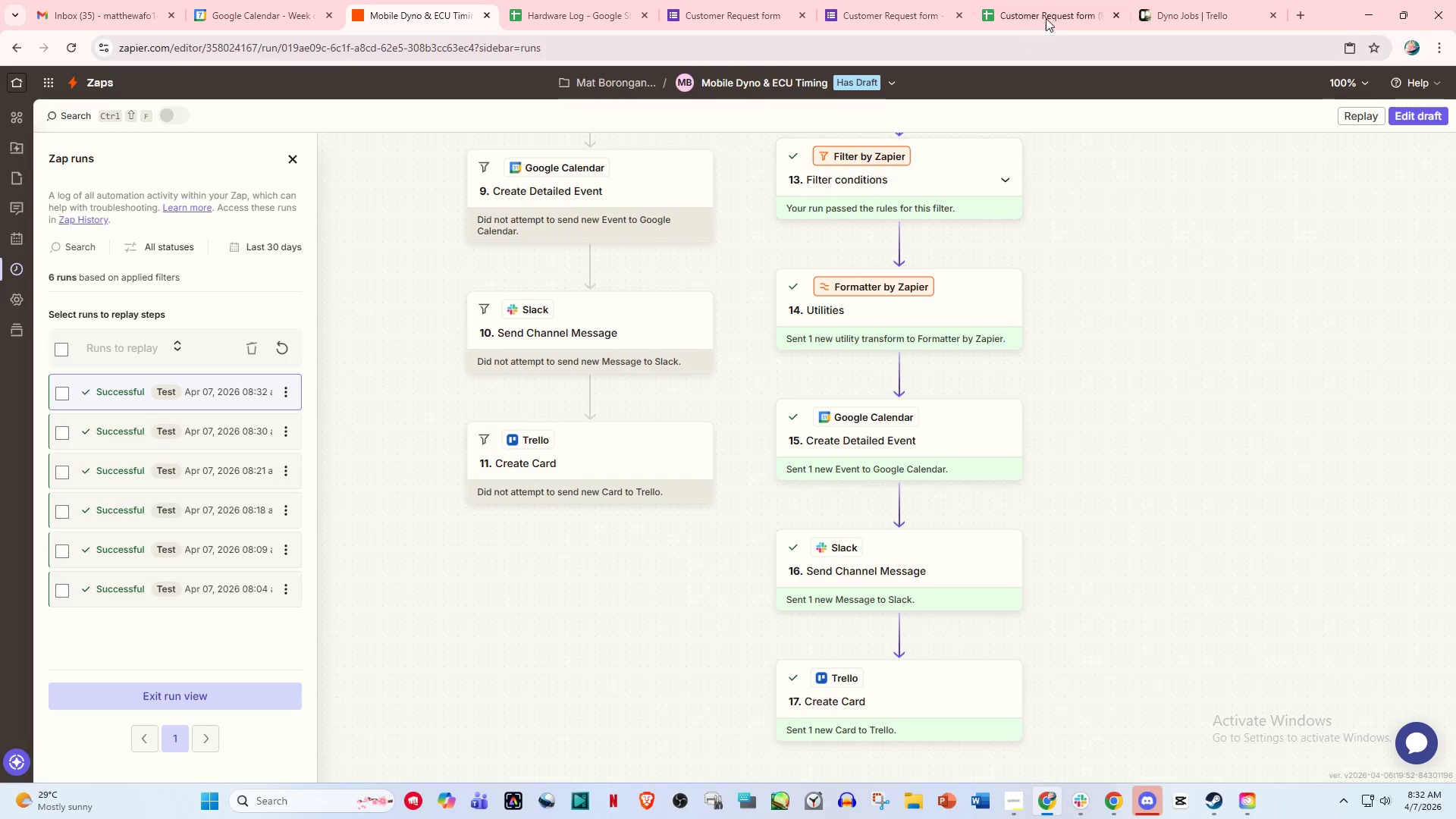 
left_click([1065, 0])
 